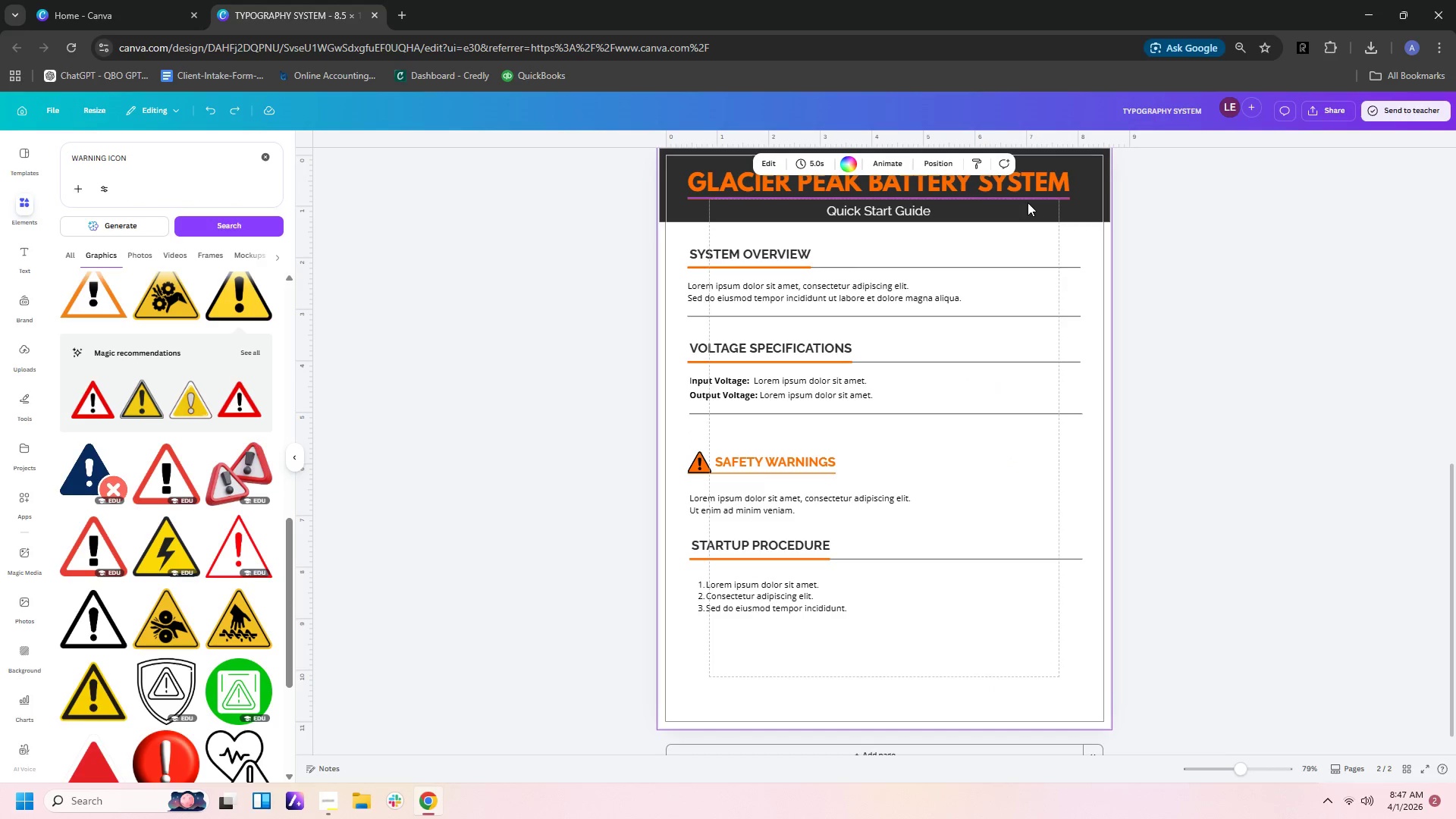 
left_click([1028, 199])
 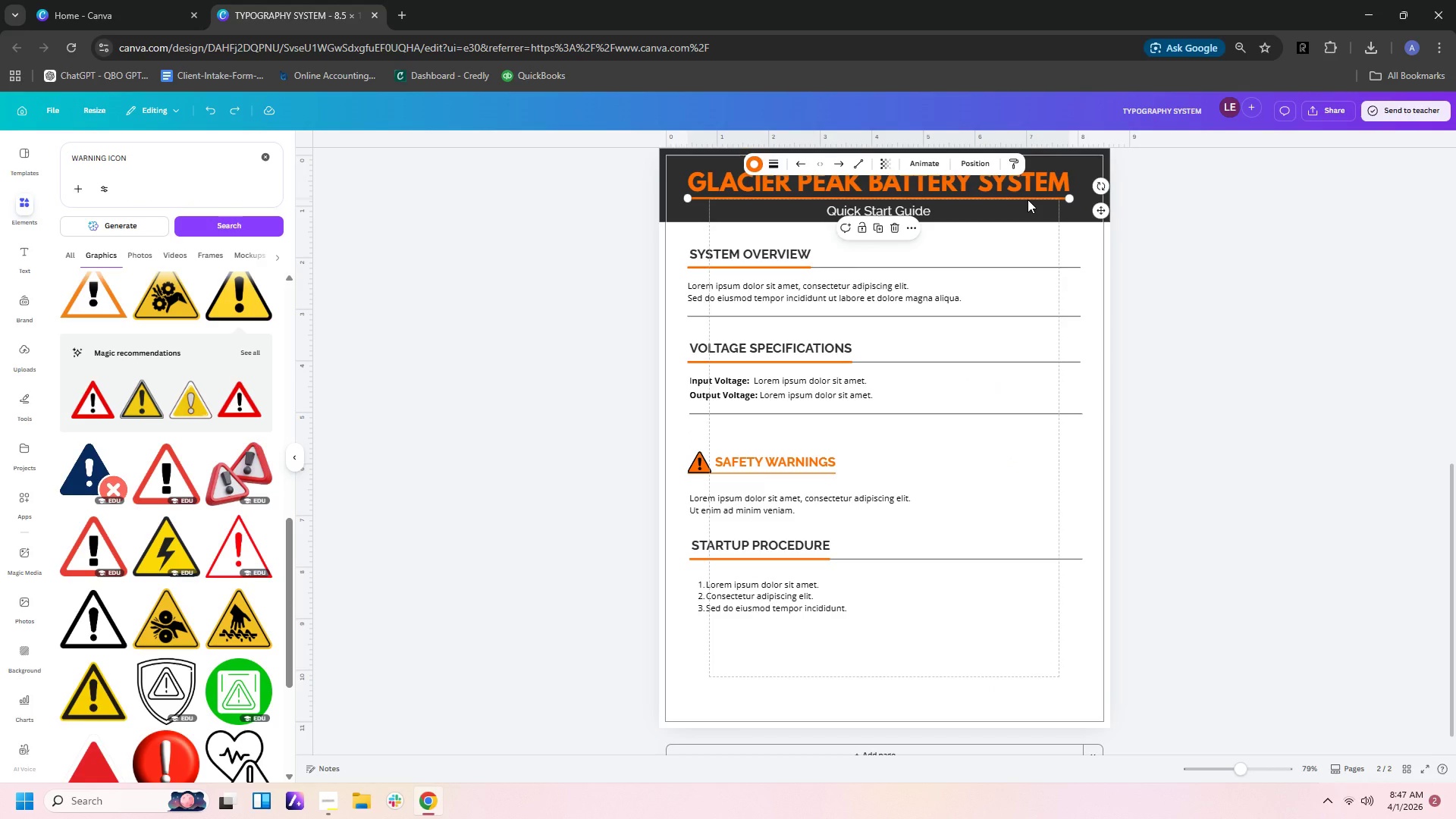 
key(Control+C)
 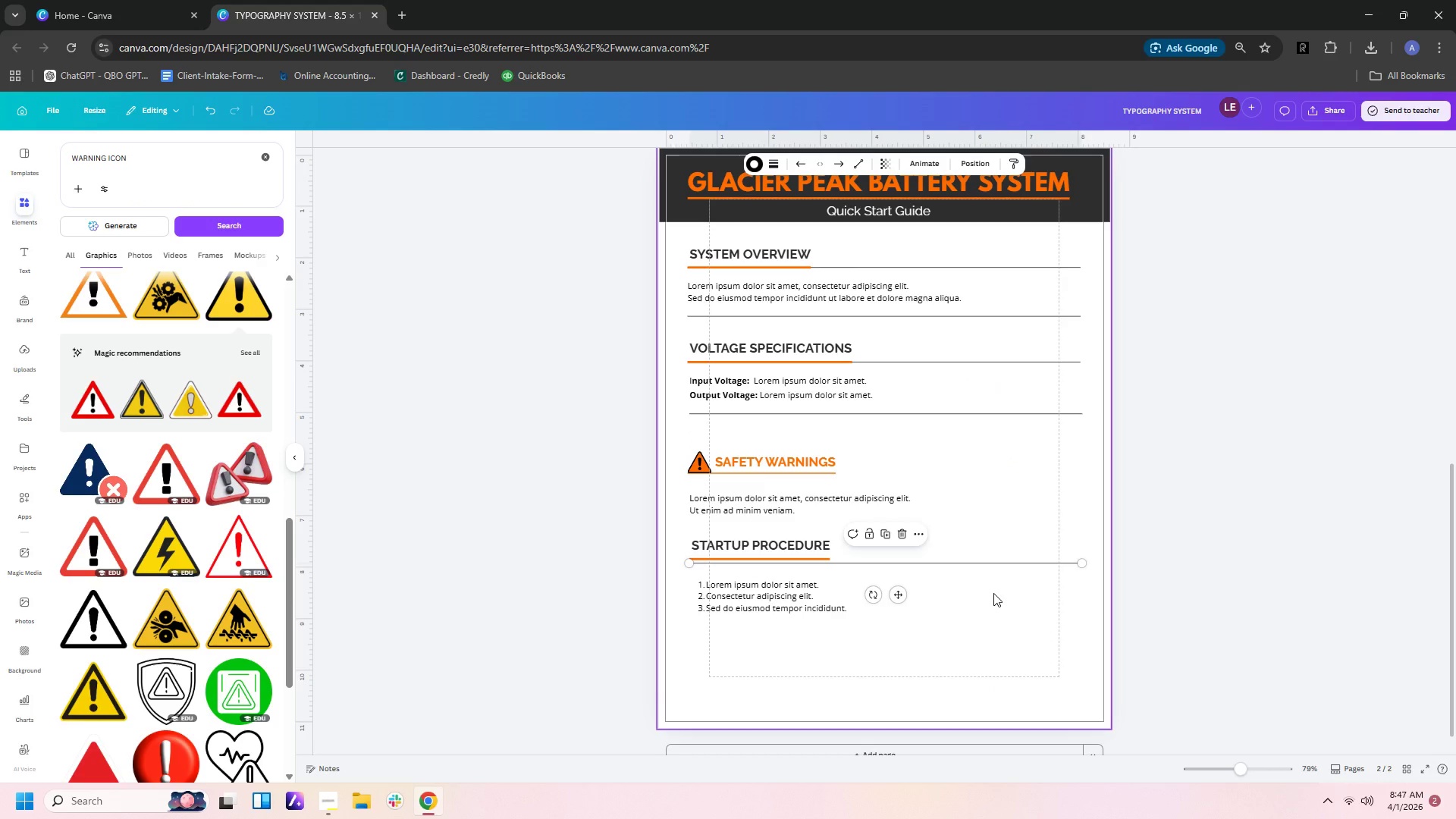 
key(Control+Z)
 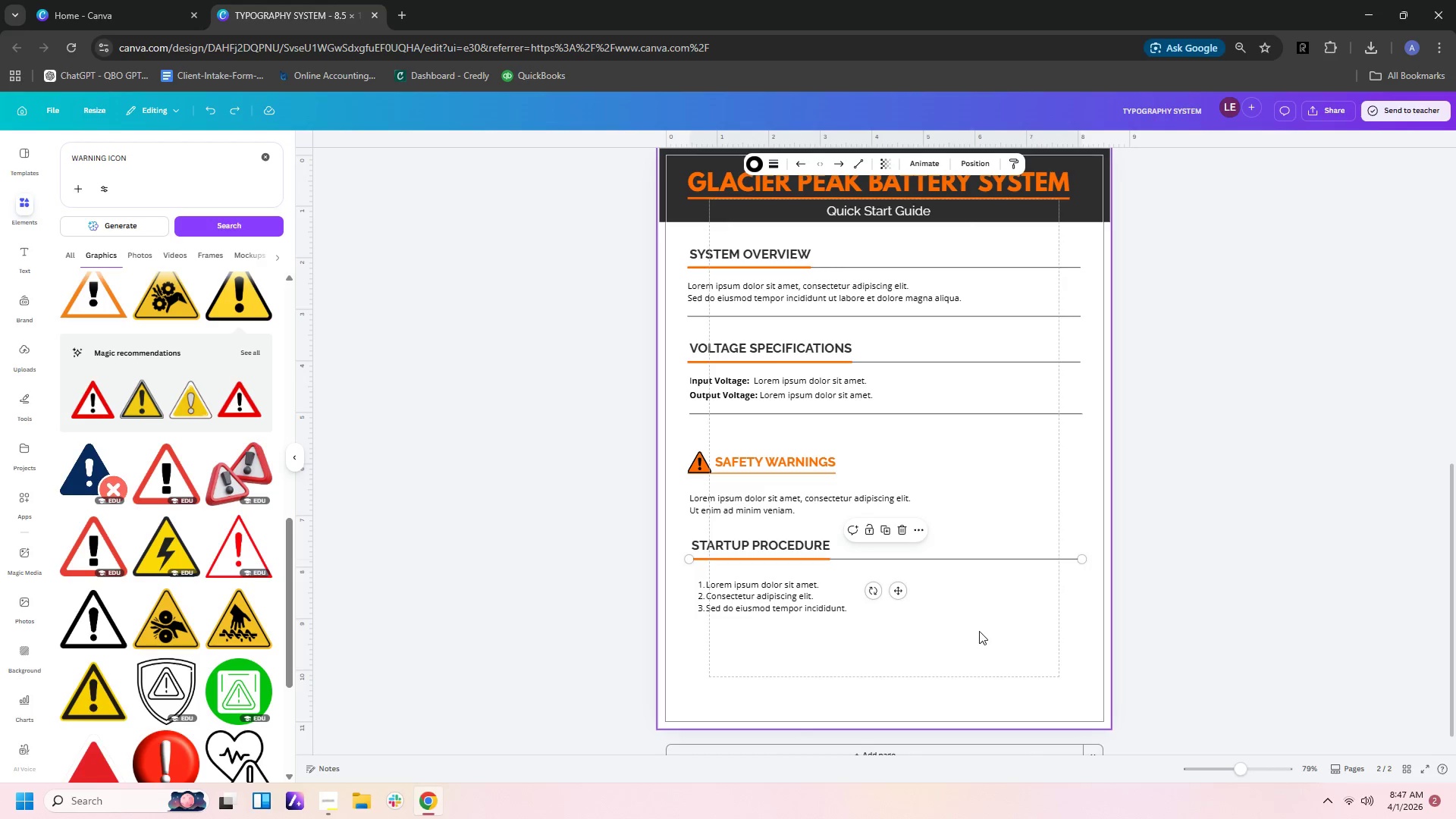 
left_click([979, 631])
 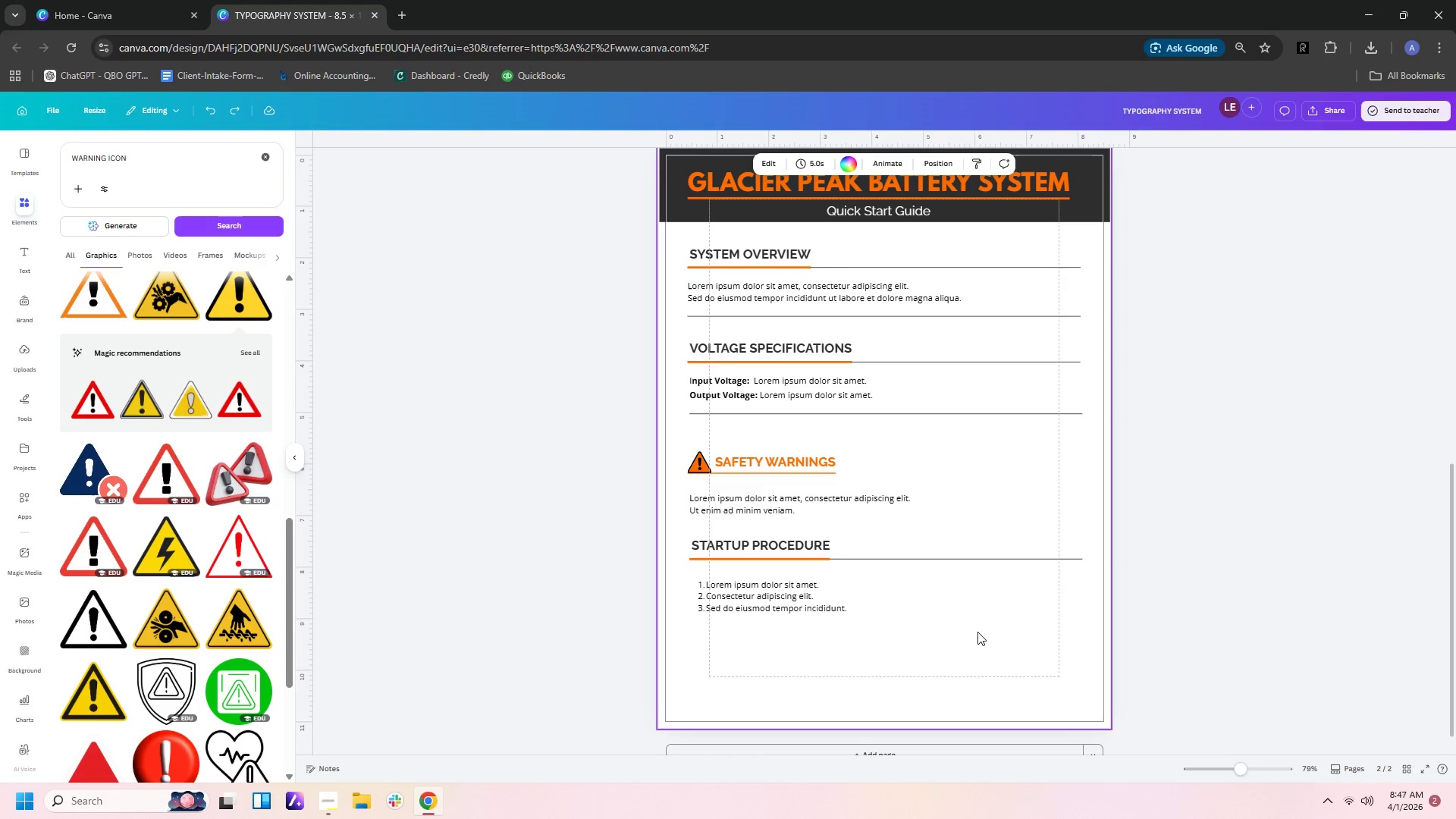 
key(Control+V)
 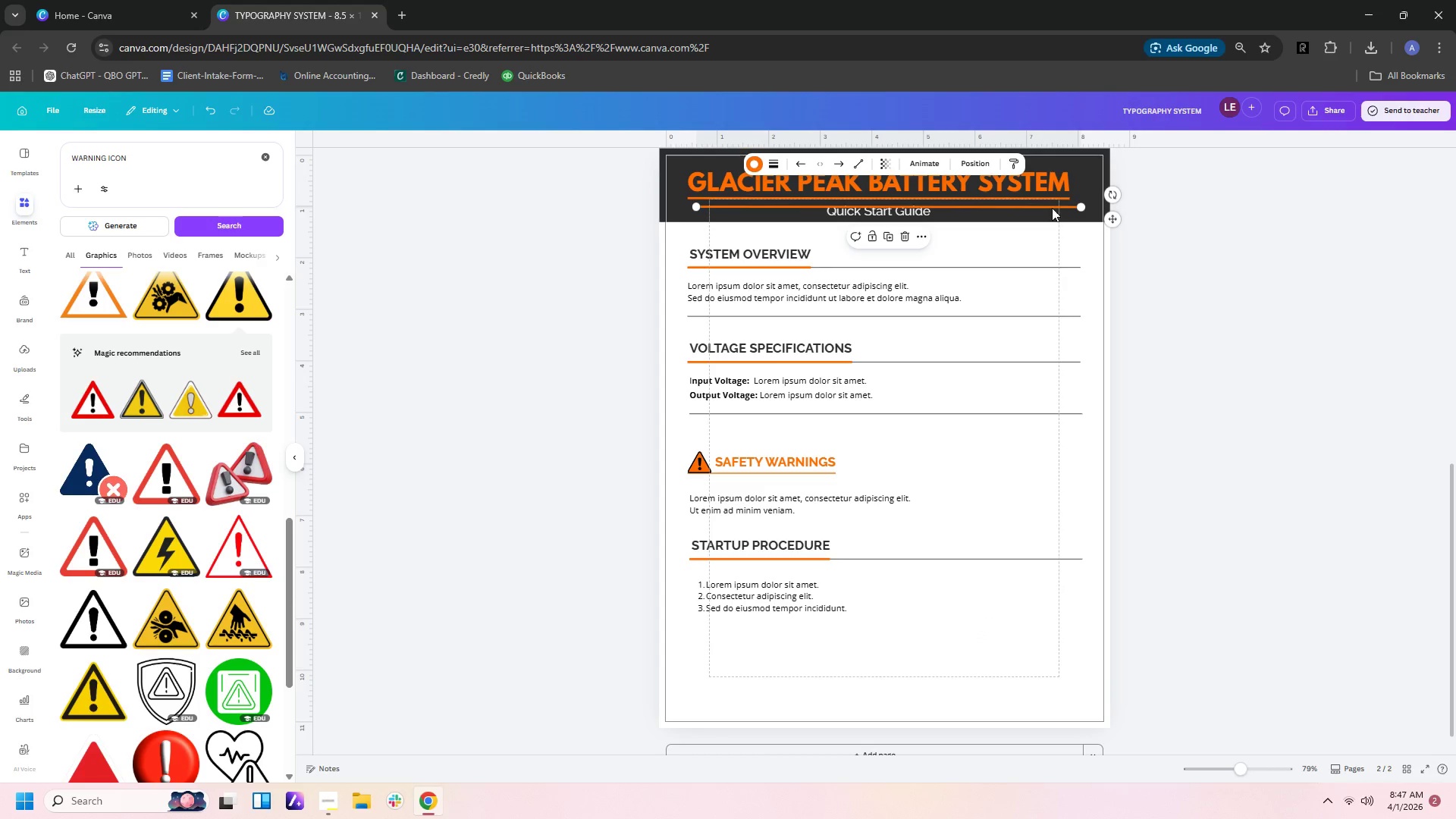 
left_click_drag(start_coordinate=[1052, 208], to_coordinate=[1017, 664])
 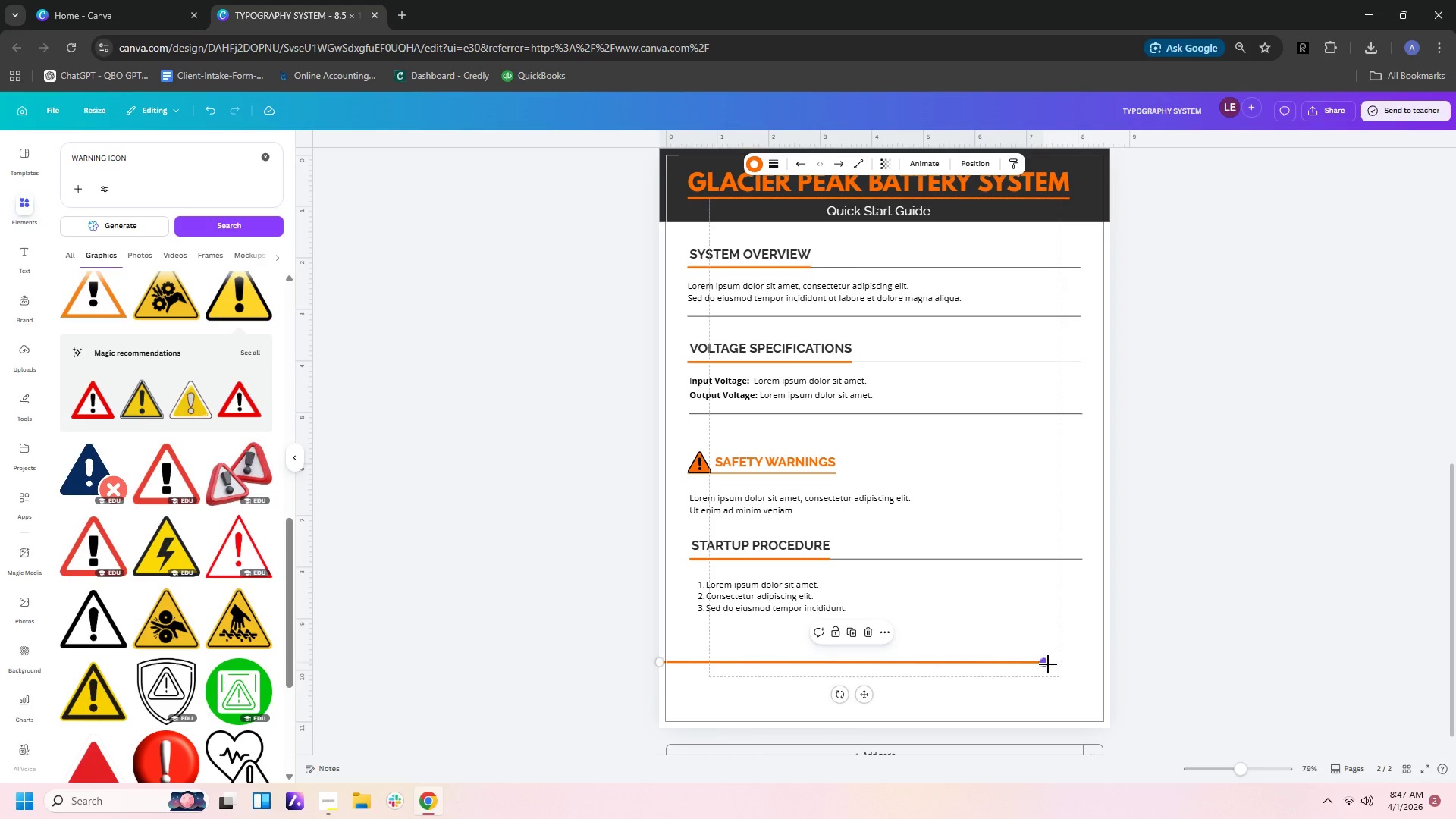 
left_click_drag(start_coordinate=[1046, 664], to_coordinate=[1116, 661])
 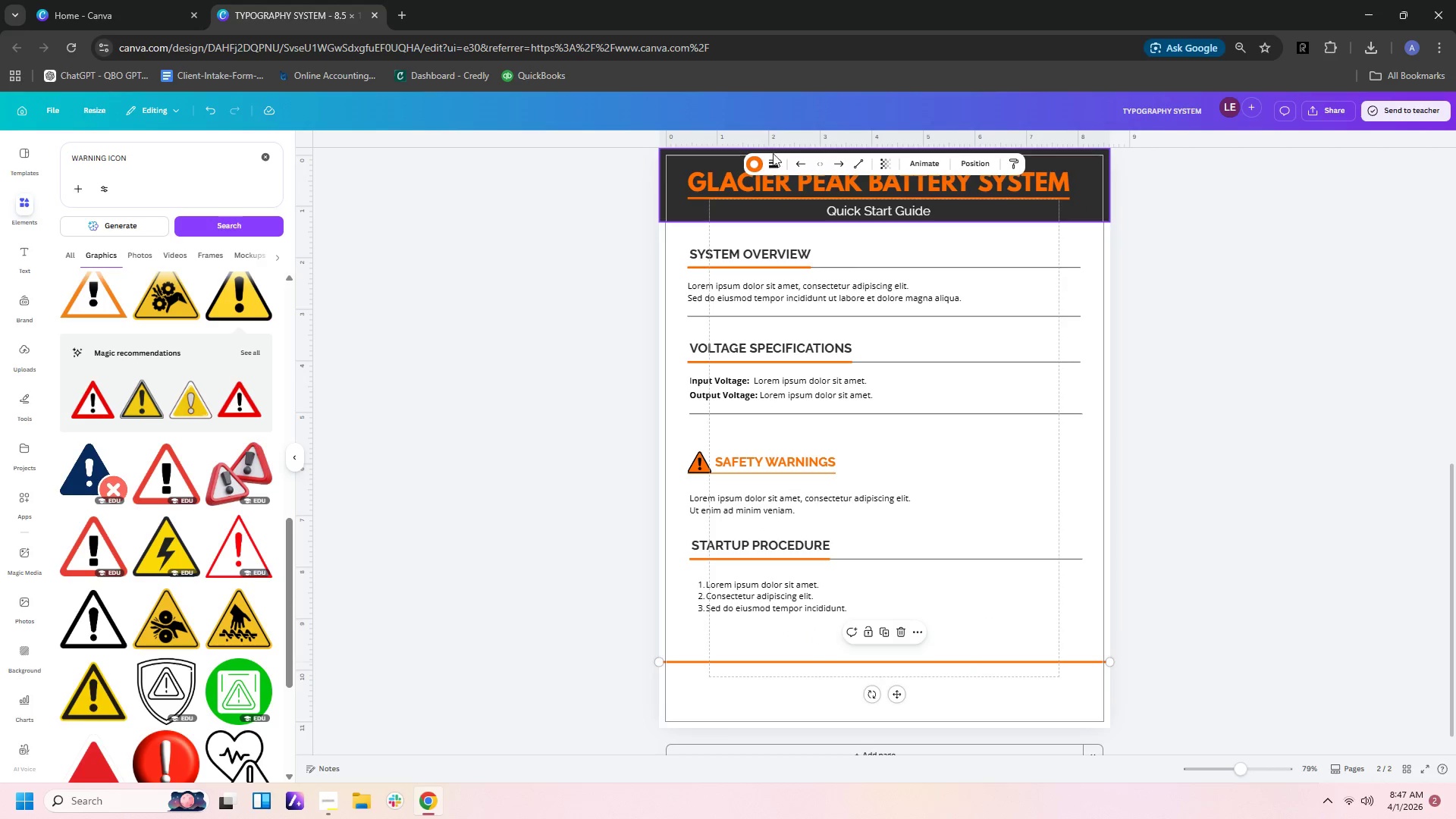 
left_click([773, 162])
 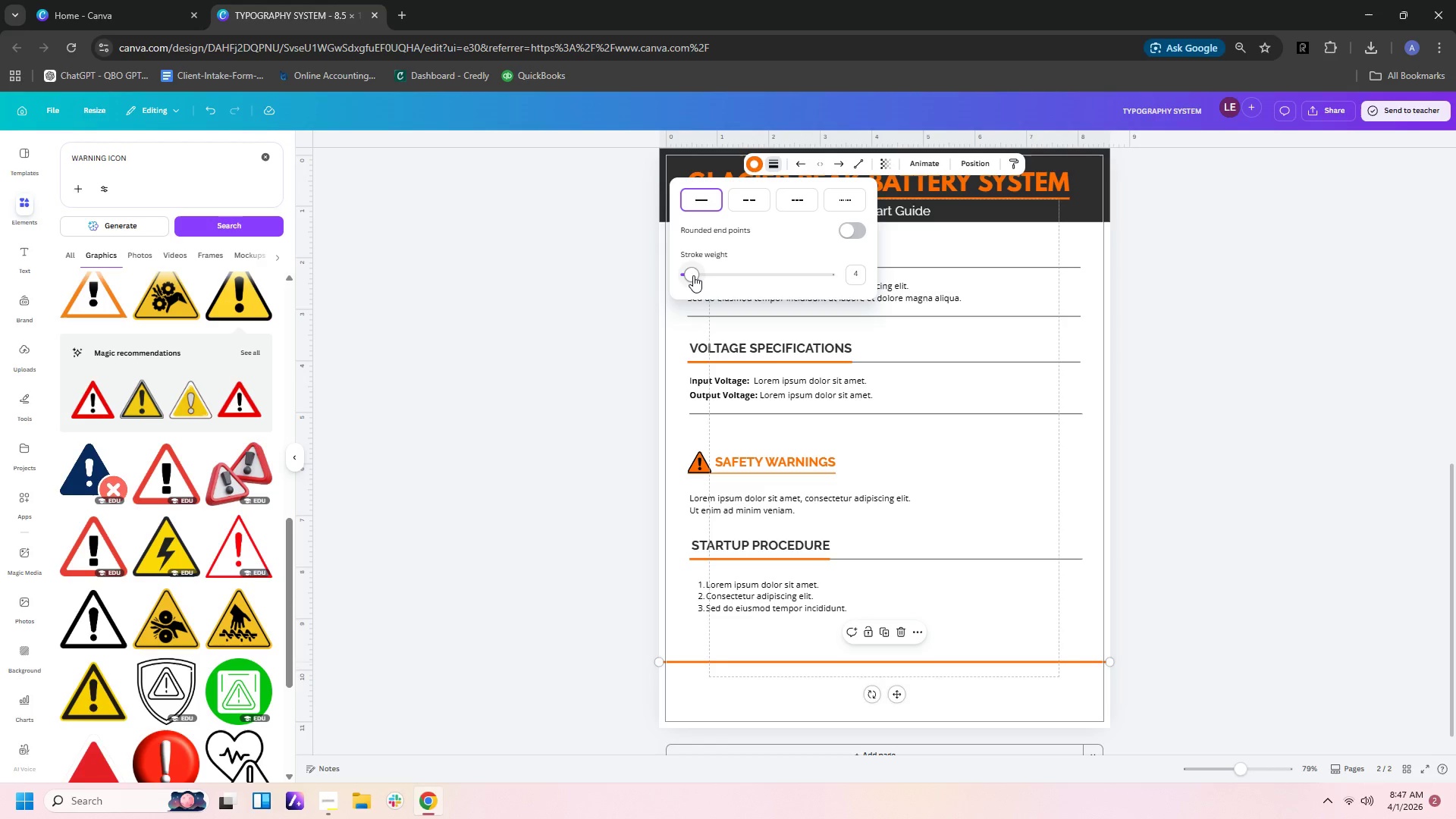 
left_click_drag(start_coordinate=[691, 276], to_coordinate=[699, 276])
 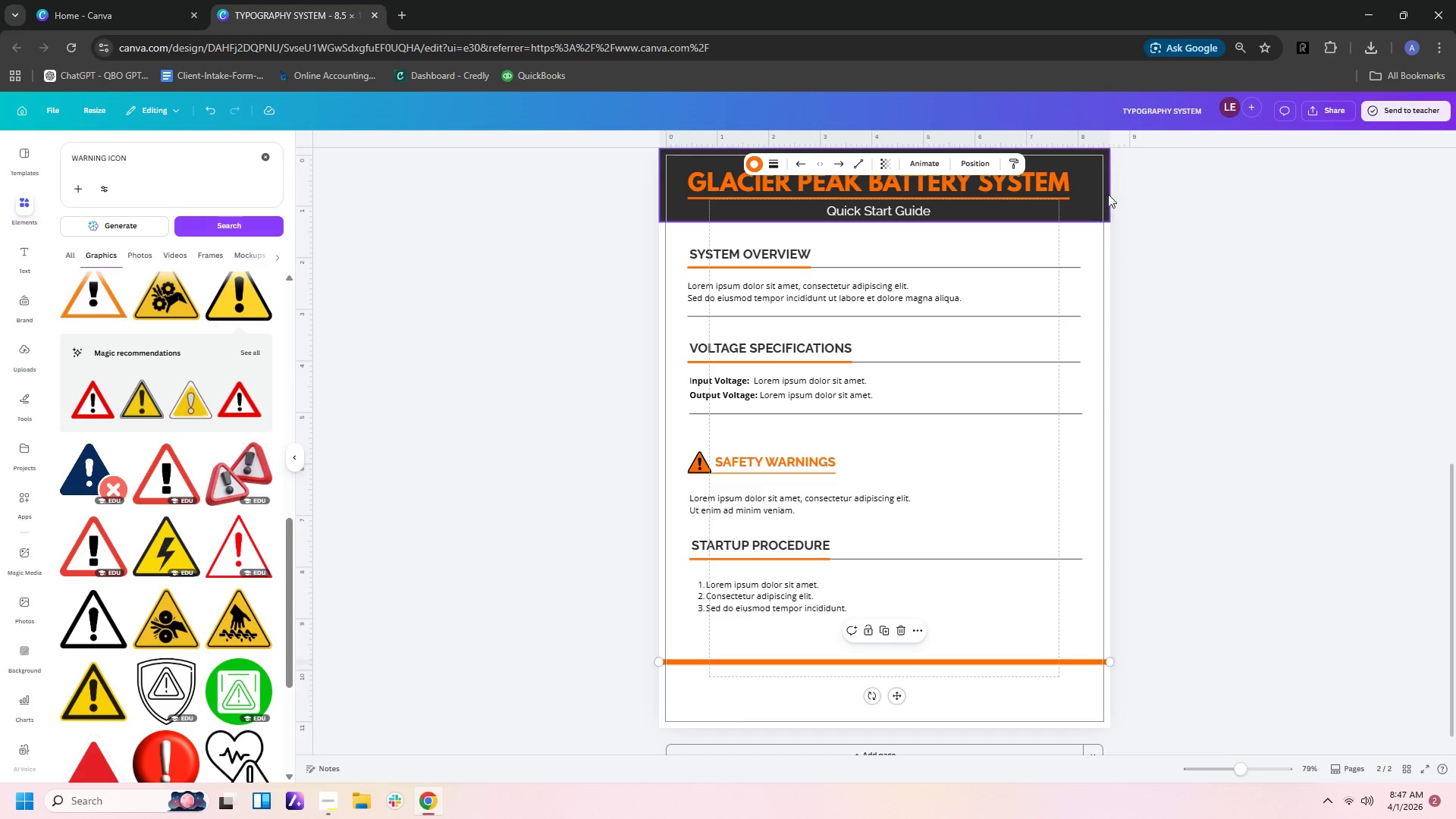 
left_click([1083, 191])
 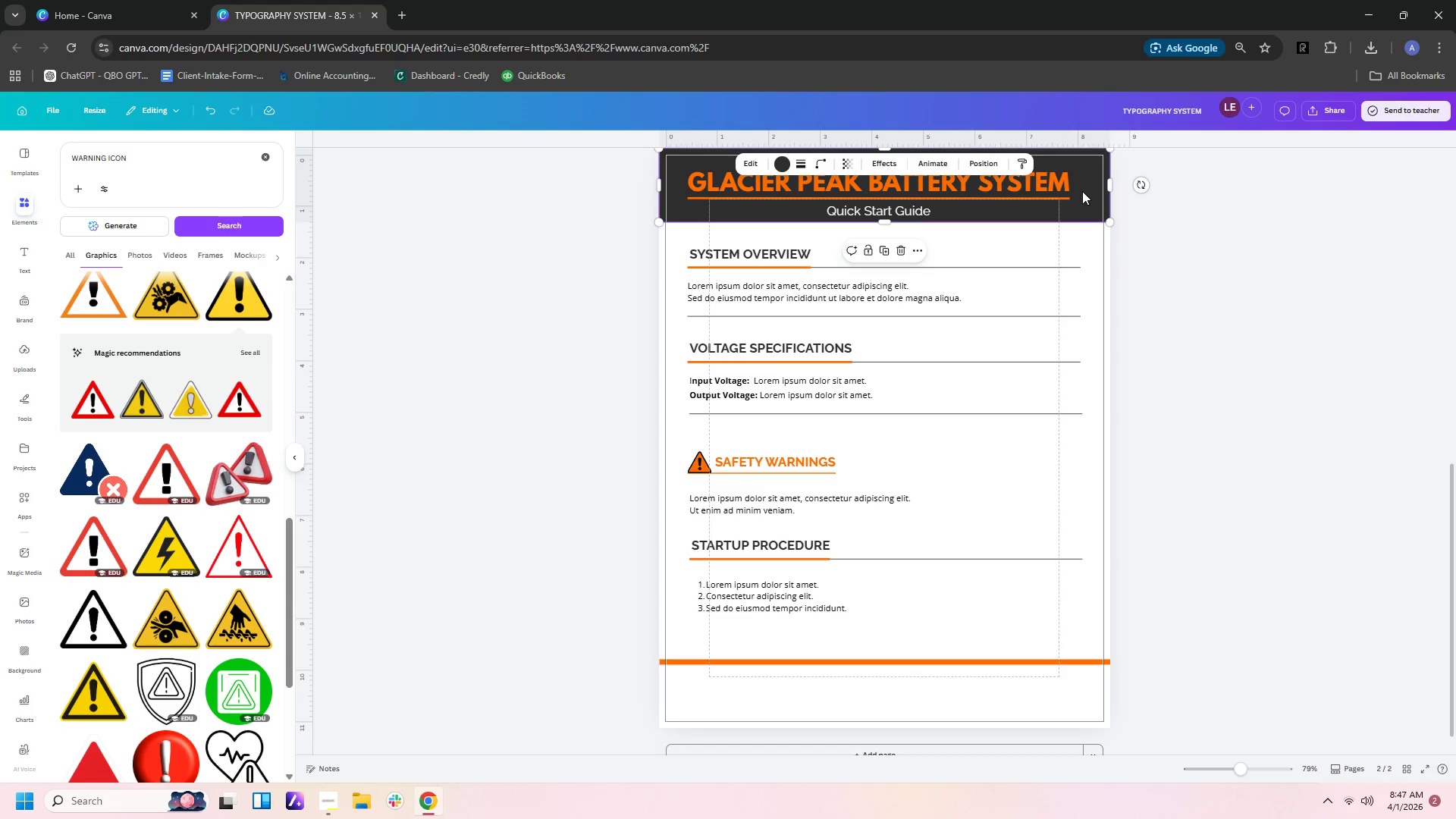 
key(Control+C)
 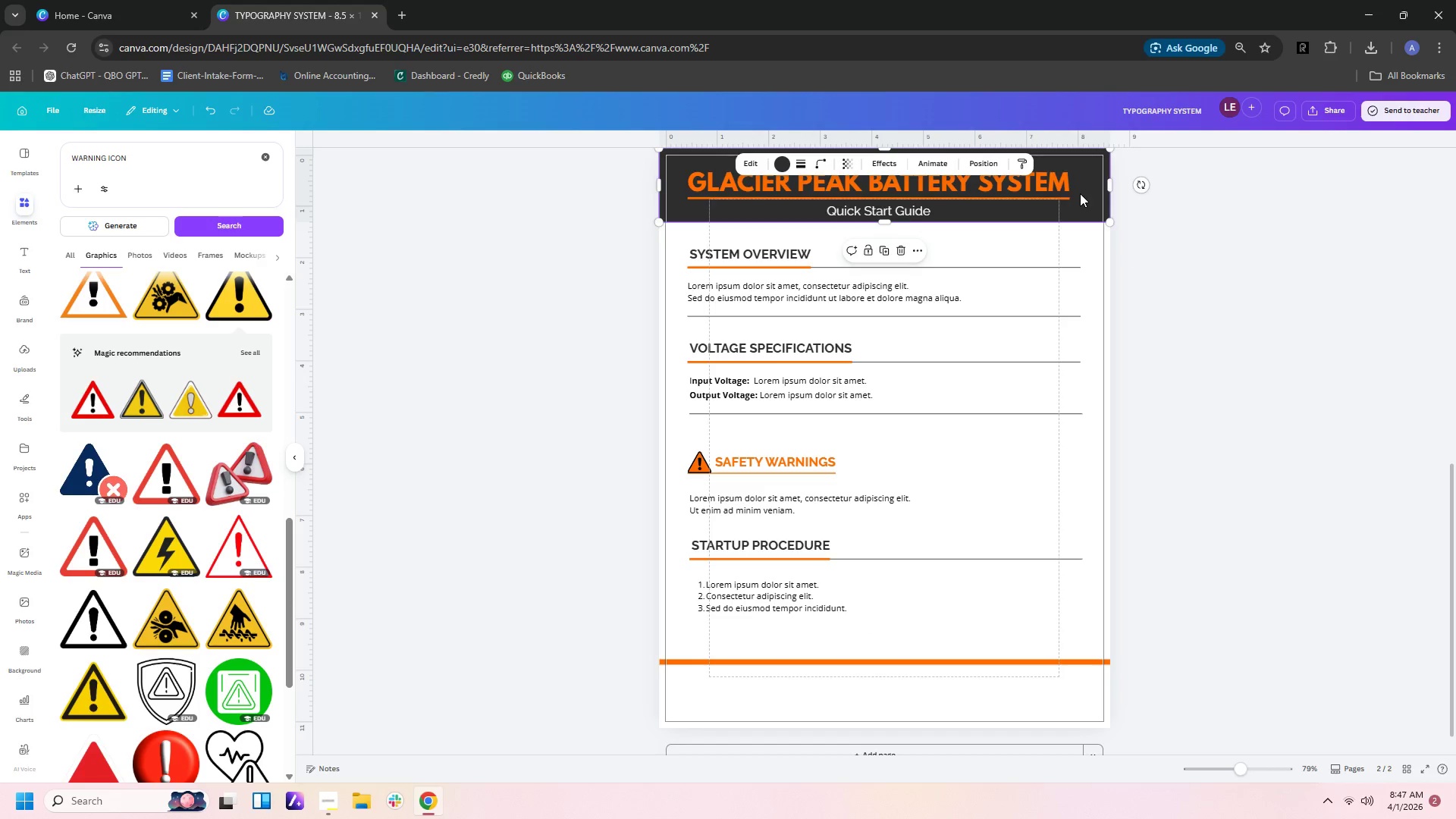 
key(Control+V)
 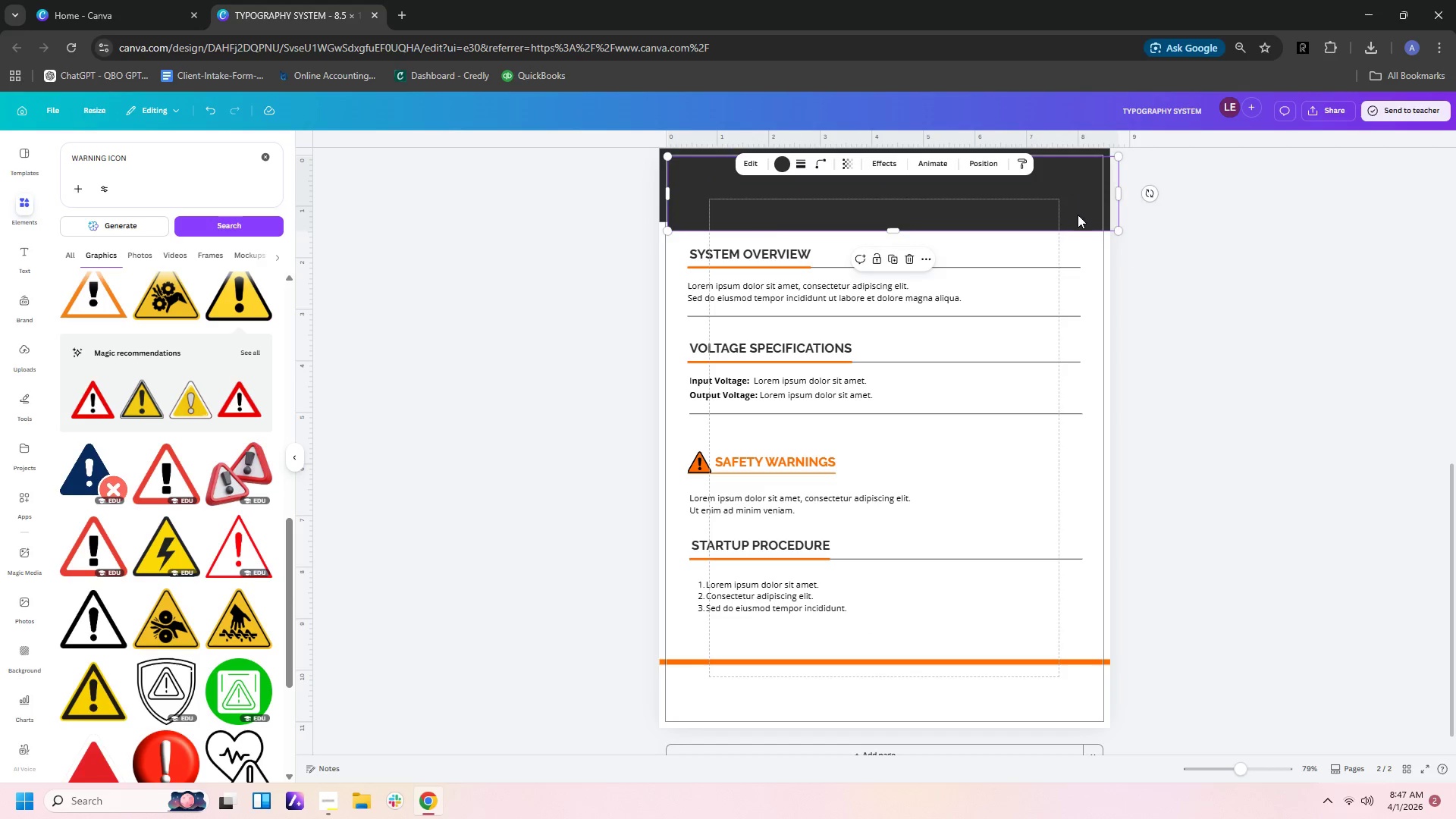 
left_click_drag(start_coordinate=[1079, 207], to_coordinate=[1056, 714])
 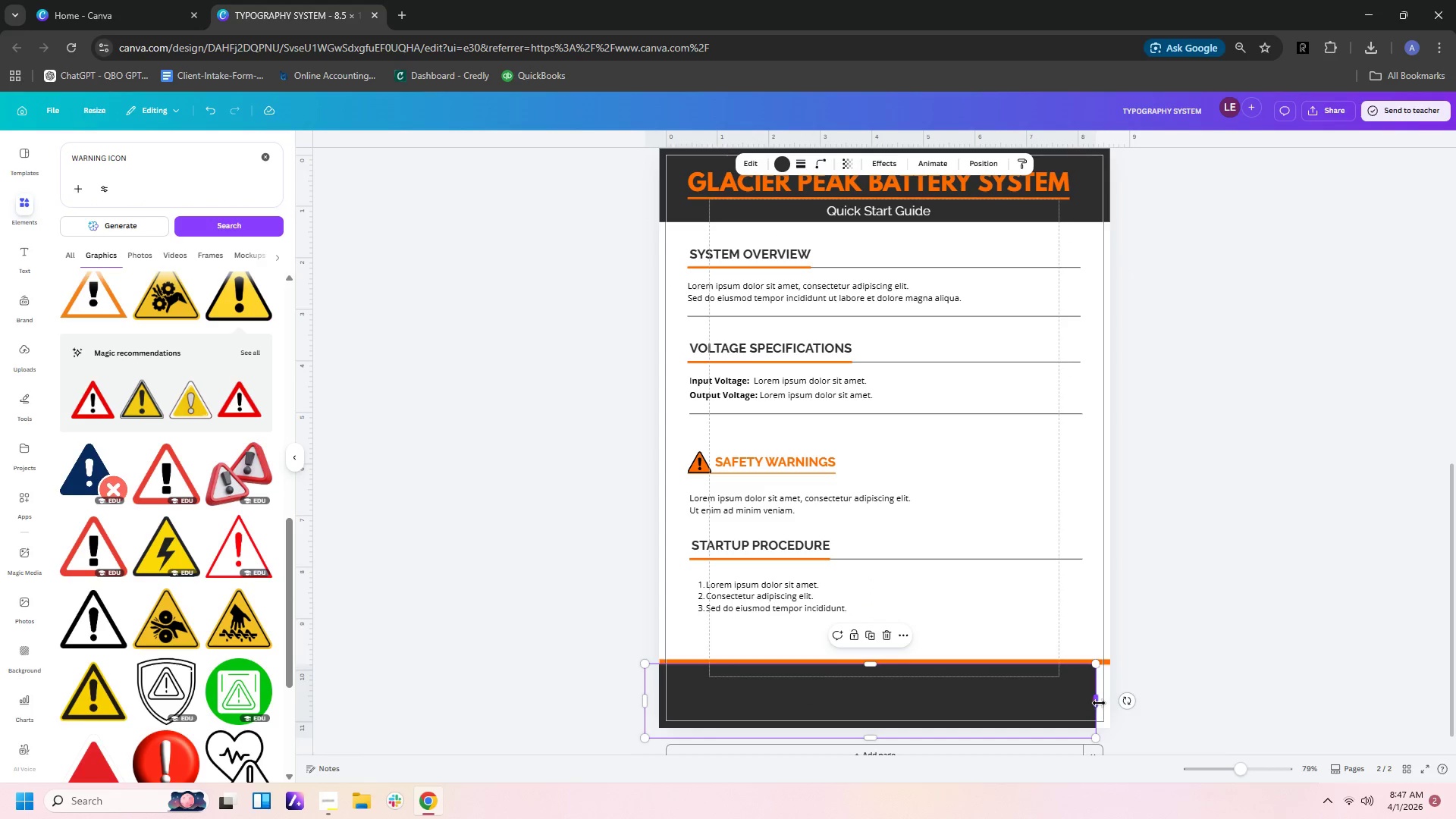 
left_click_drag(start_coordinate=[1099, 703], to_coordinate=[1111, 702])
 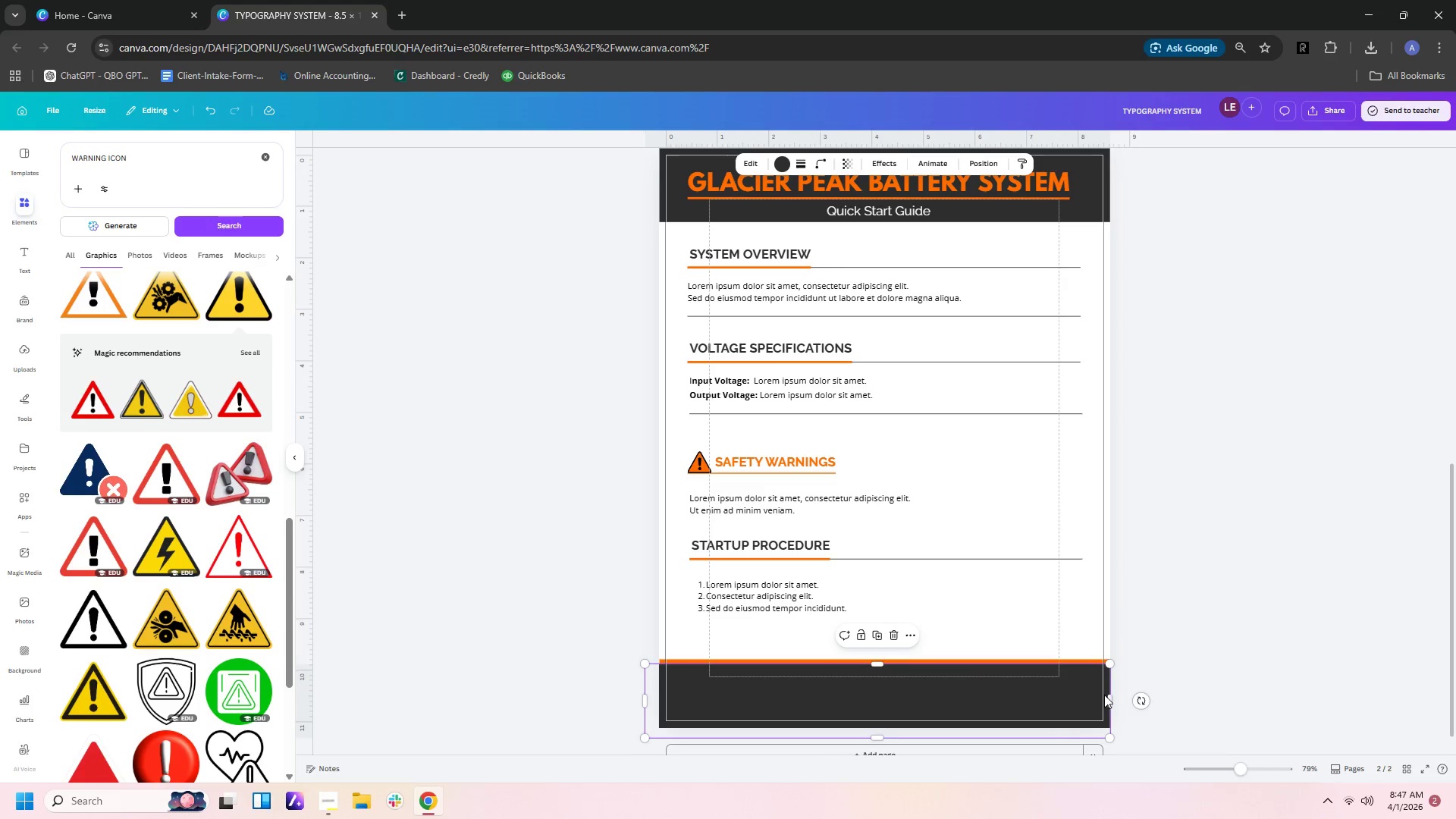 
left_click_drag(start_coordinate=[1110, 700], to_coordinate=[1097, 701])
 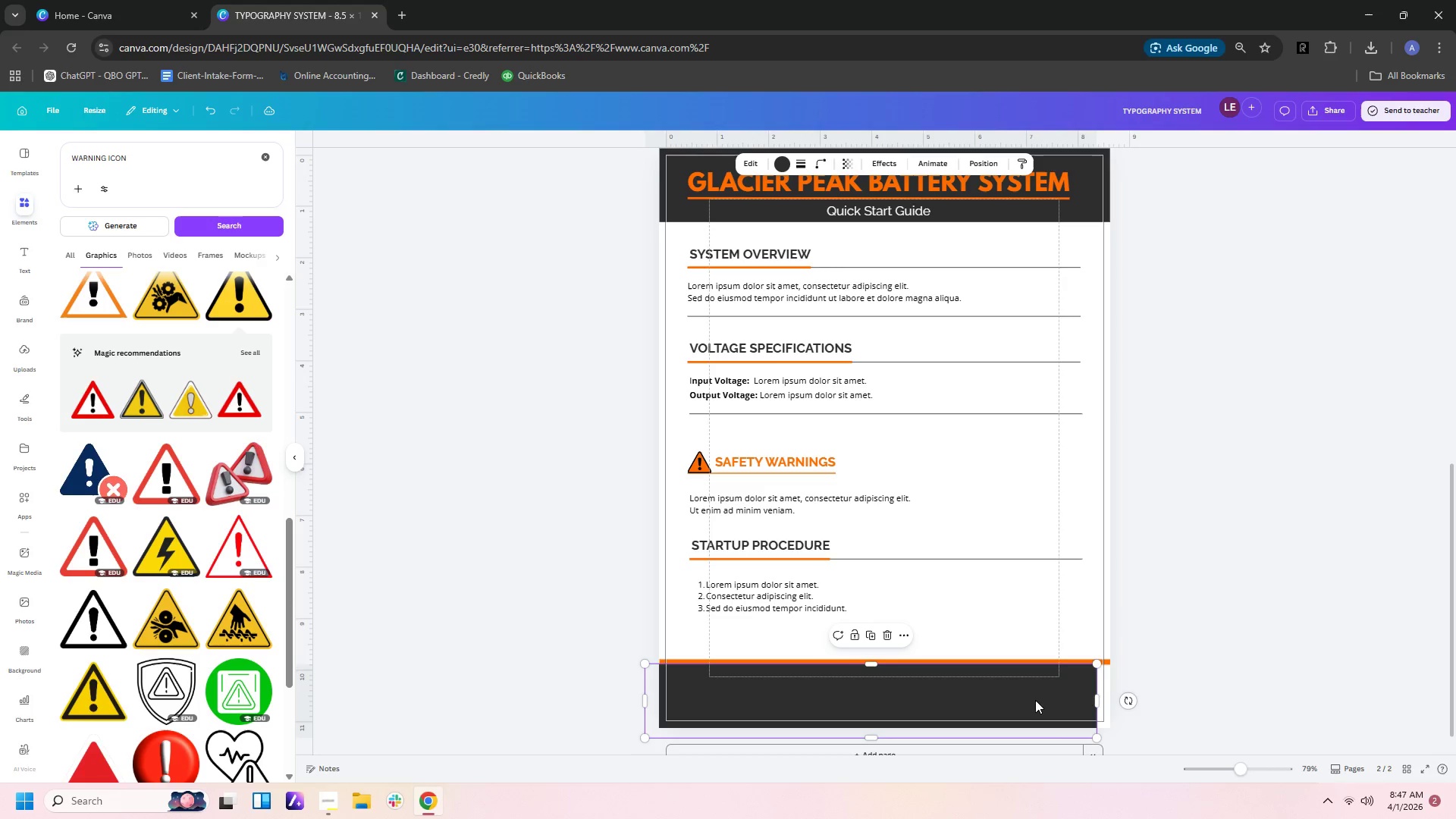 
left_click_drag(start_coordinate=[1035, 700], to_coordinate=[1050, 699])
 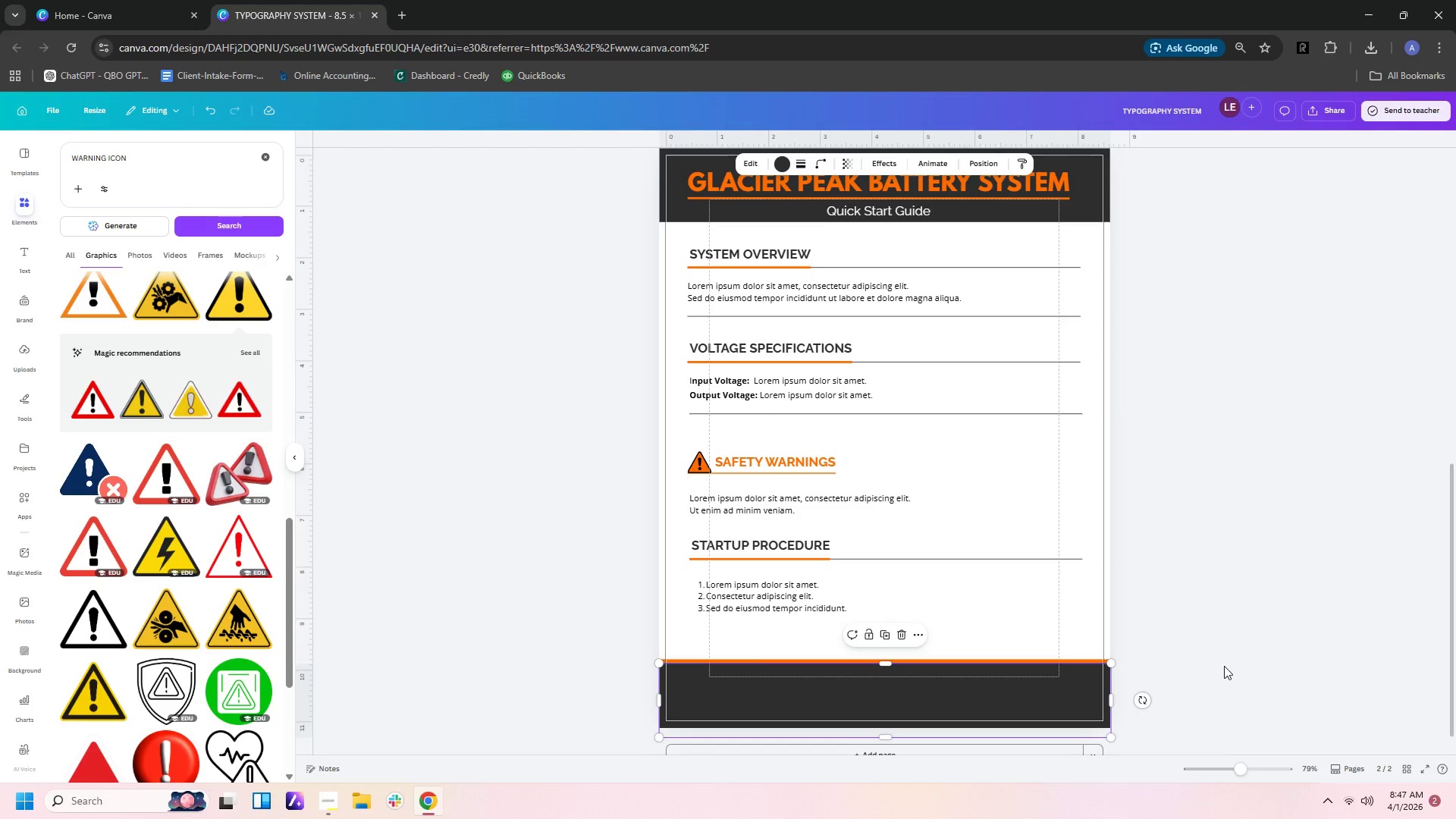 
scroll: coordinate [1224, 666], scroll_direction: down, amount: 2.0
 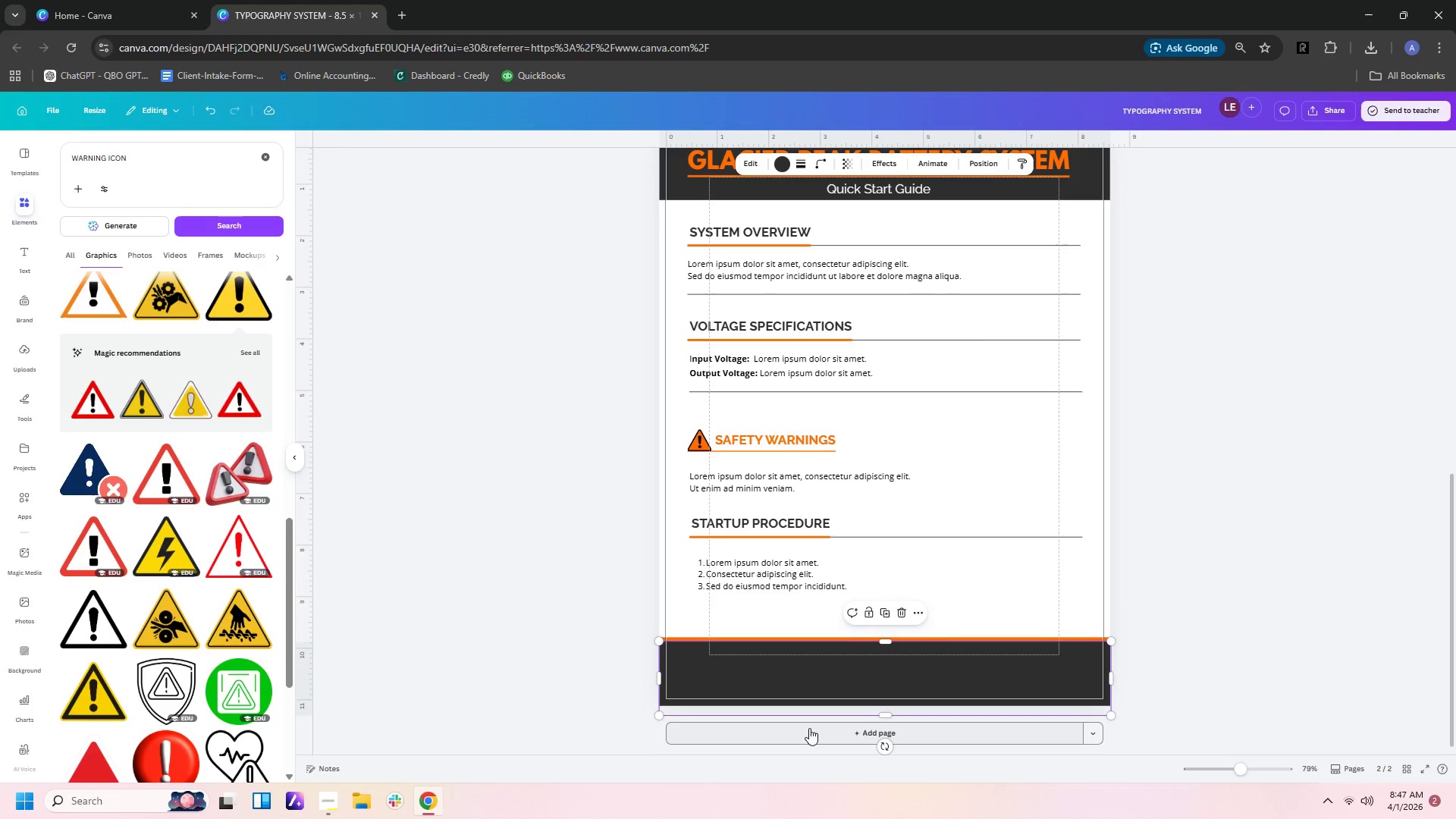 
left_click_drag(start_coordinate=[884, 715], to_coordinate=[884, 704])
 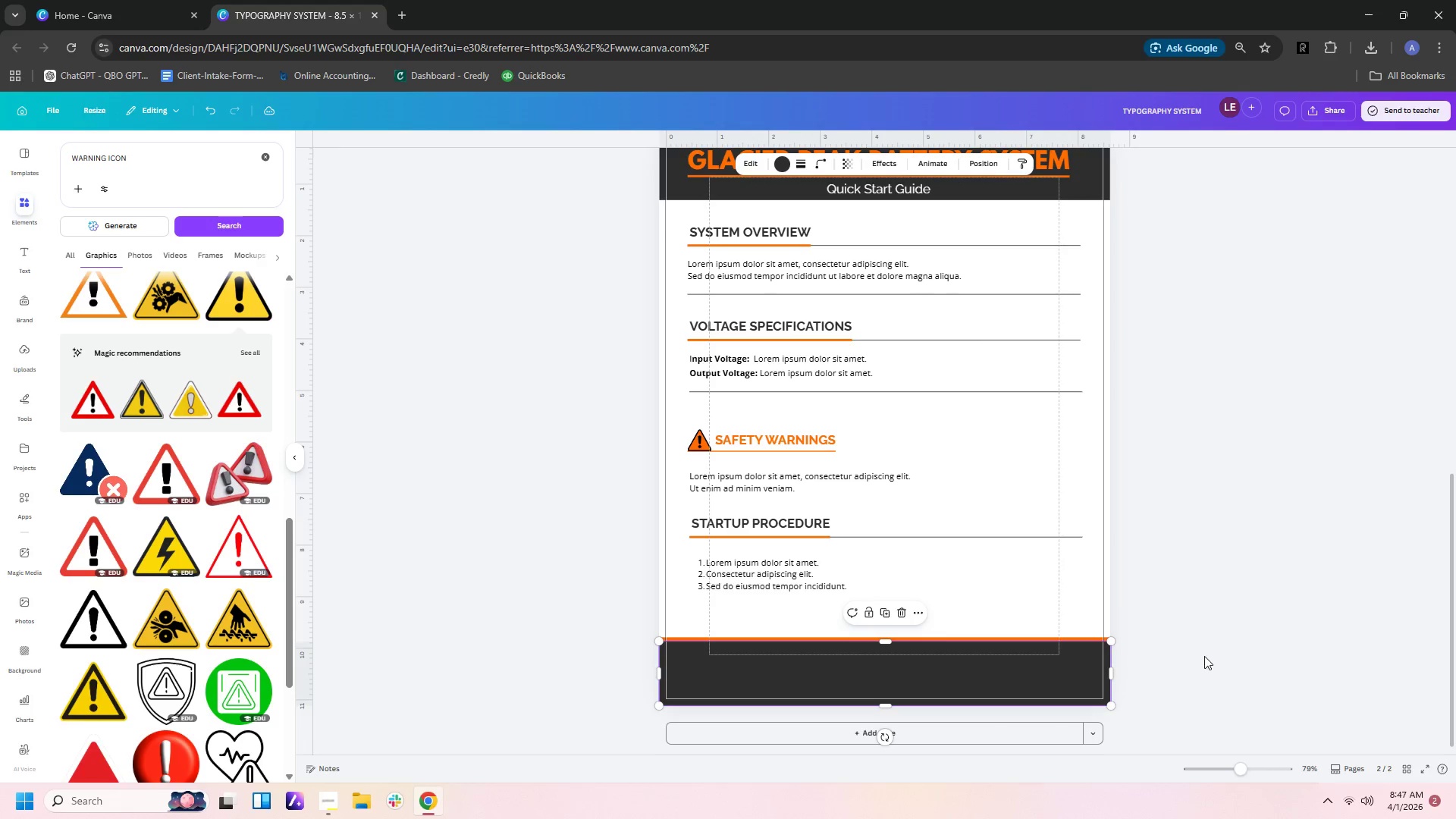 
left_click([1204, 656])
 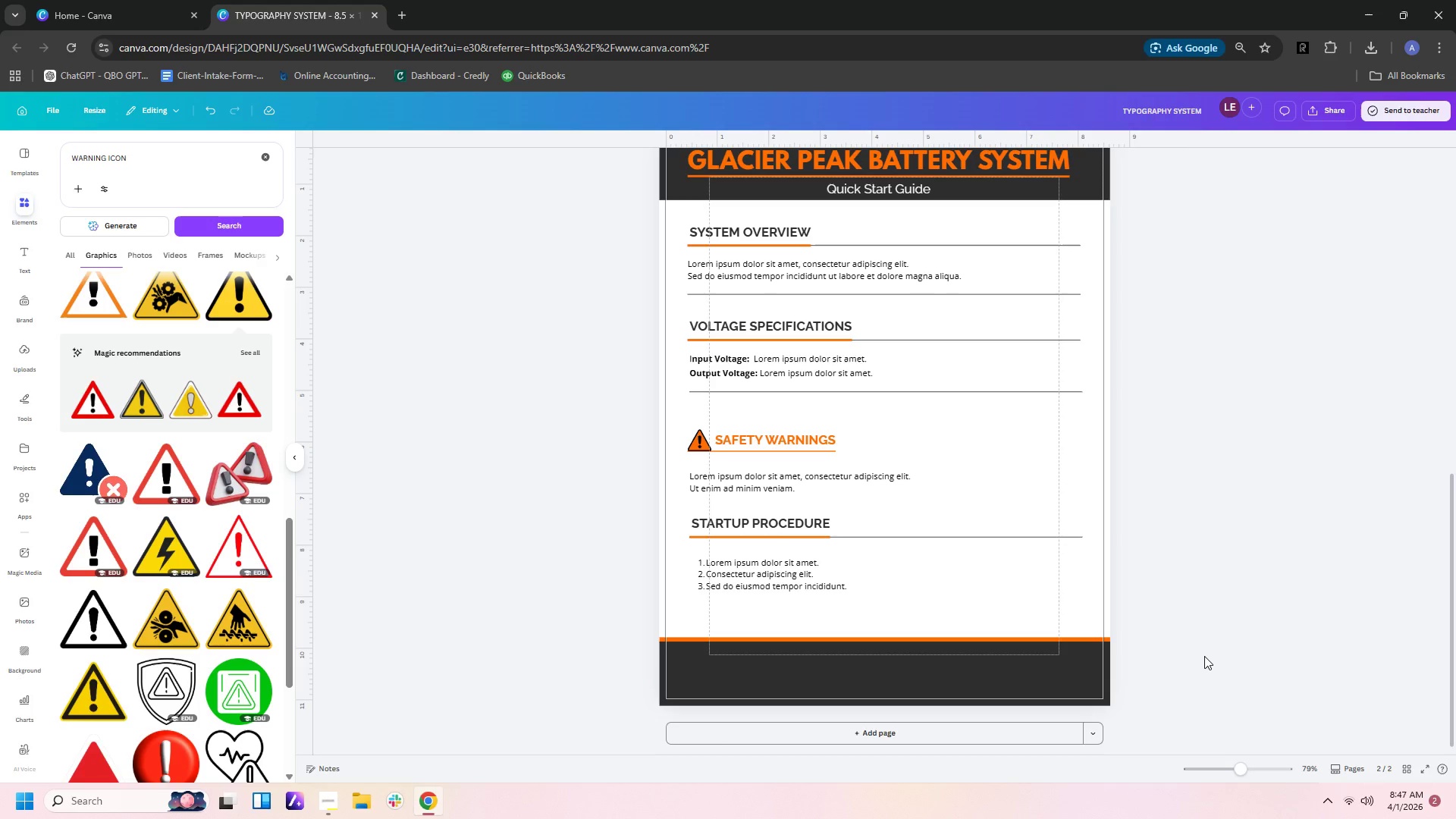 
left_click([1204, 656])
 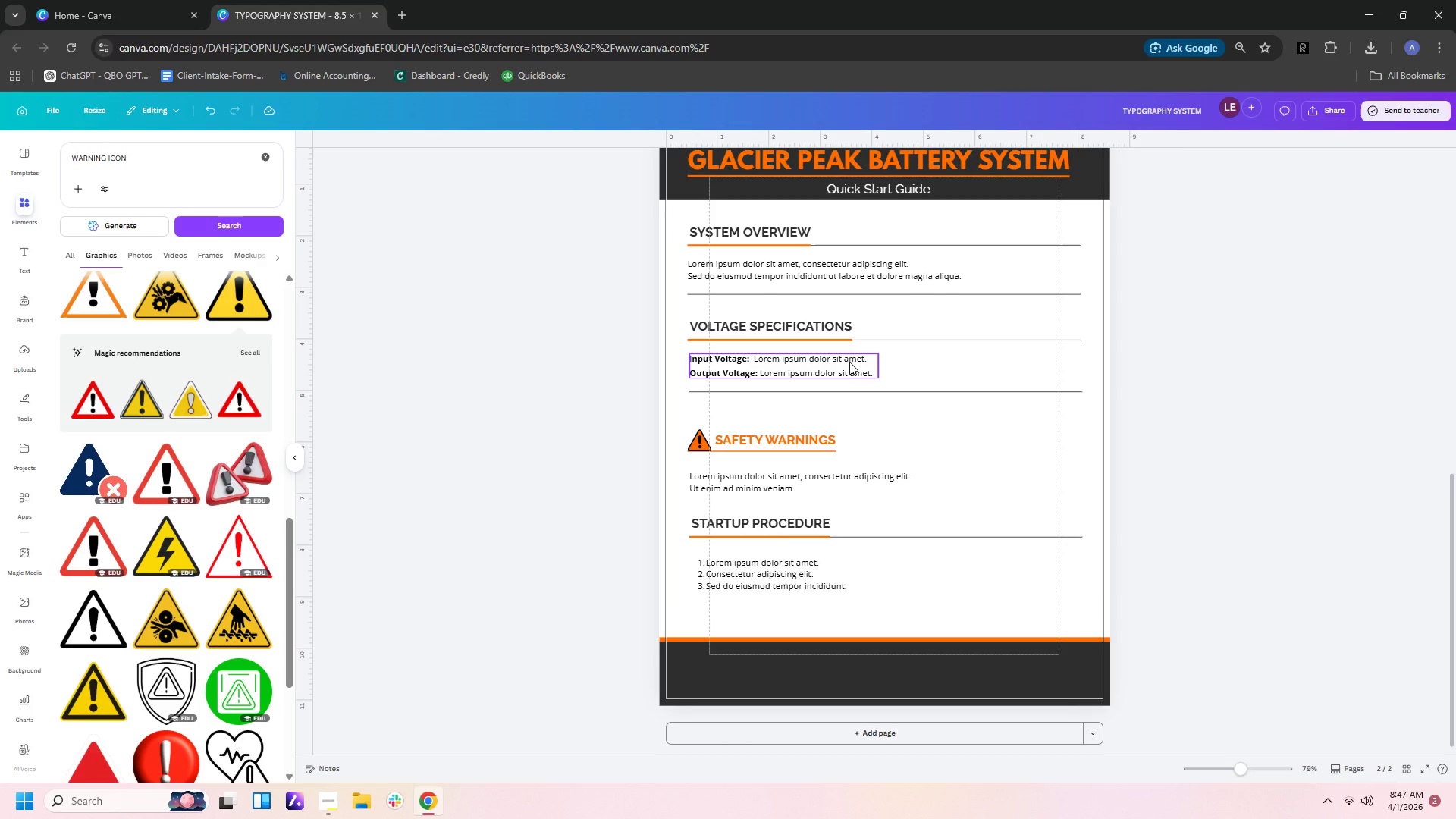 
wait(8.0)
 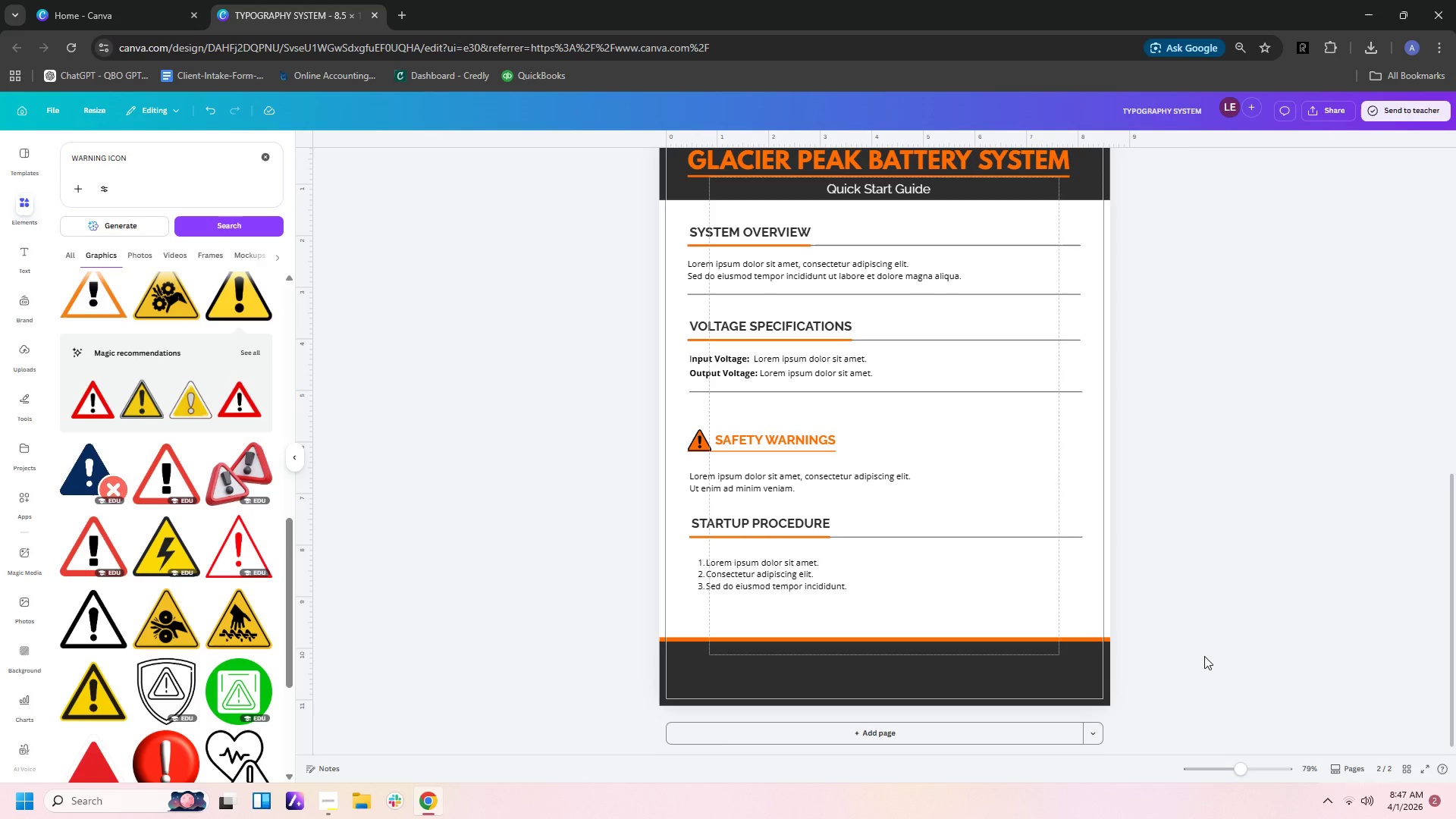 
left_click([785, 525])
 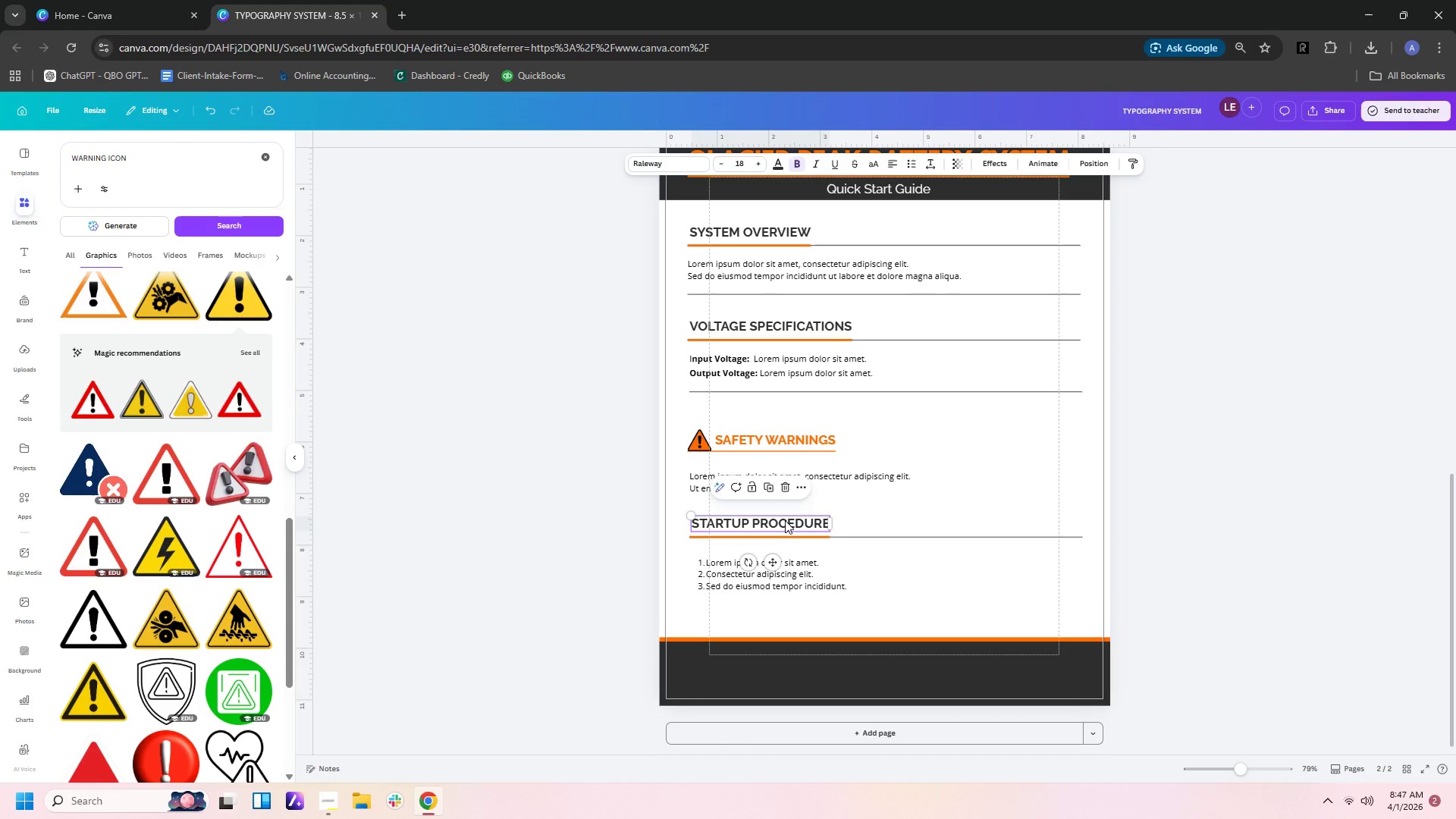 
key(Control+C)
 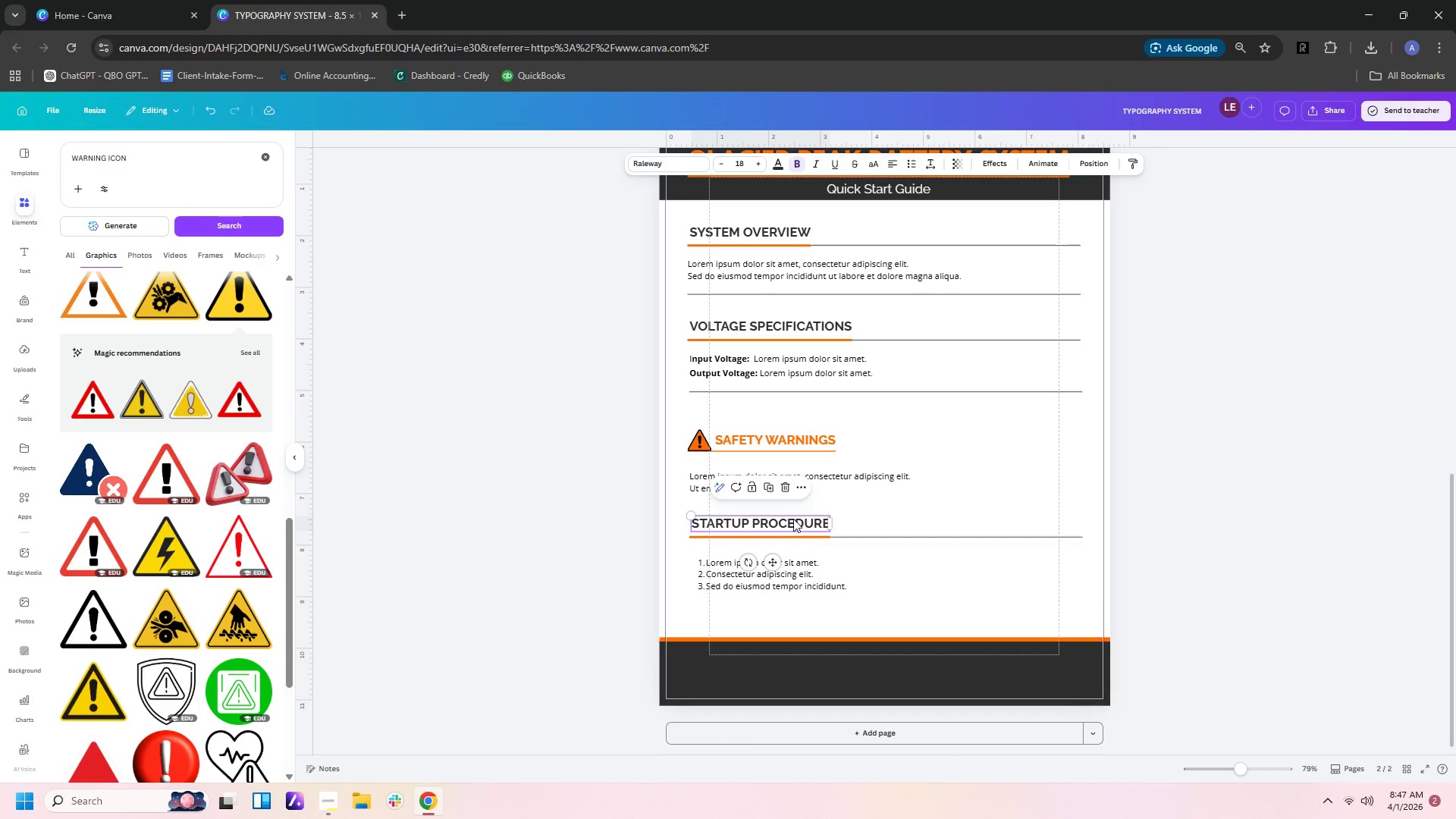 
key(Control+V)
 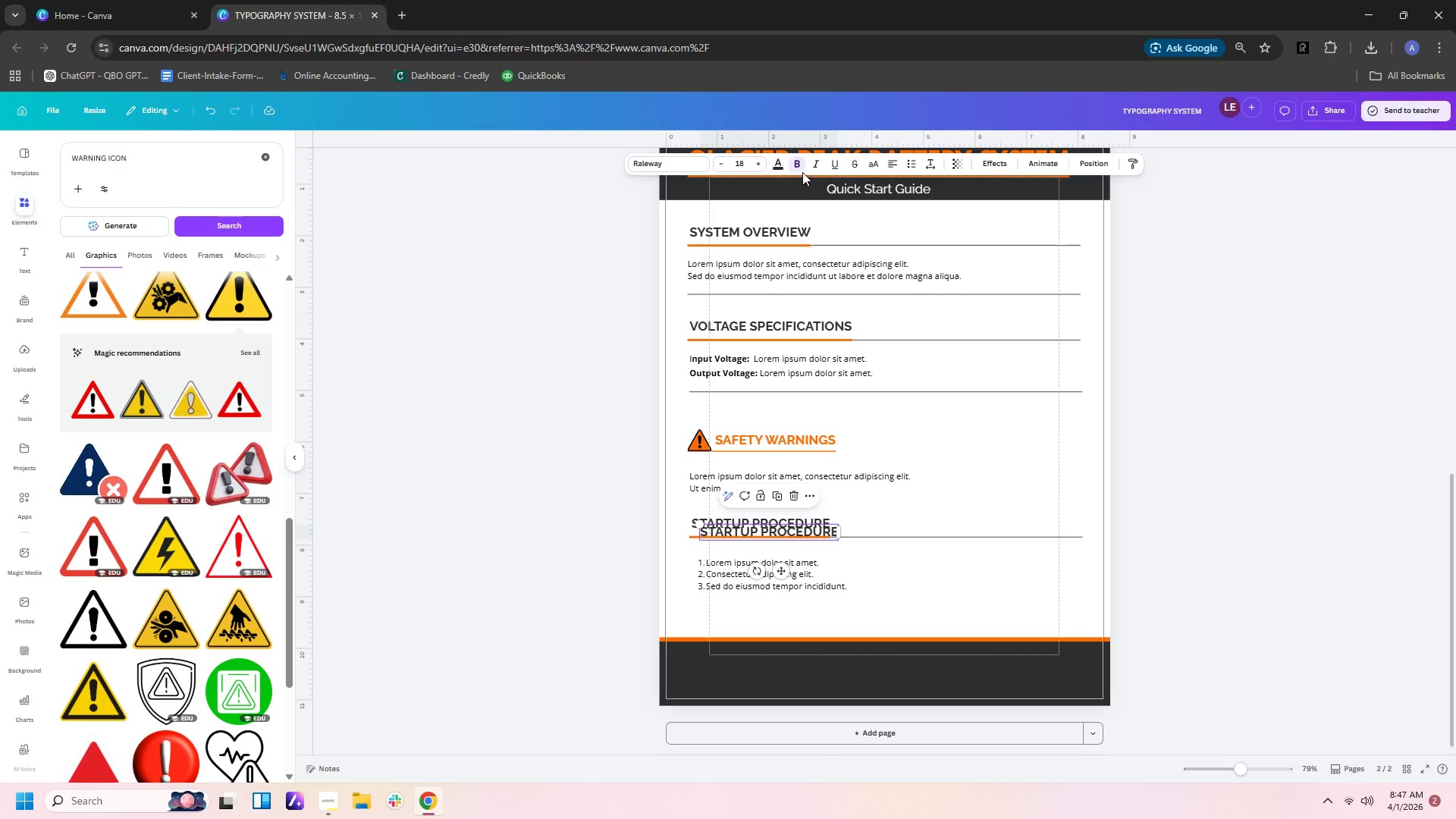 
left_click([777, 165])
 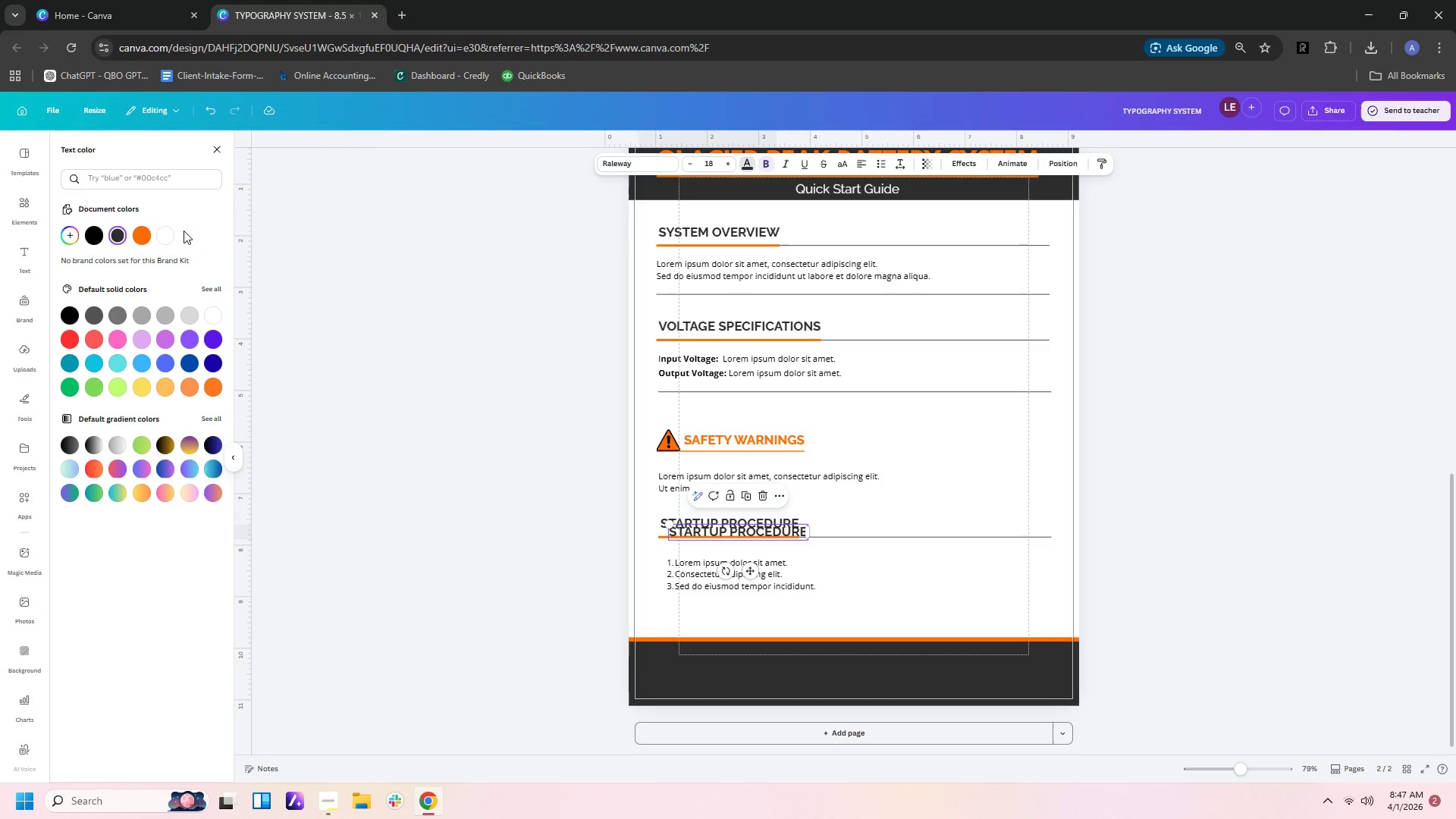 
left_click([161, 244])
 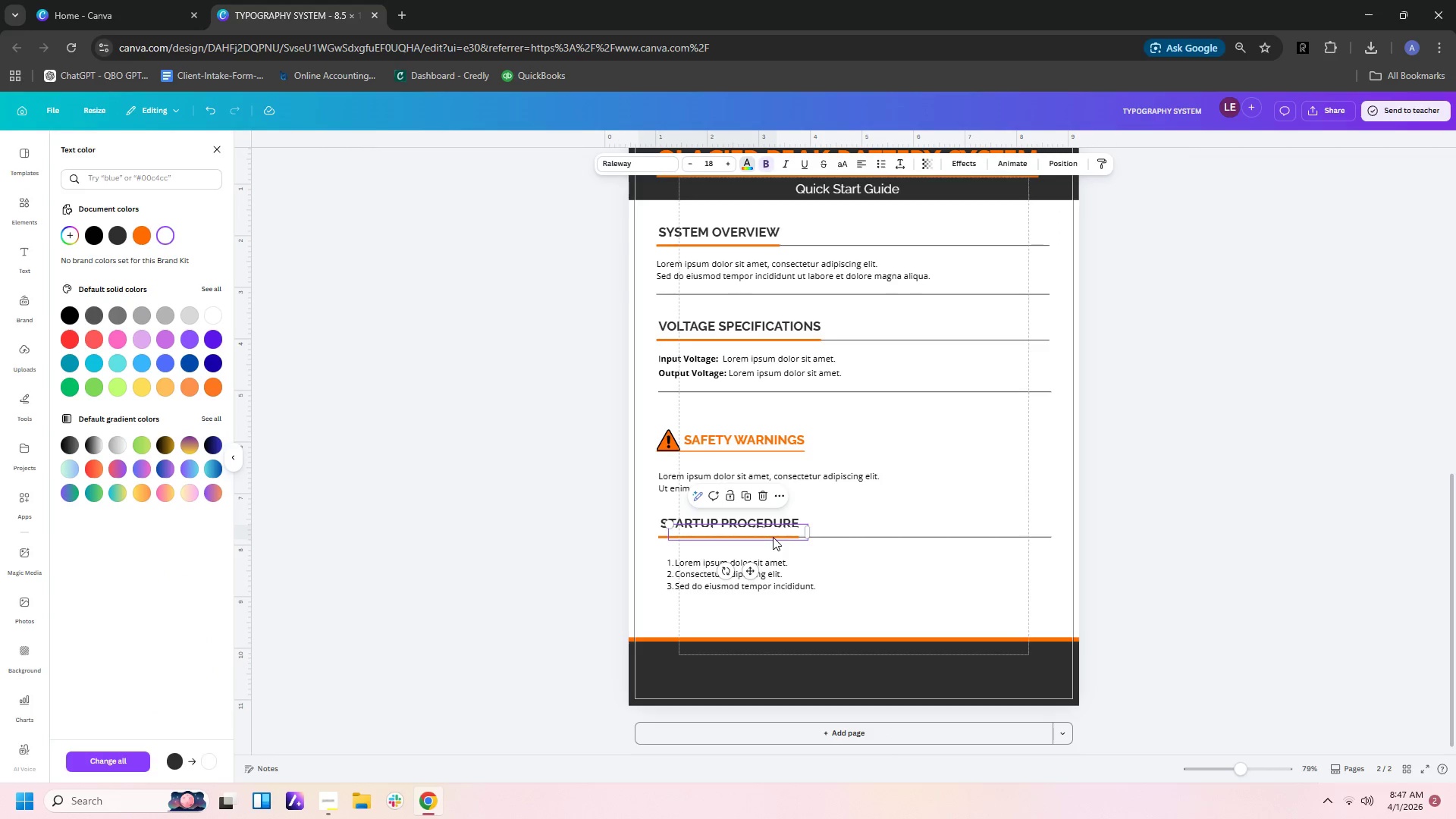 
left_click_drag(start_coordinate=[773, 527], to_coordinate=[881, 664])
 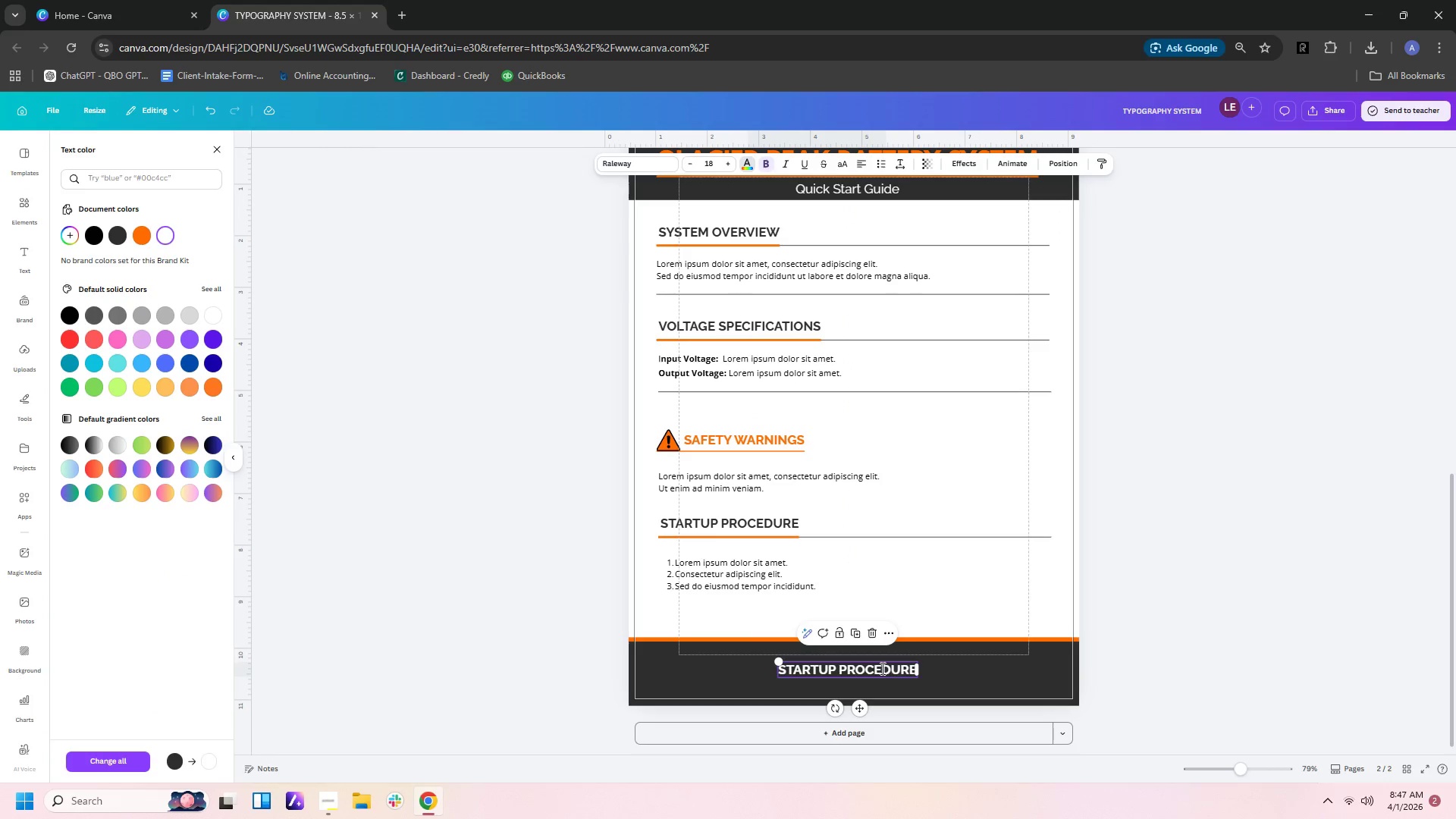 
double_click([881, 668])
 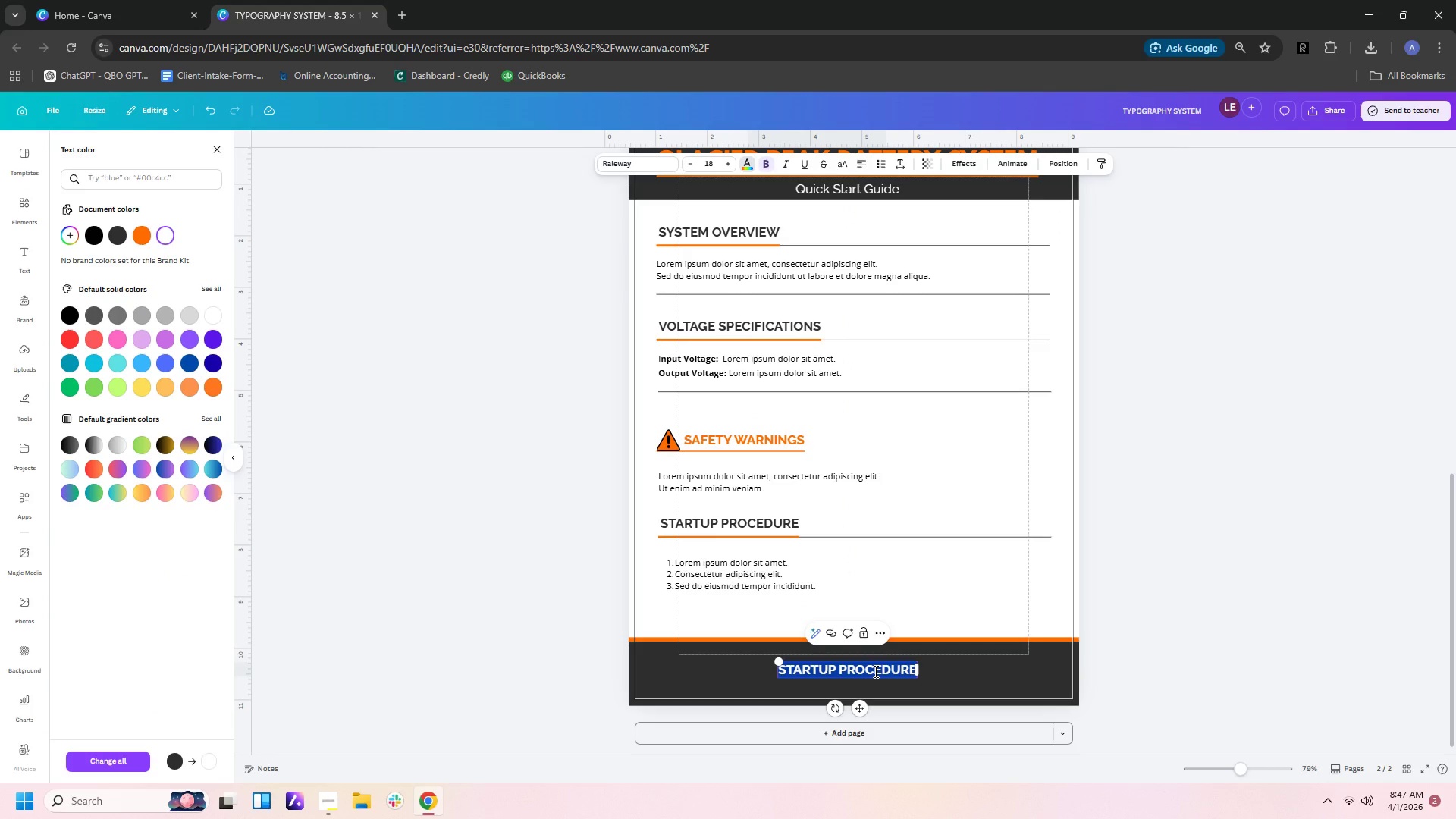 
type(for)
key(Backspace)
key(Backspace)
key(Backspace)
key(Backspace)
type(FOR TEAC)
key(Backspace)
key(Backspace)
type(H)
key(Backspace)
type(CH SUPPORT: )
 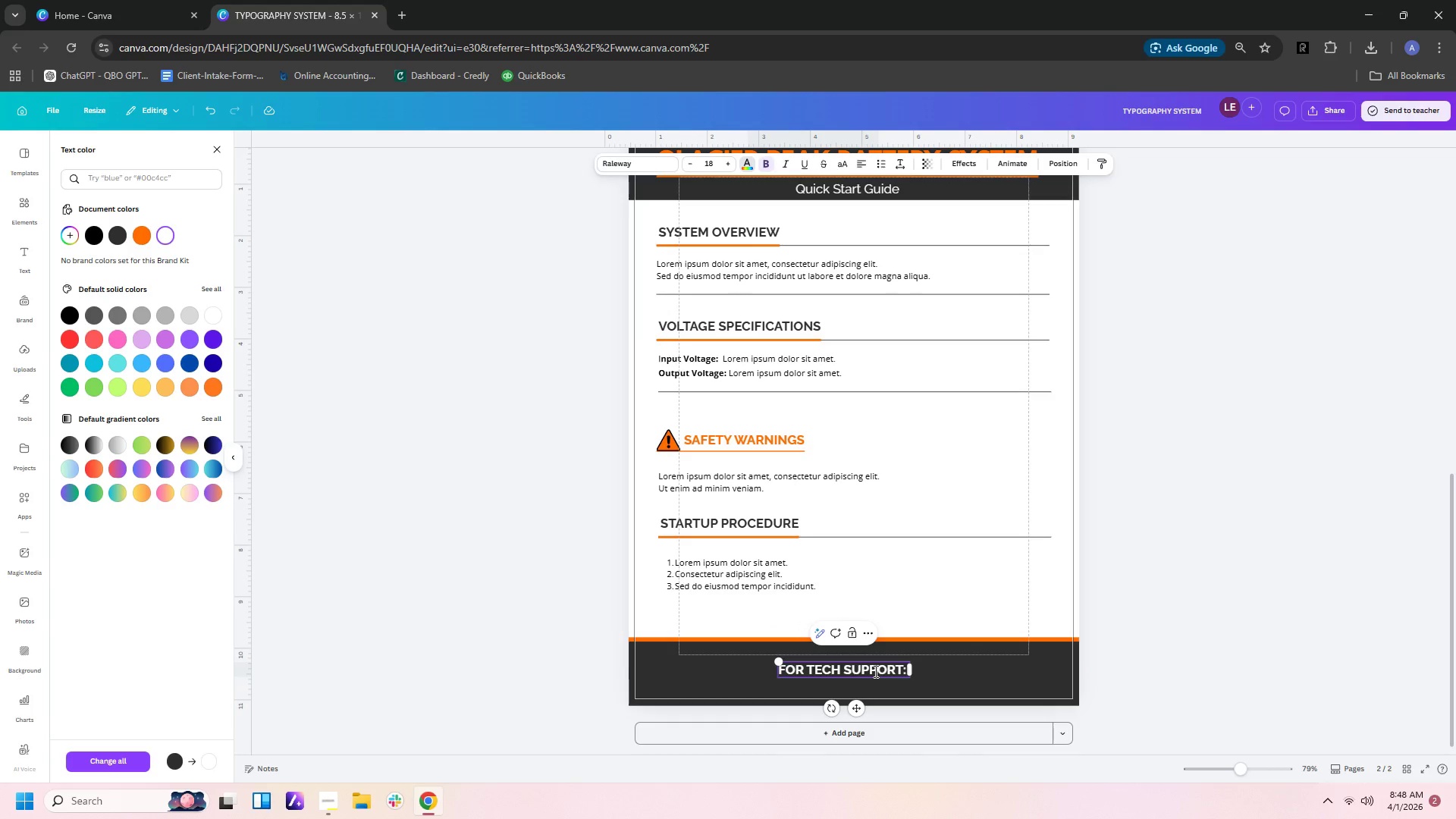 
type(+63 )
 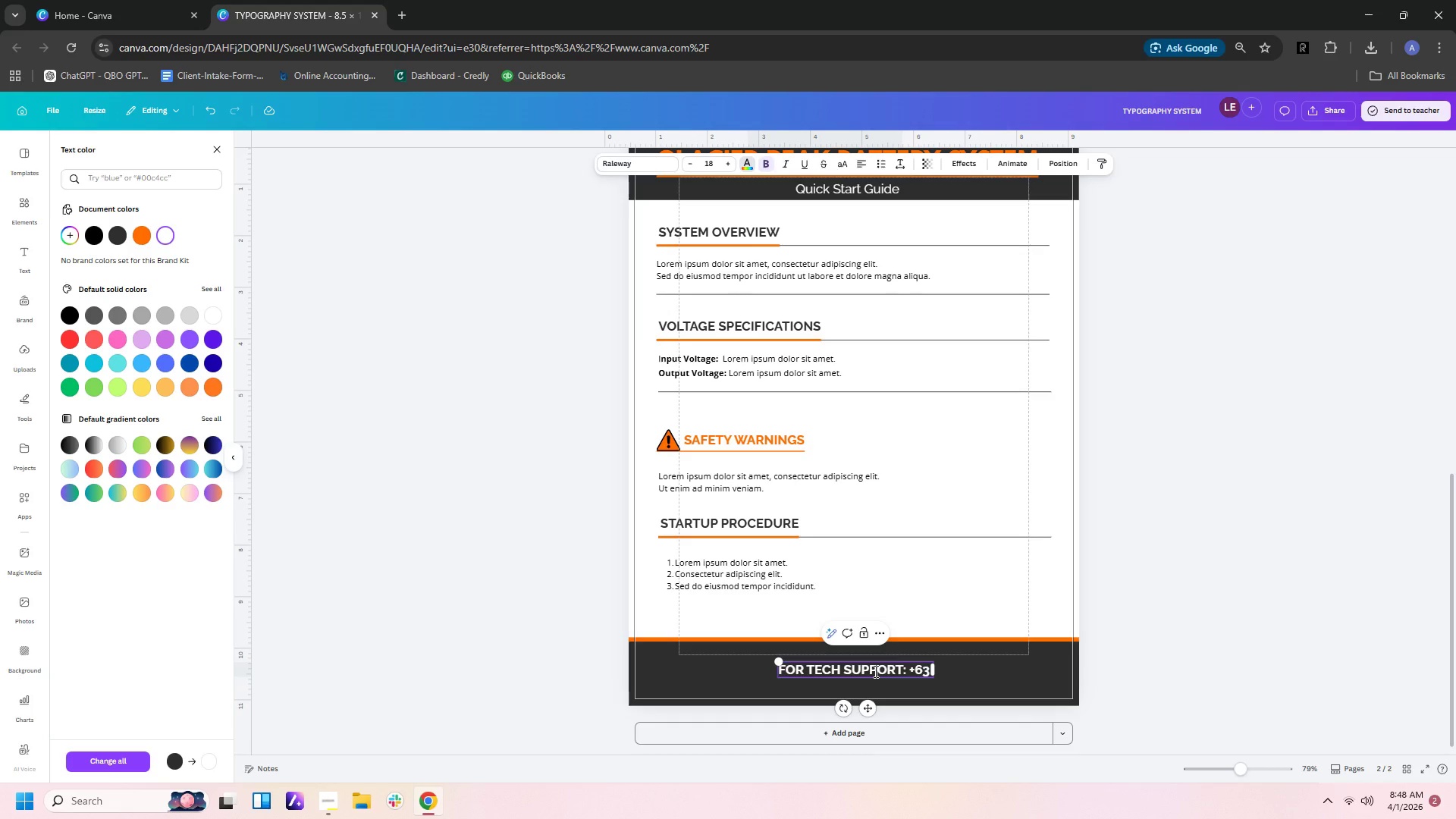 
hold_key(key=ShiftLeft, duration=0.64)
 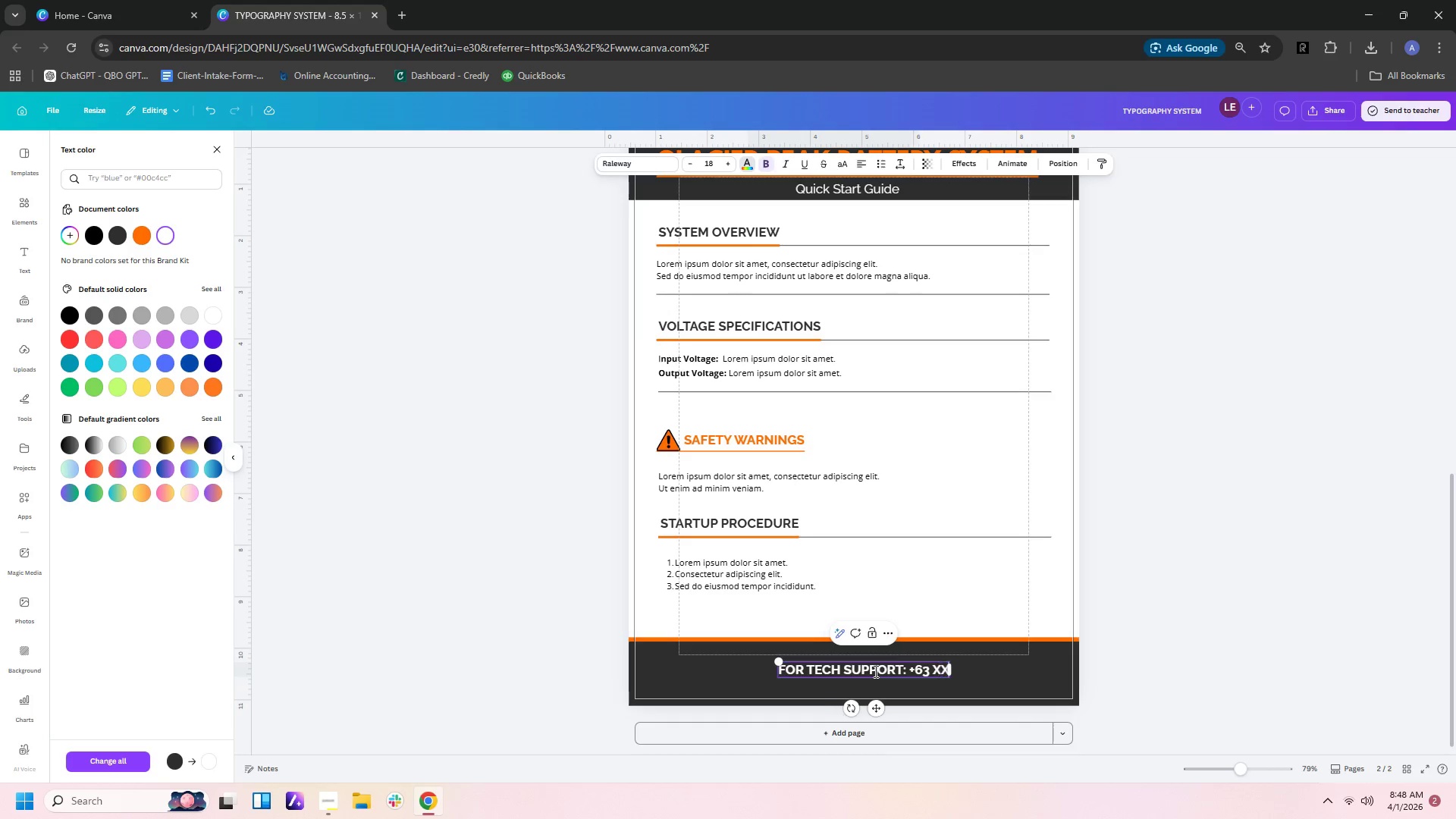 
type(XXX XXX XXXX)
 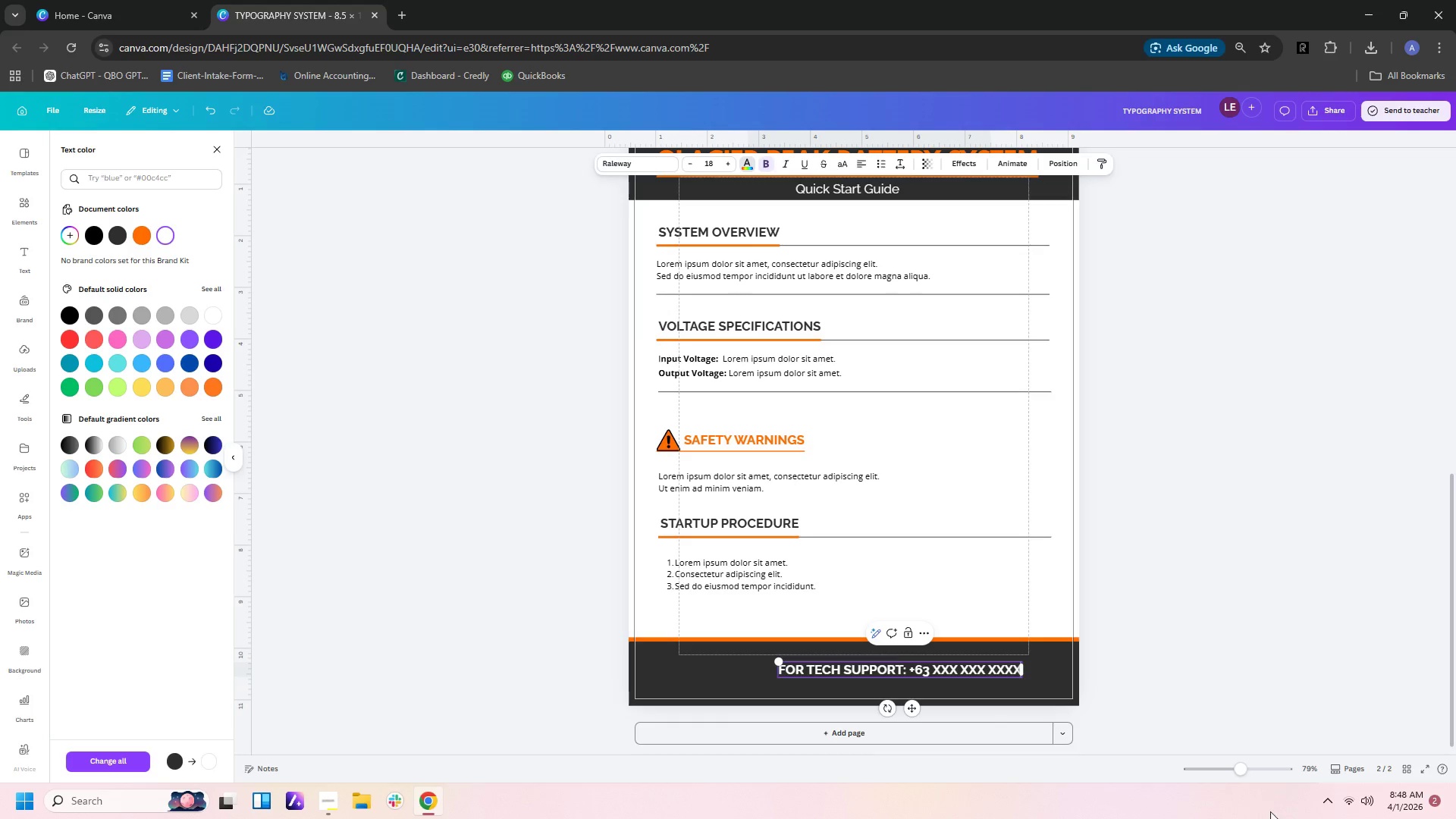 
left_click([1277, 665])
 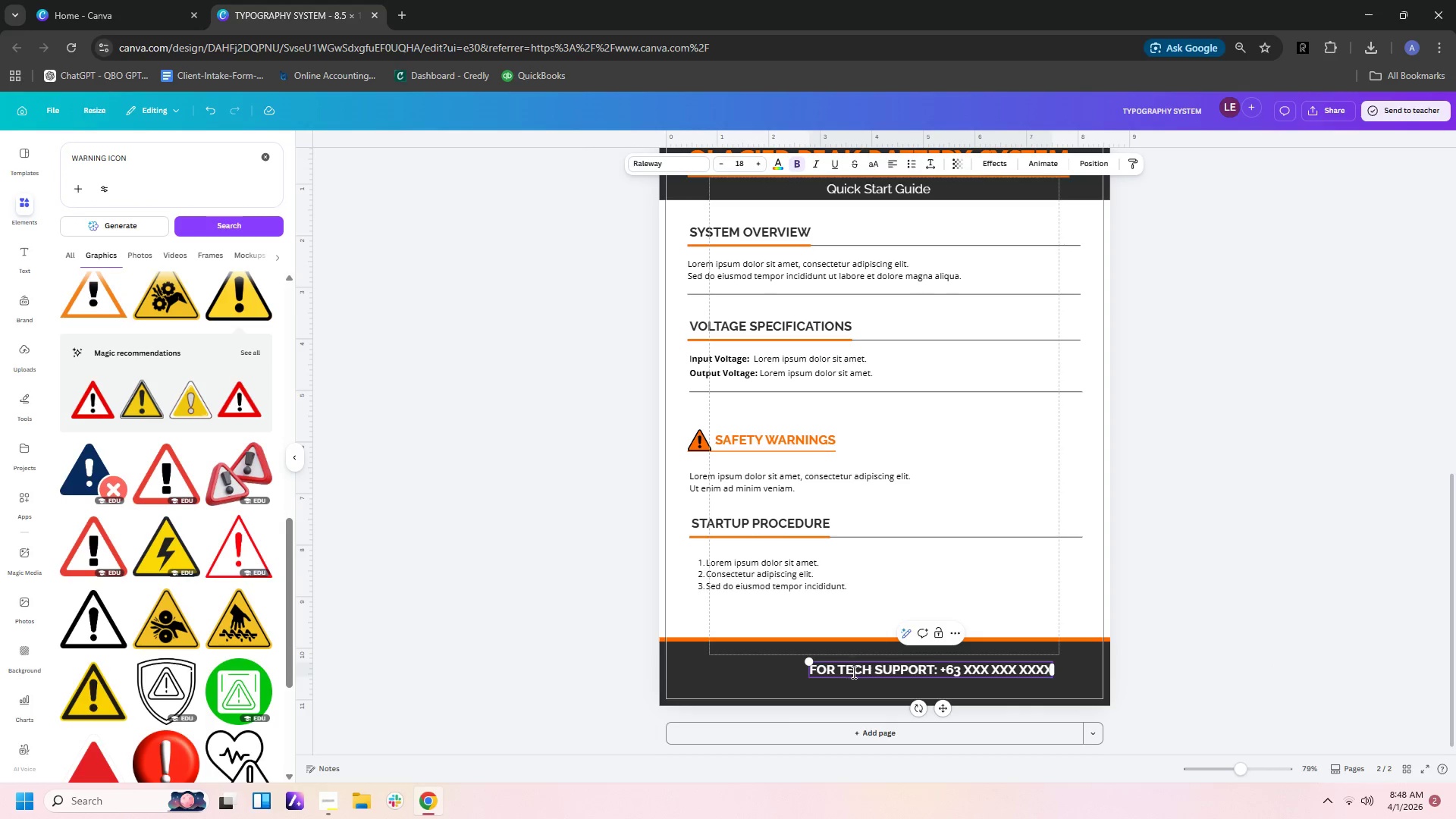 
left_click([858, 693])
 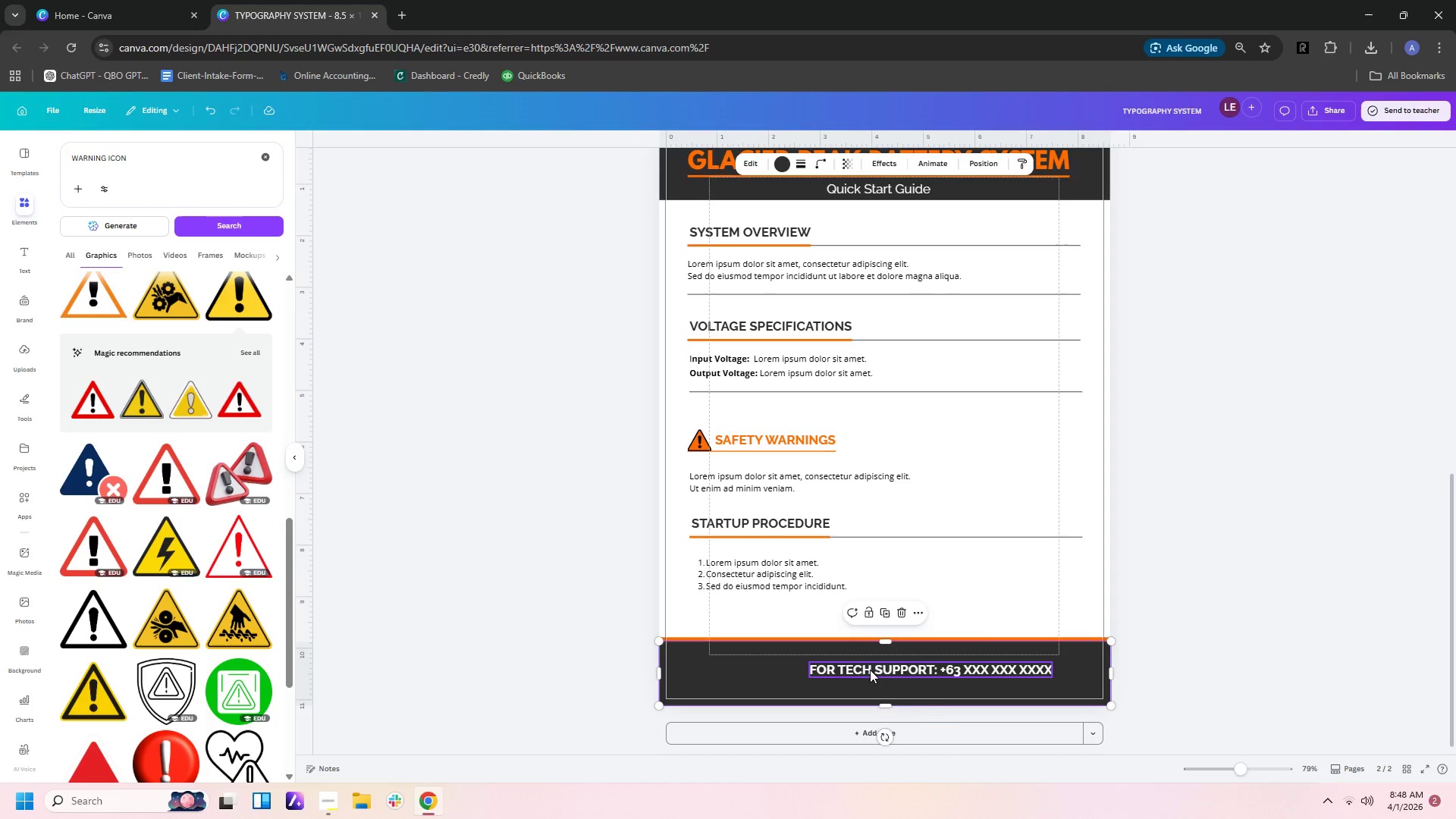 
left_click_drag(start_coordinate=[870, 670], to_coordinate=[824, 667])
 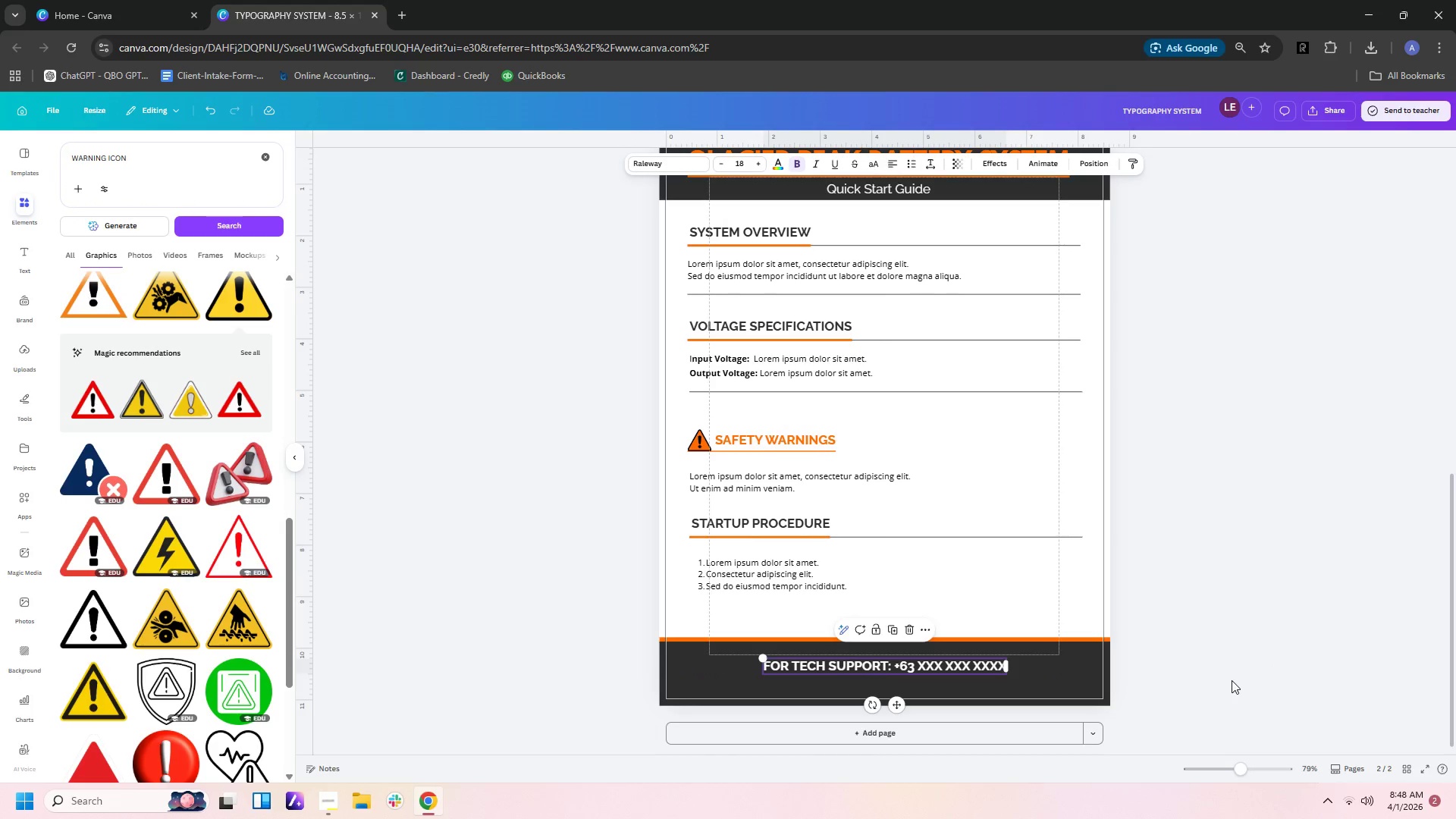 
left_click([1232, 680])
 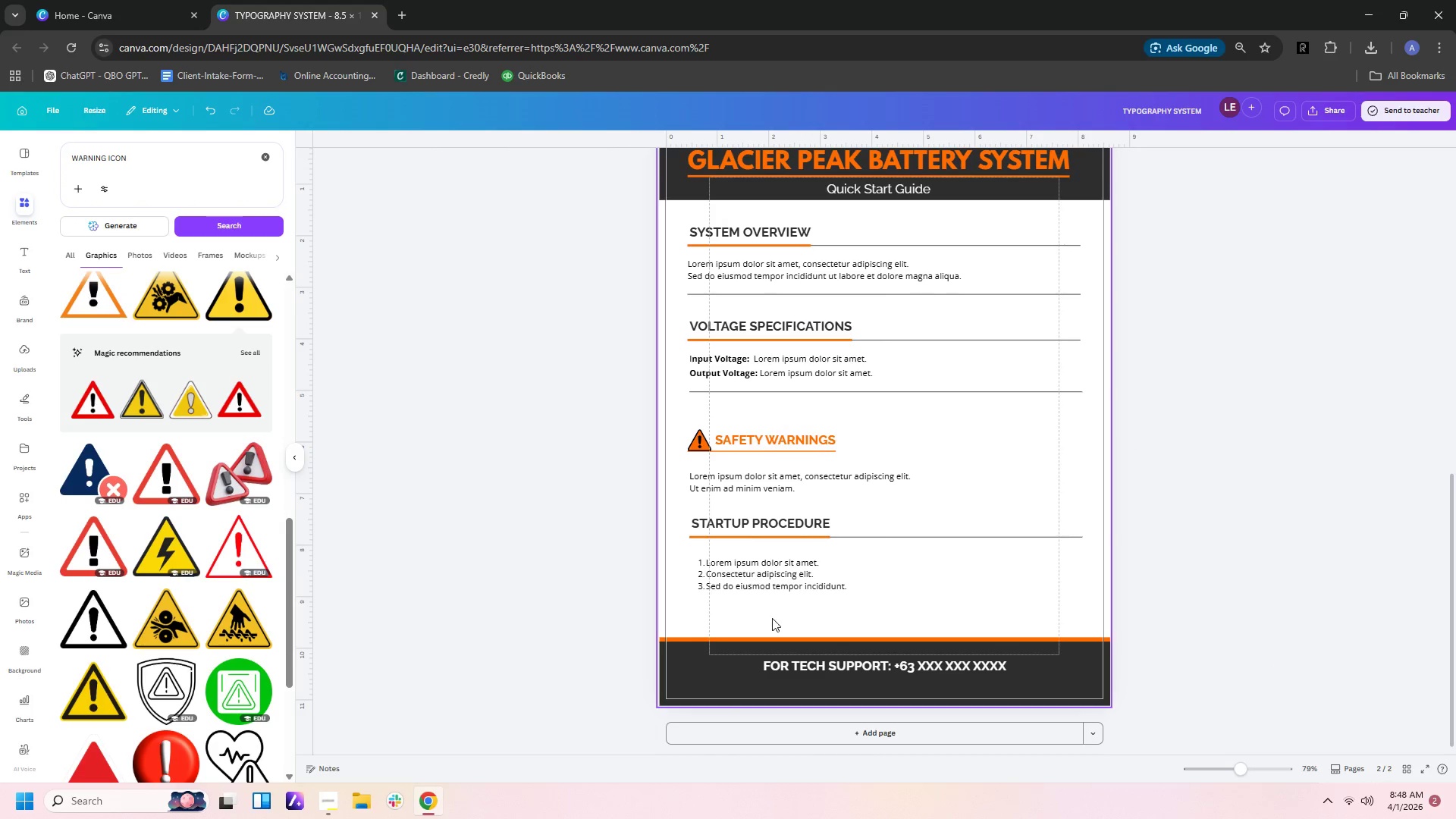 
left_click([804, 650])
 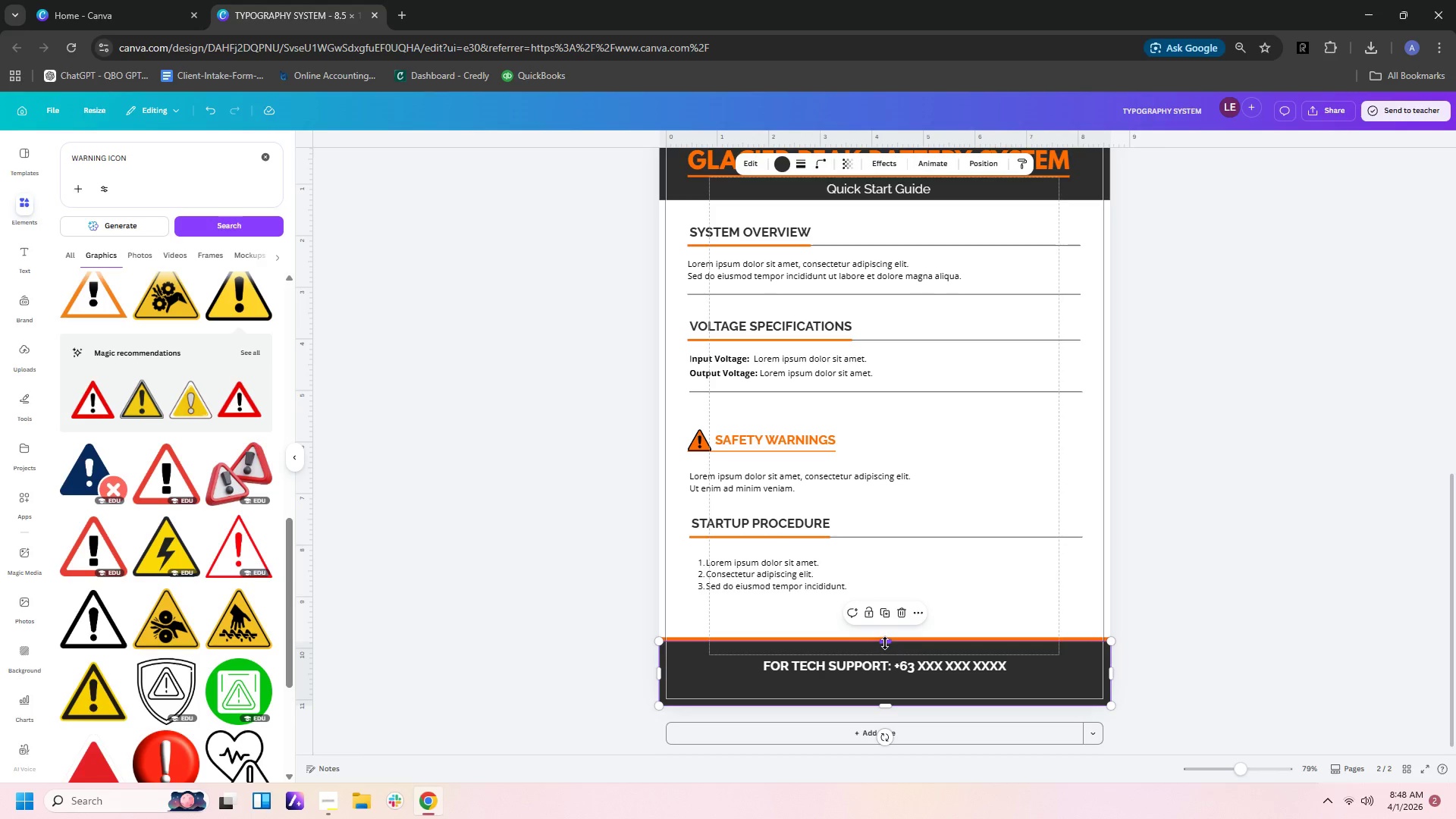 
left_click_drag(start_coordinate=[885, 643], to_coordinate=[886, 657])
 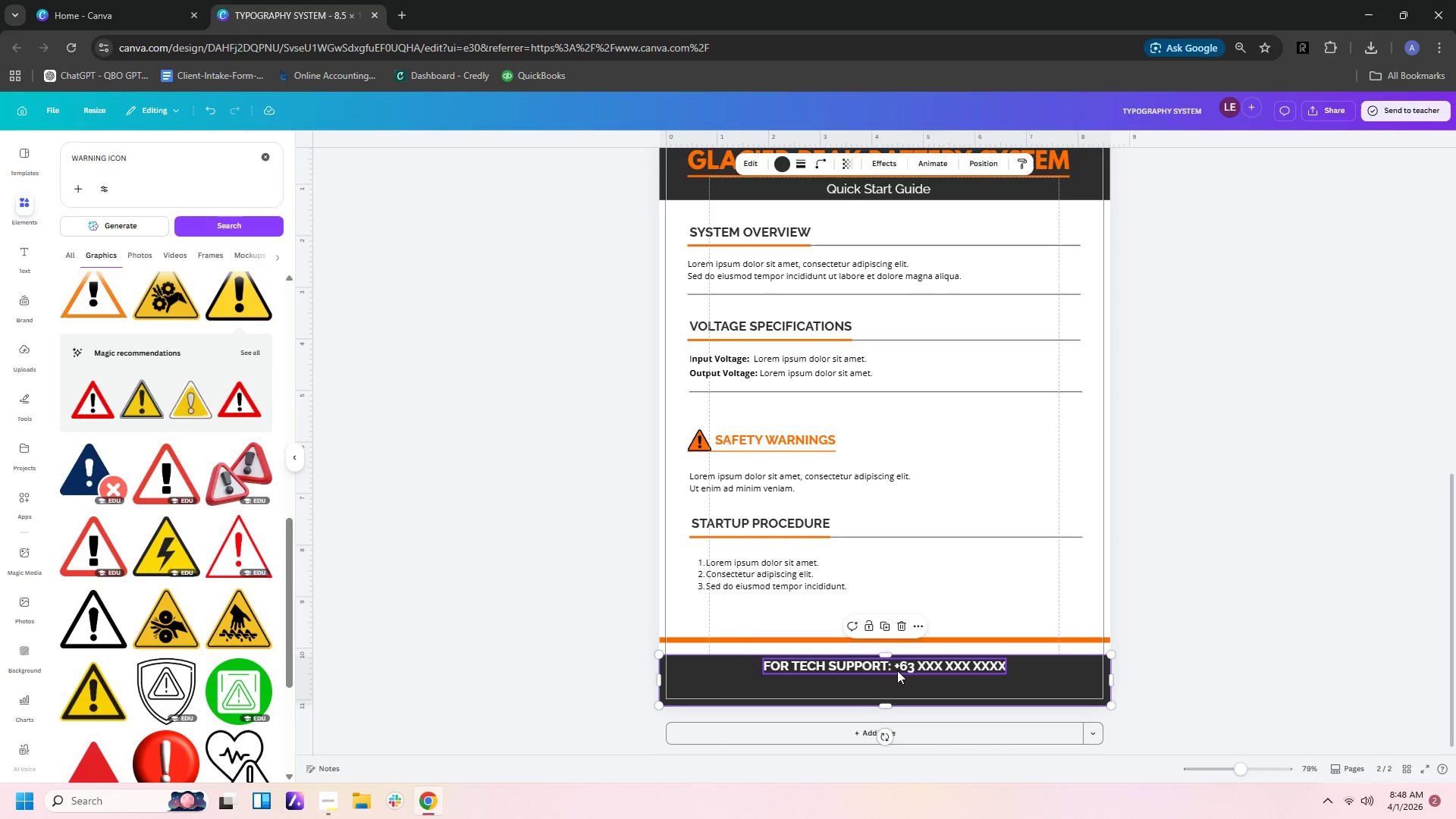 
left_click_drag(start_coordinate=[896, 668], to_coordinate=[896, 681])
 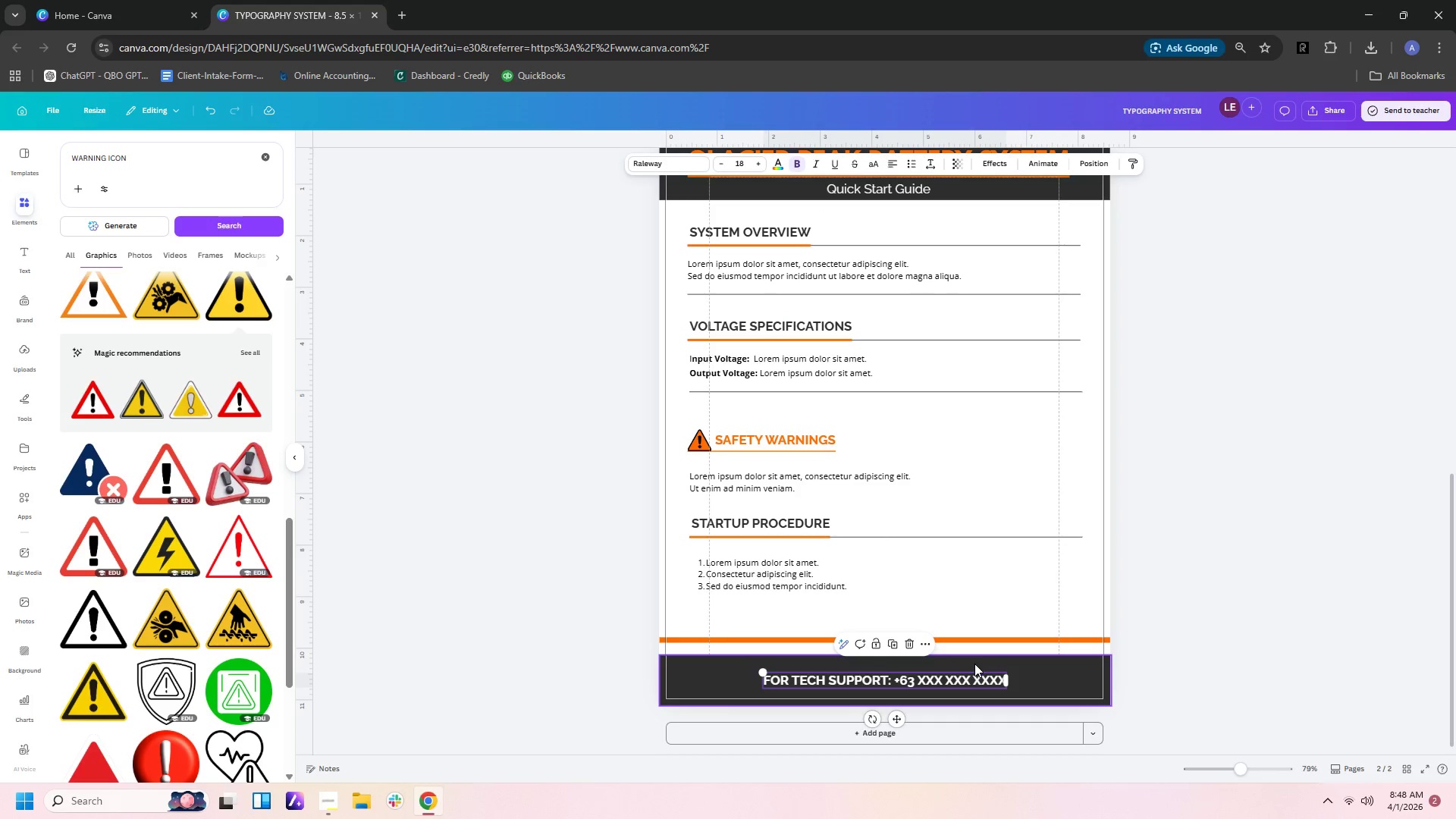 
left_click([968, 661])
 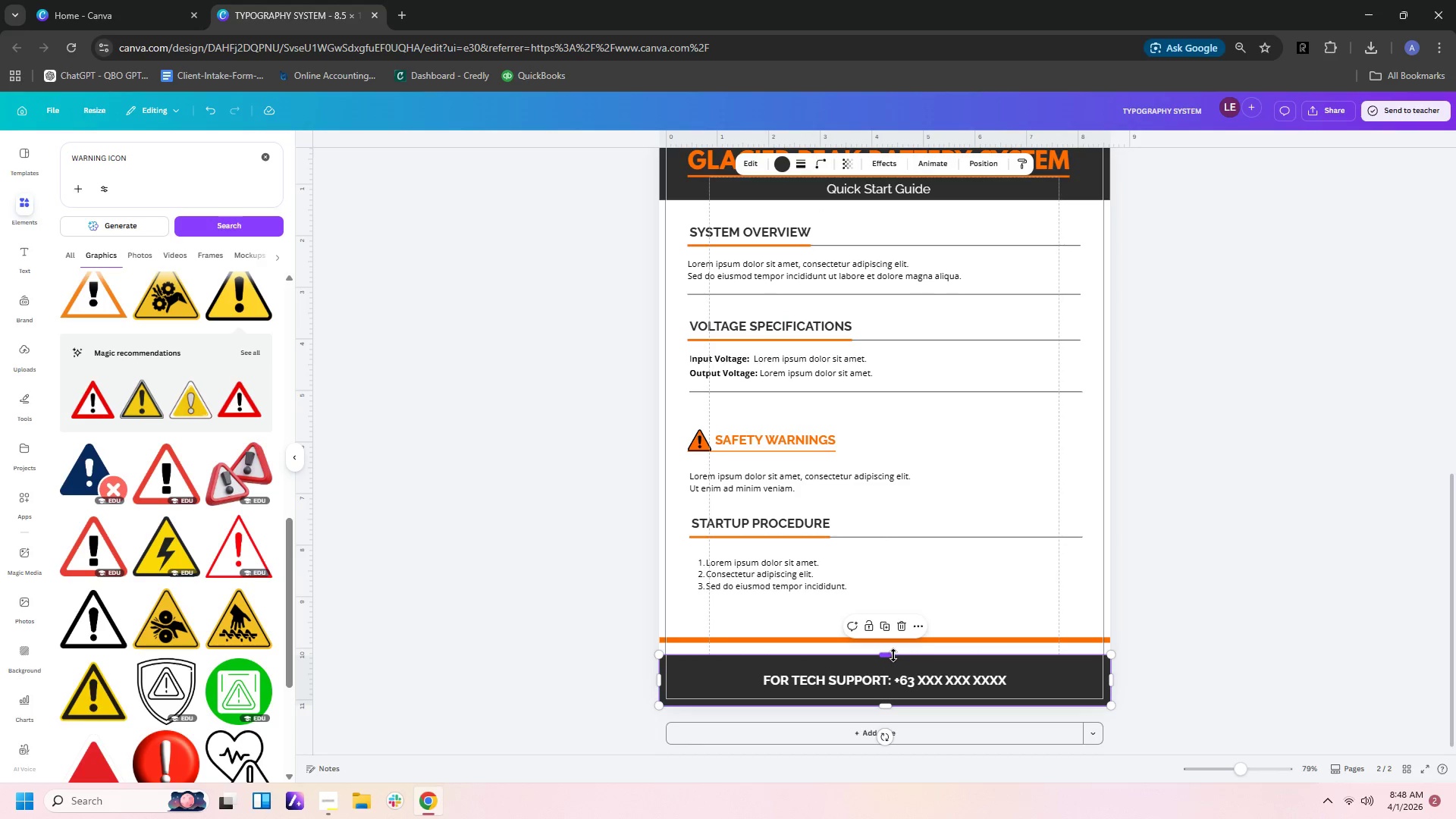 
left_click_drag(start_coordinate=[892, 655], to_coordinate=[892, 665])
 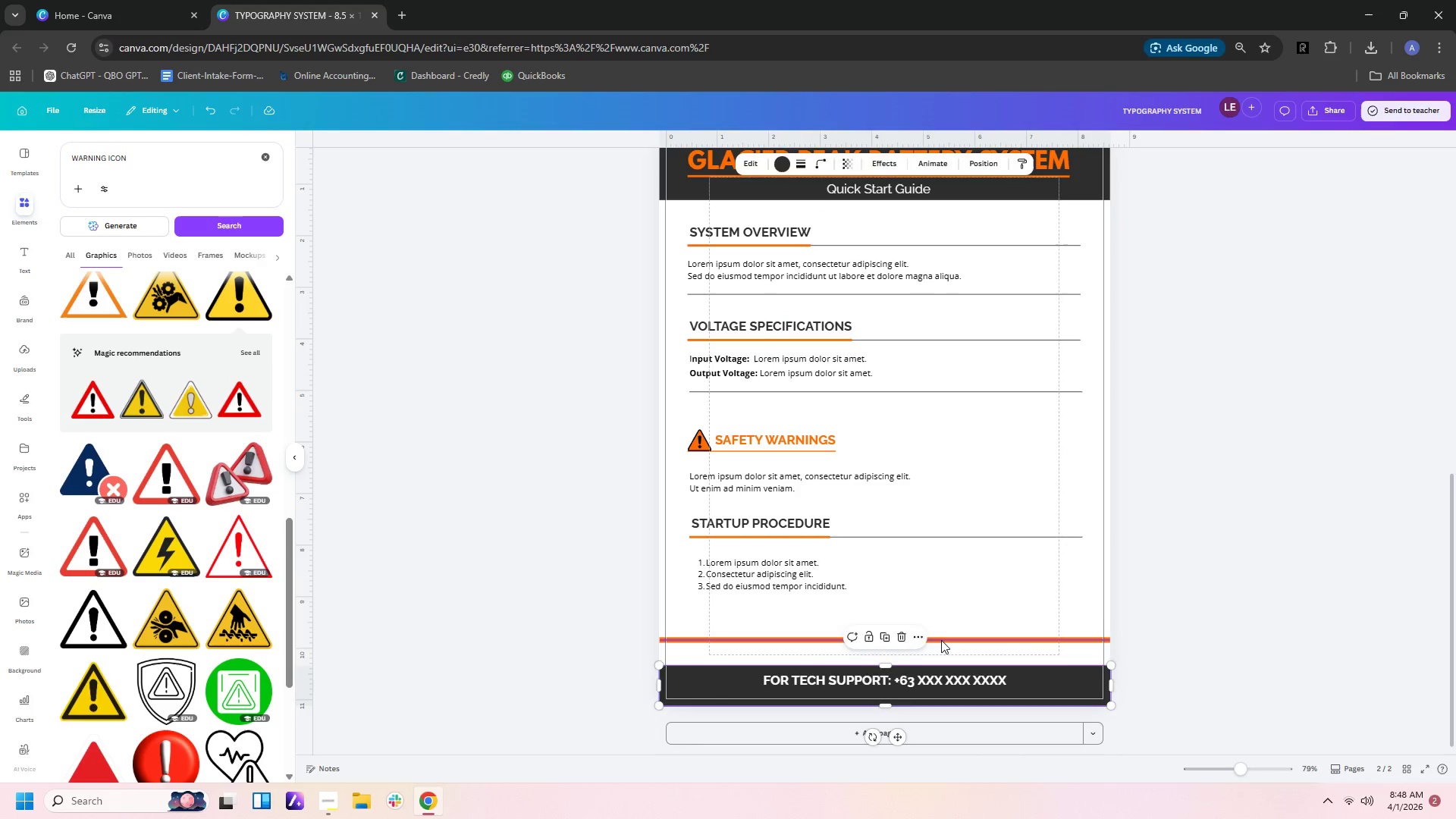 
left_click_drag(start_coordinate=[941, 640], to_coordinate=[943, 660])
 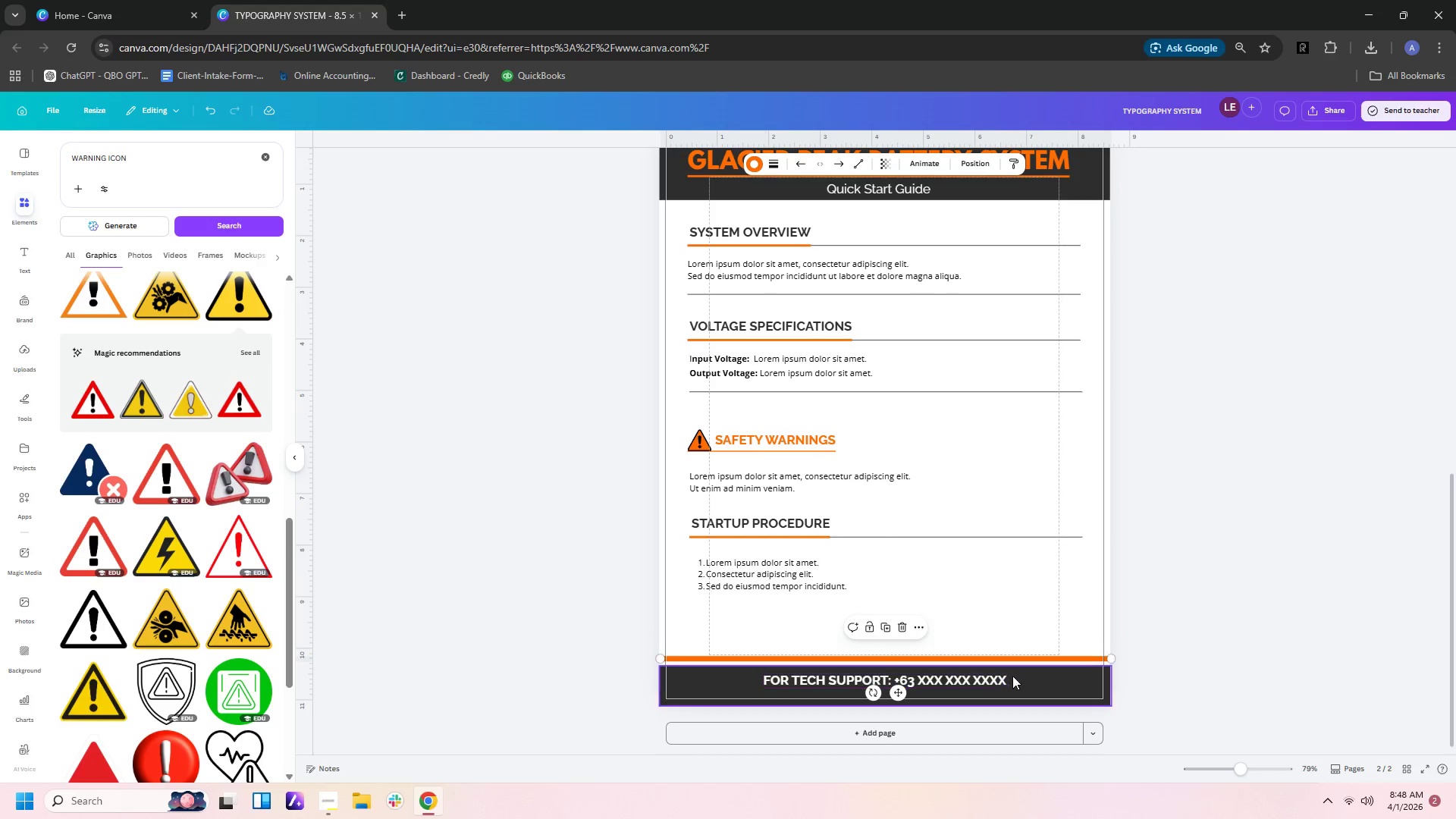 
left_click([1012, 676])
 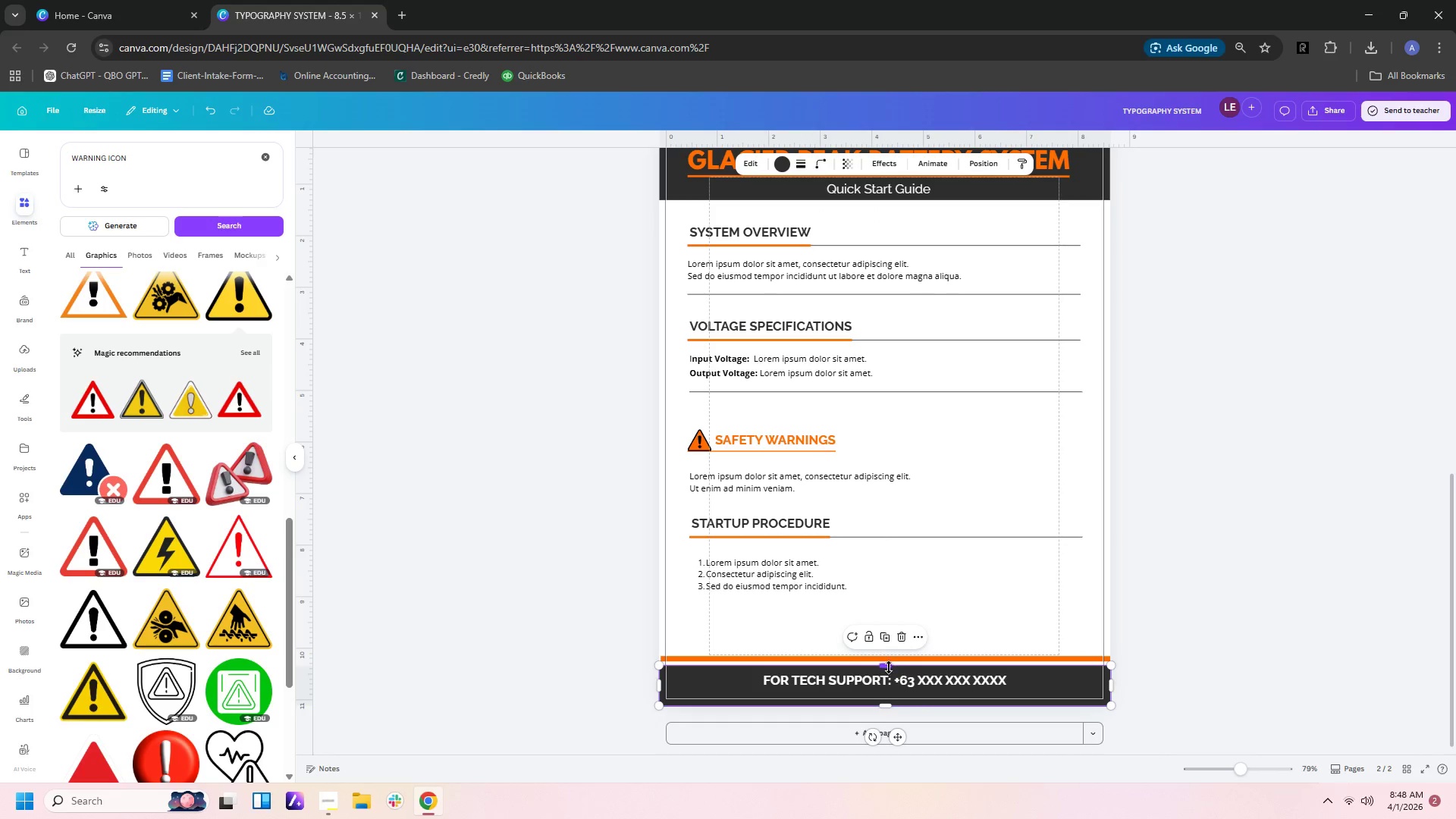 
left_click_drag(start_coordinate=[893, 667], to_coordinate=[893, 662])
 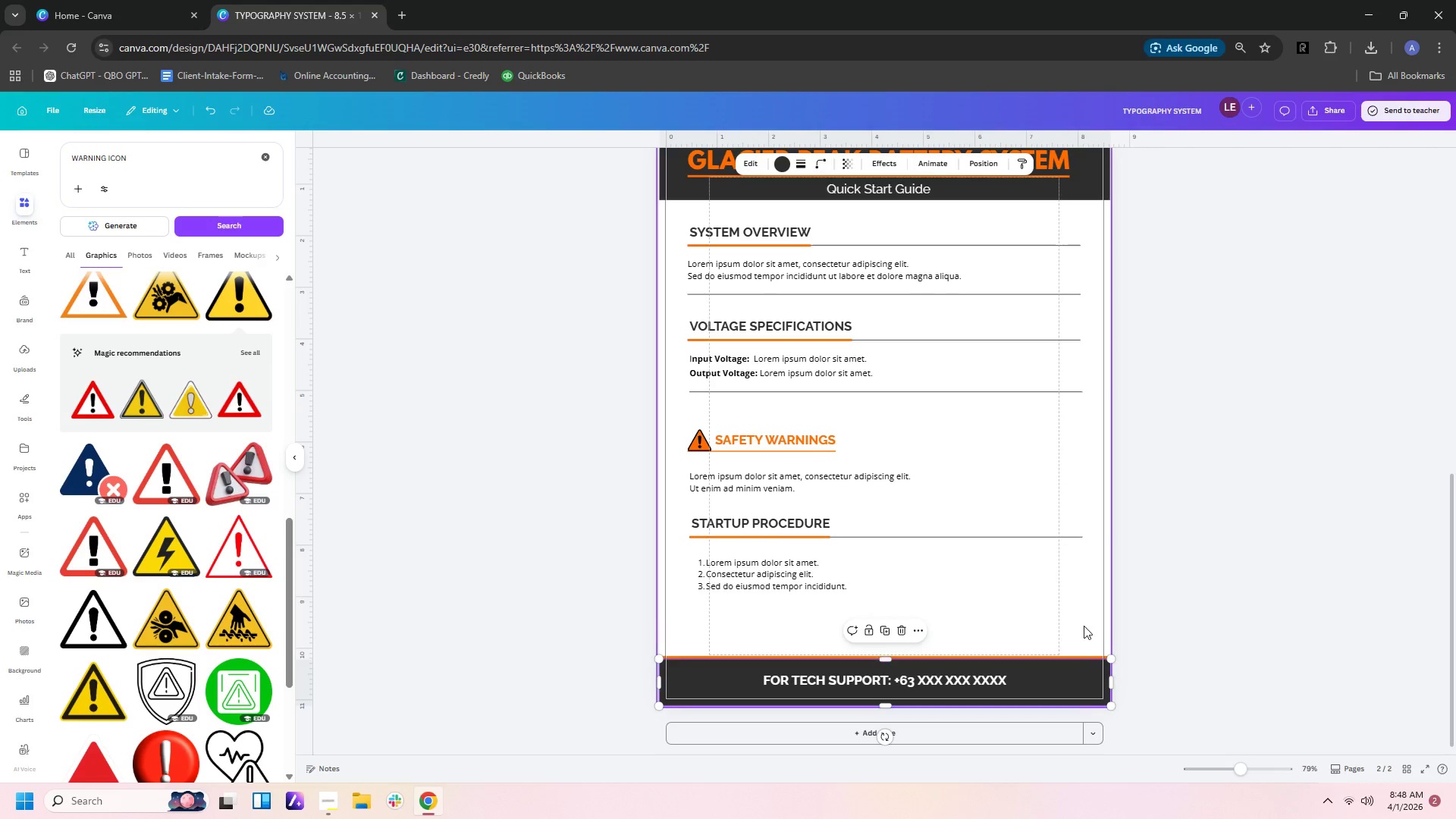 
left_click([1084, 626])
 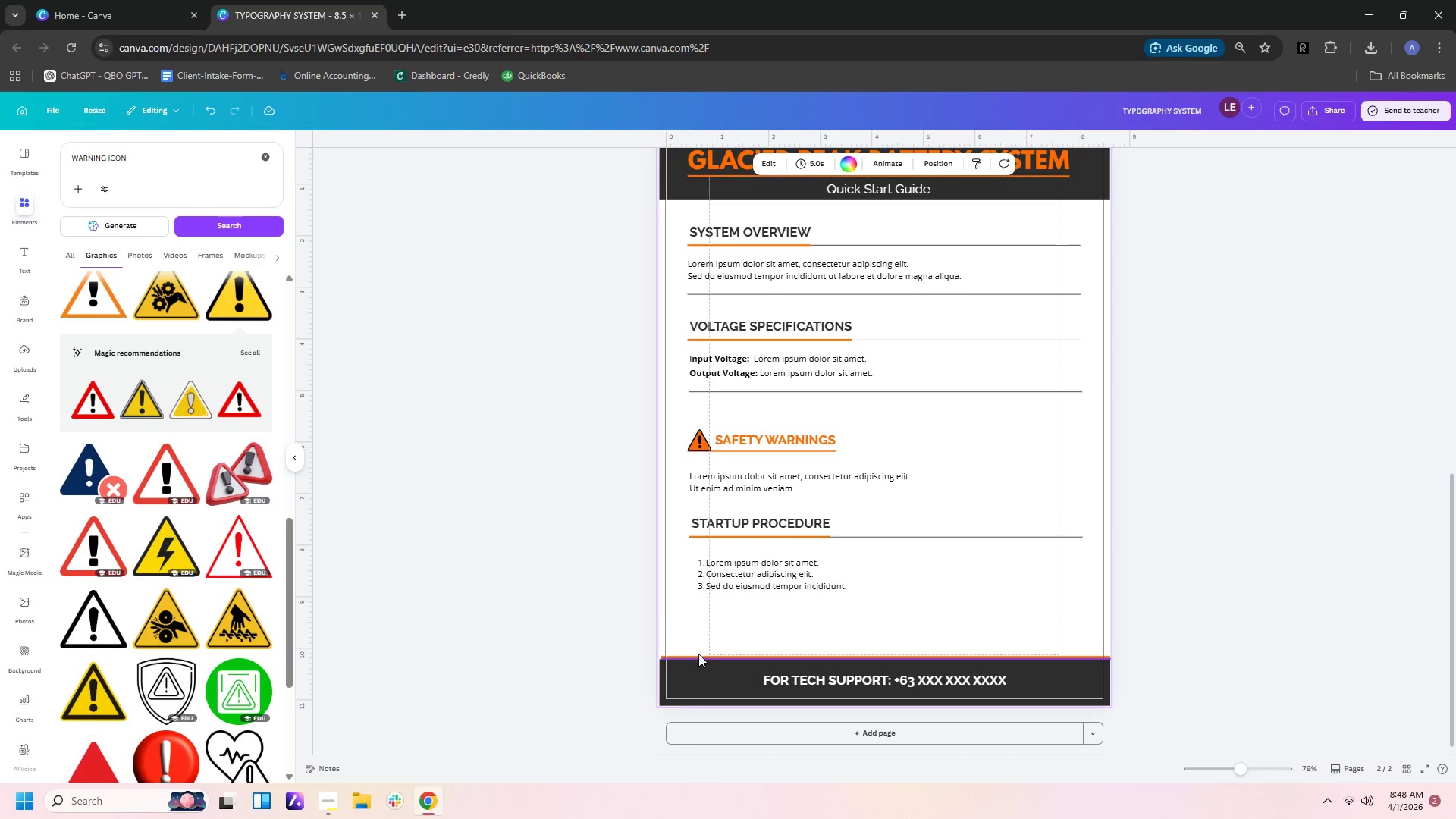 
left_click([698, 654])
 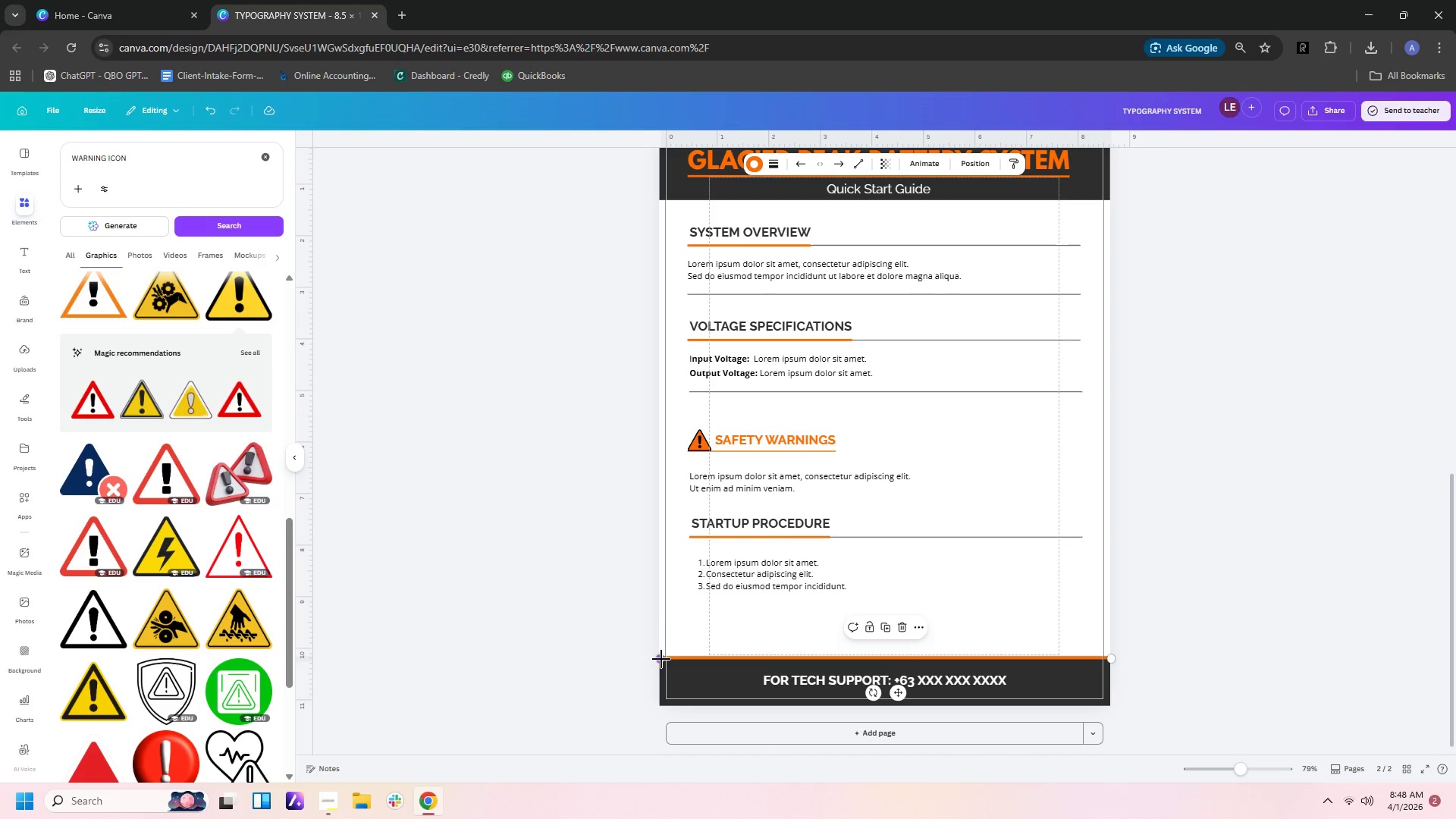 
left_click_drag(start_coordinate=[661, 659], to_coordinate=[657, 659])
 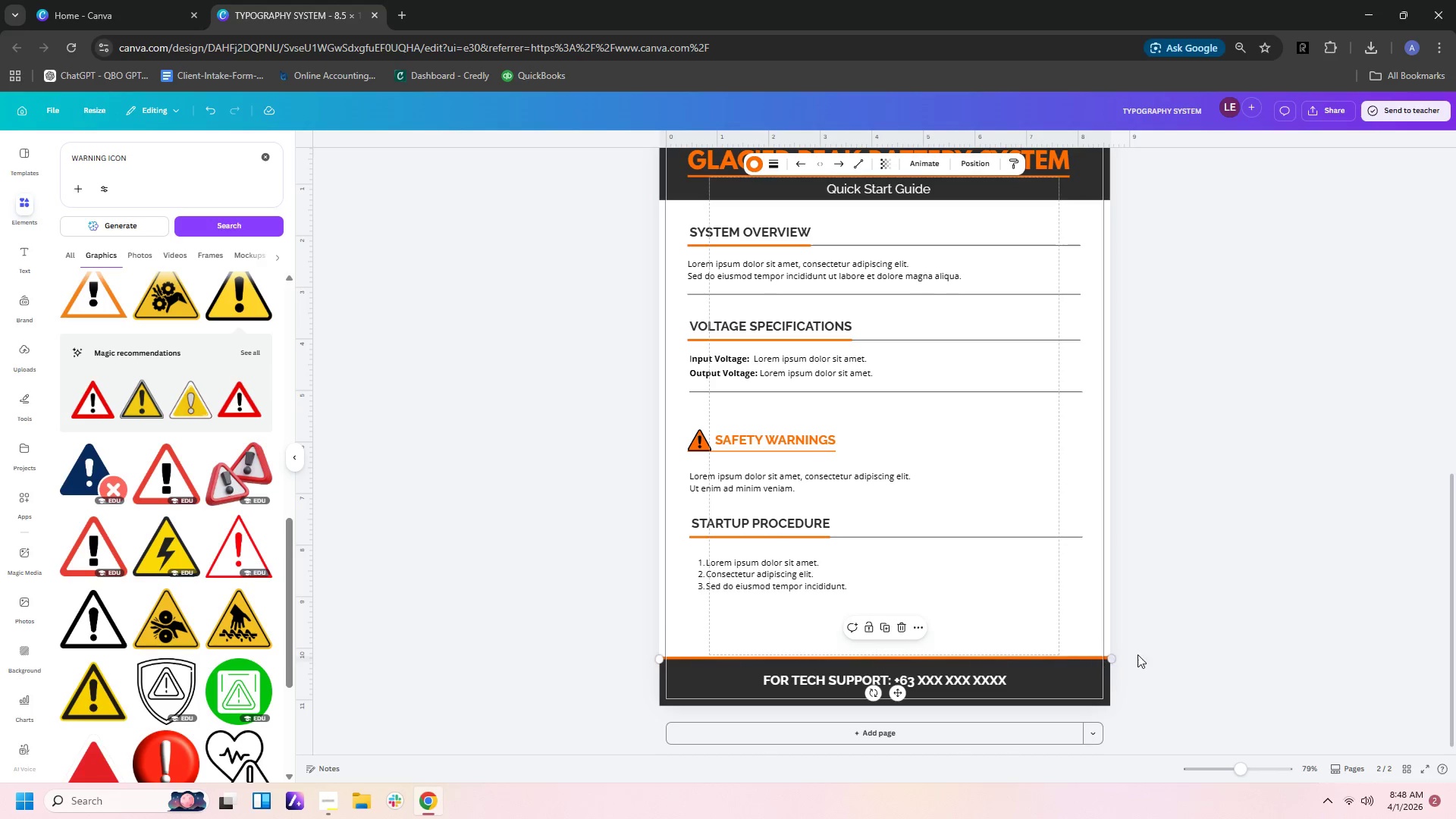 
left_click([1138, 654])
 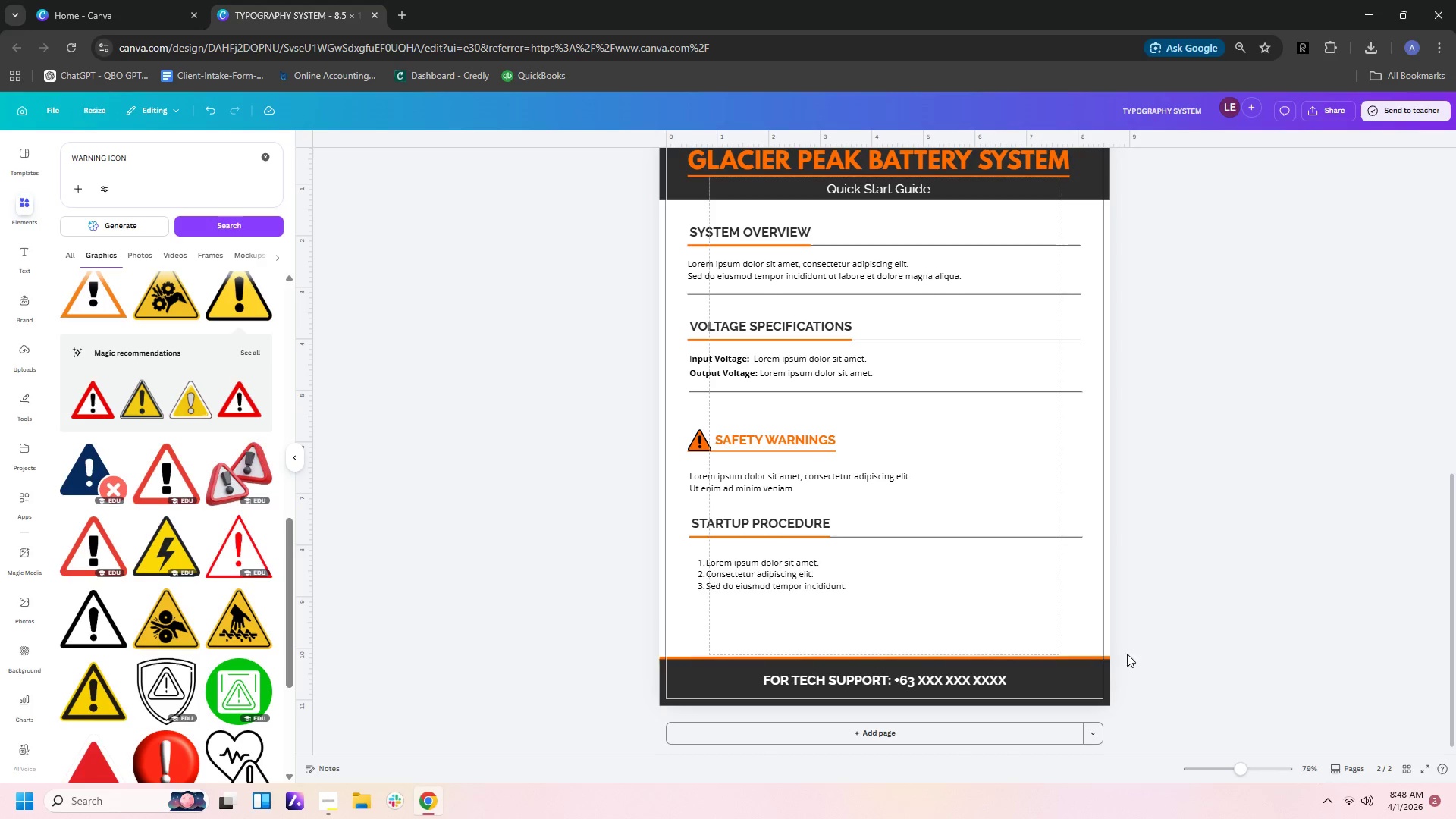 
left_click([1150, 646])
 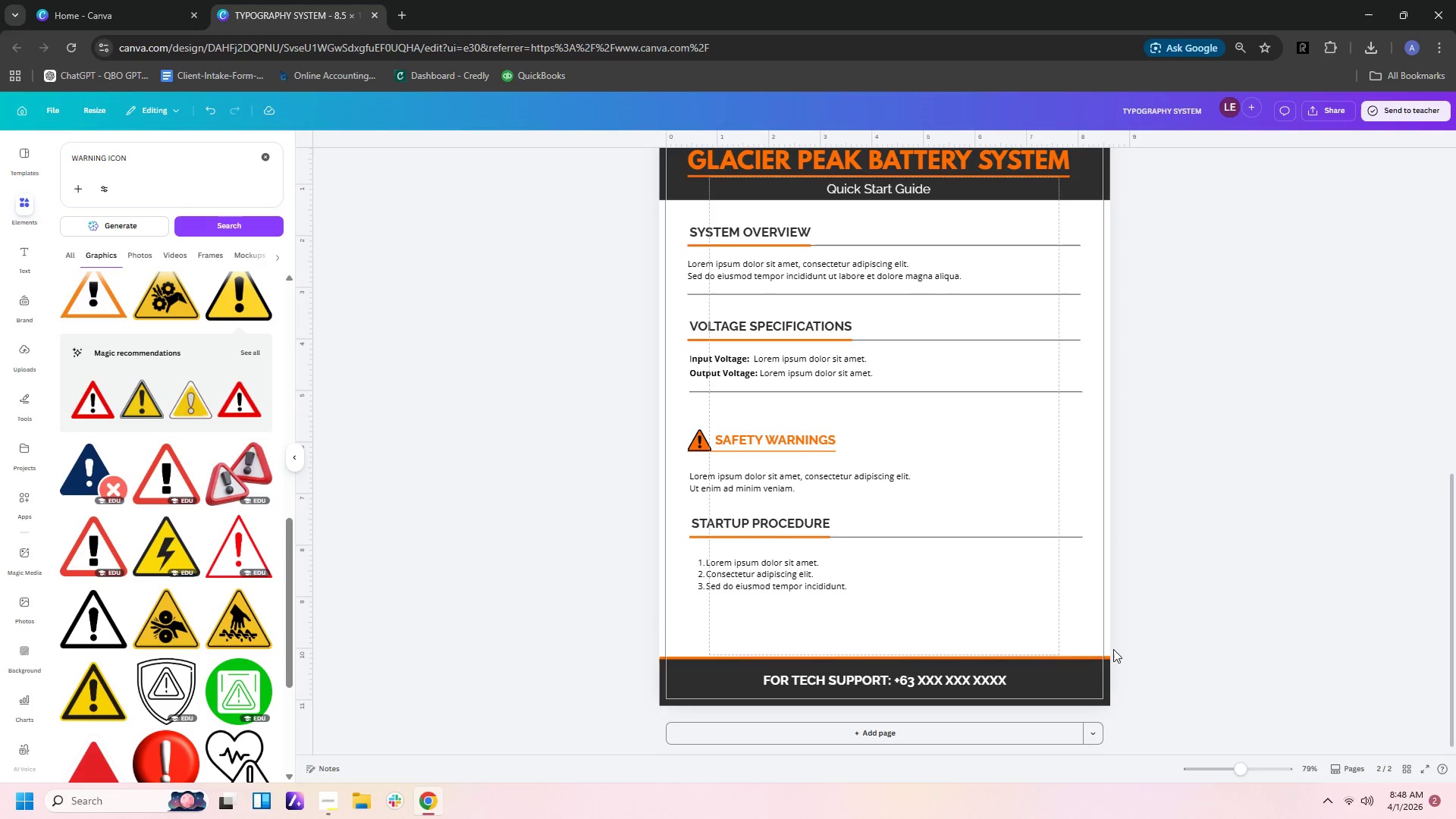 
left_click([1077, 655])
 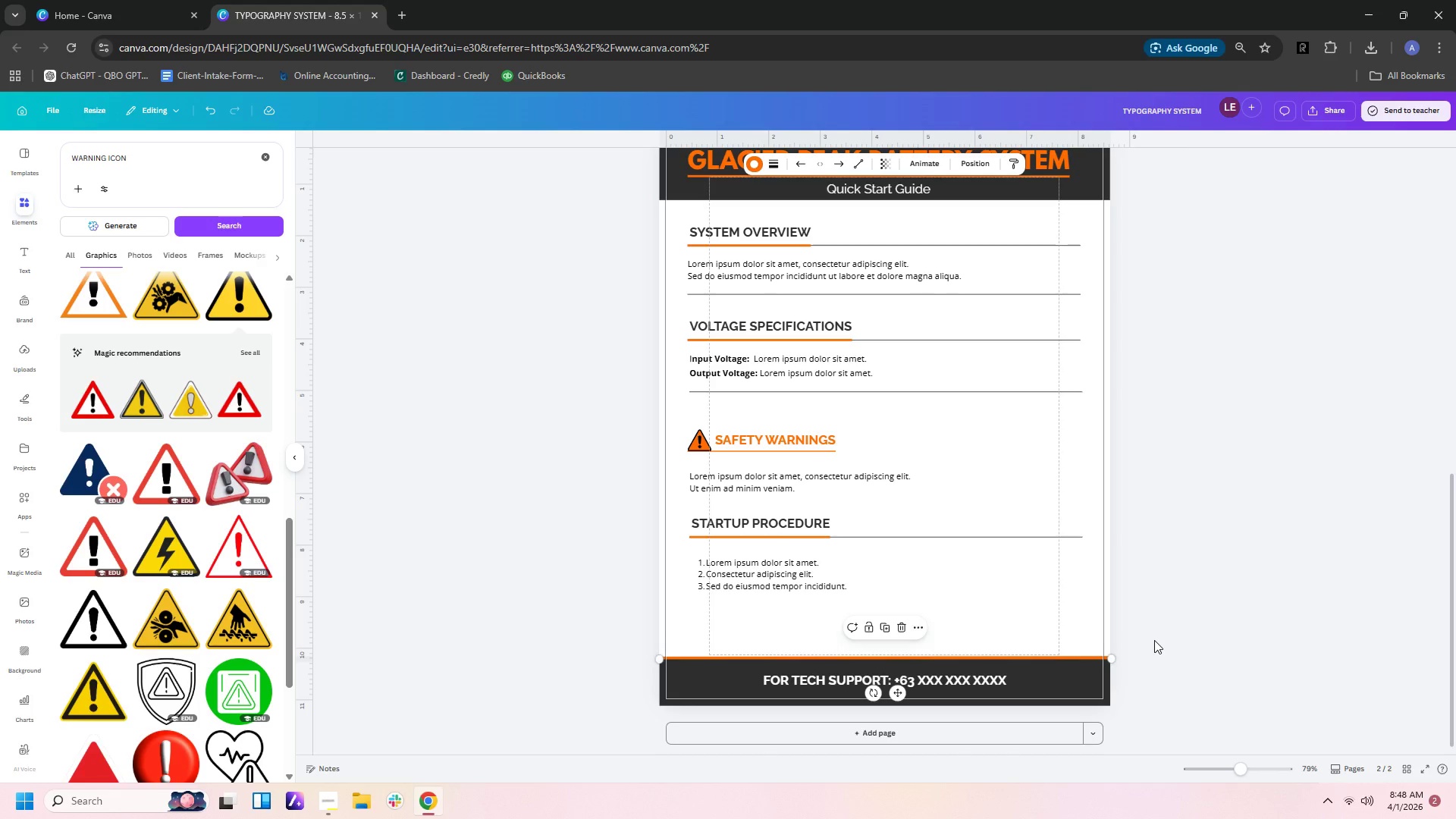 
key(ArrowUp)
 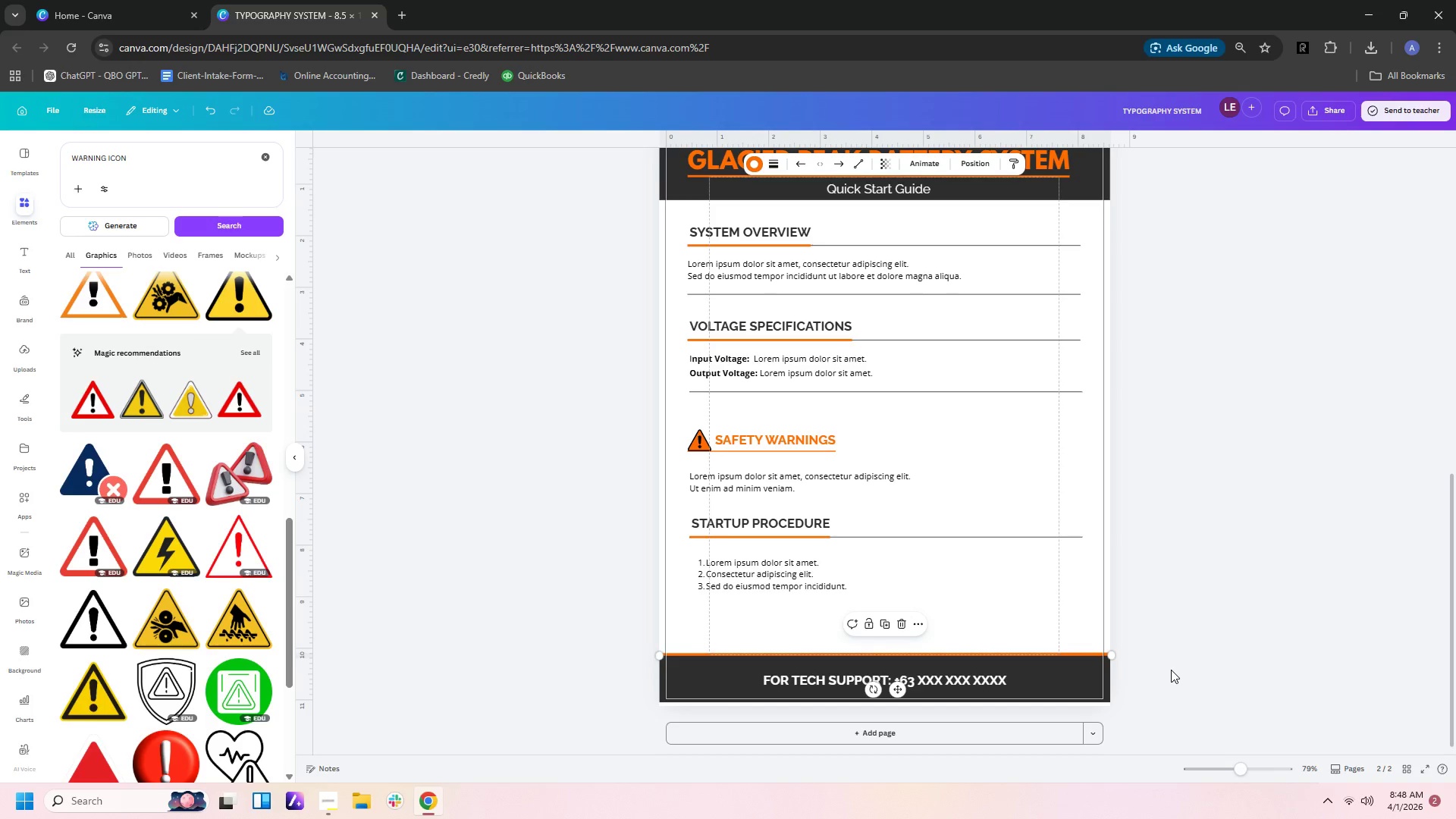 
double_click([1094, 684])
 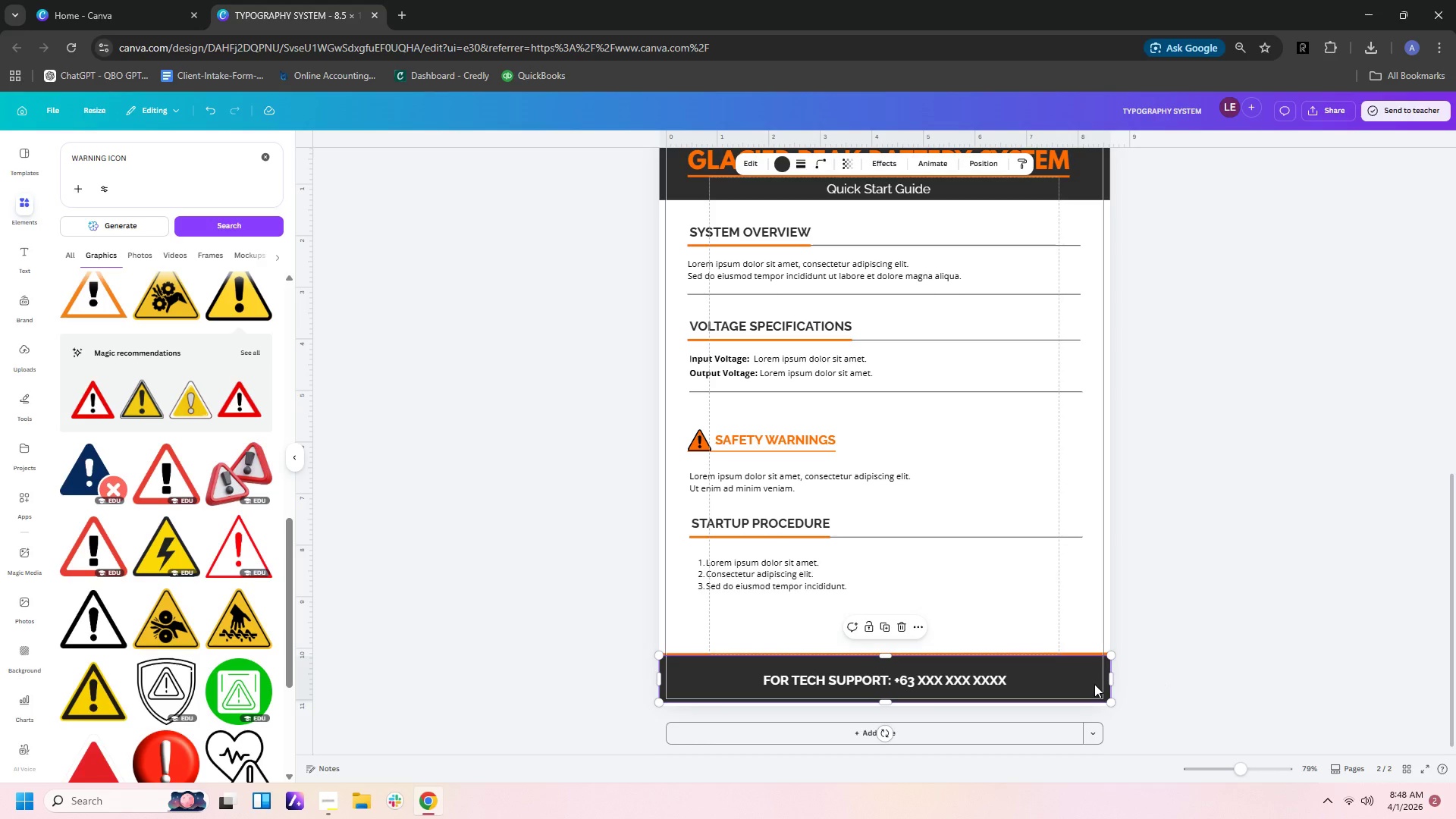 
key(ArrowDown)
 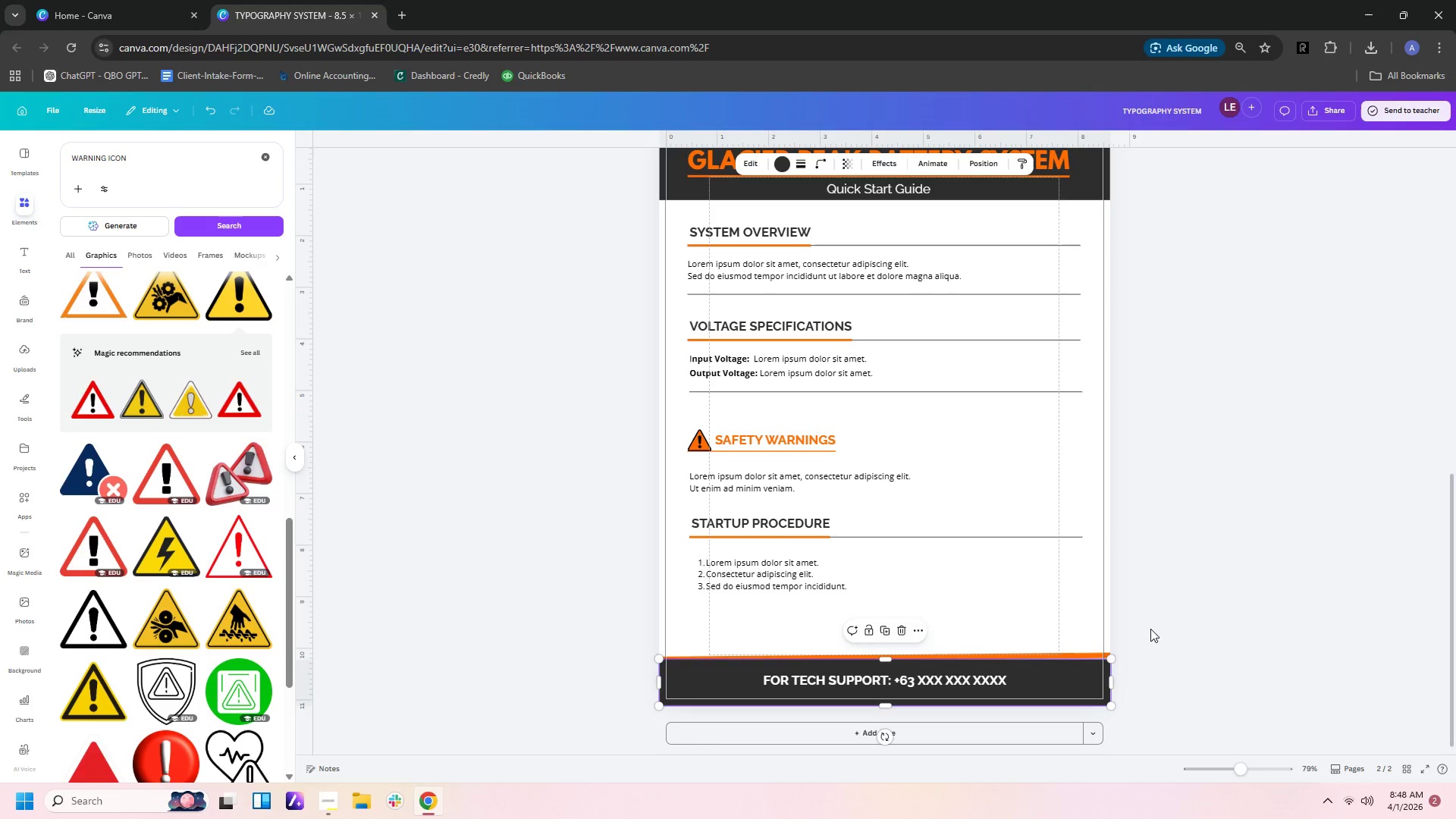 
left_click([1172, 625])
 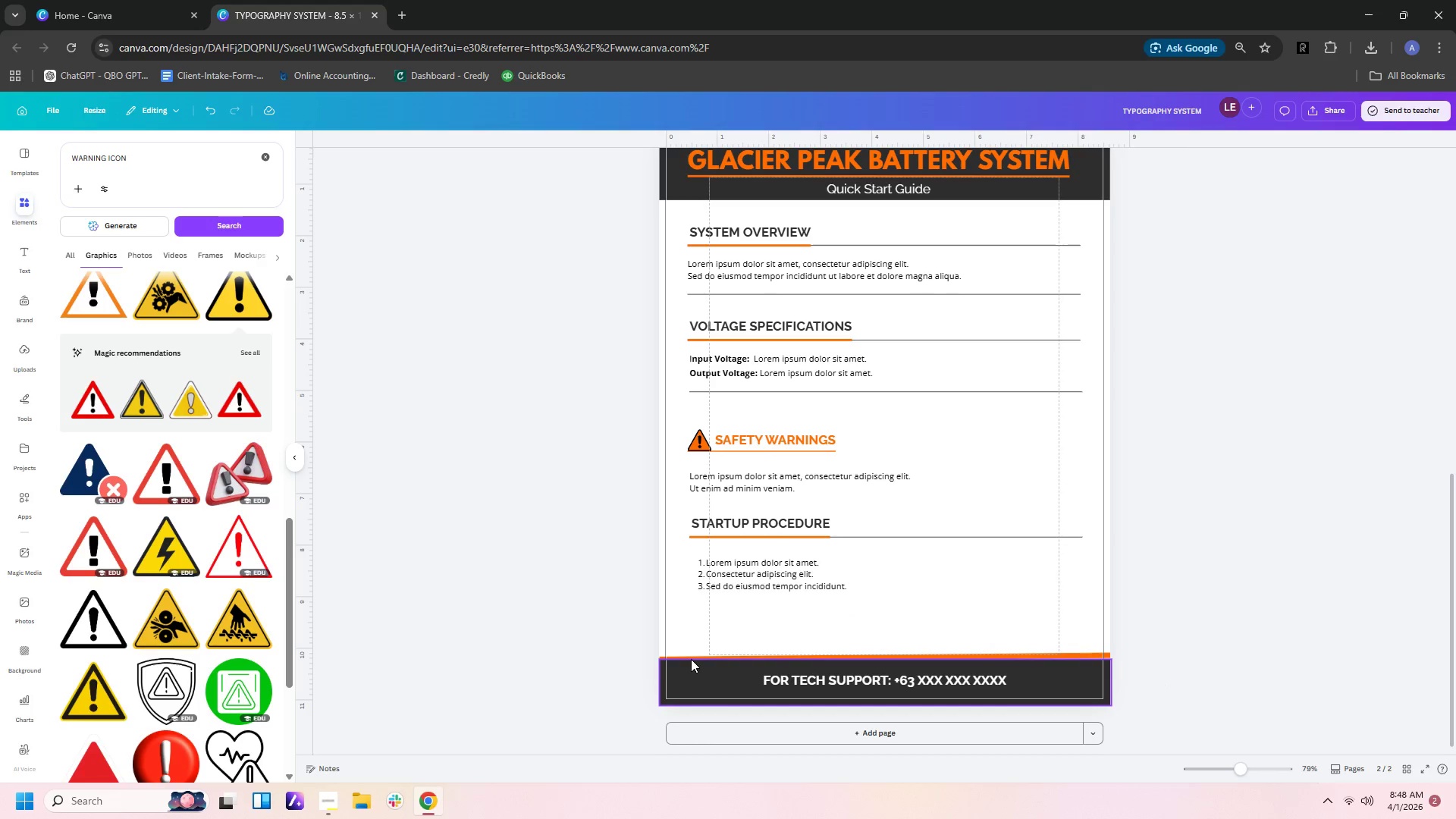 
left_click([691, 657])
 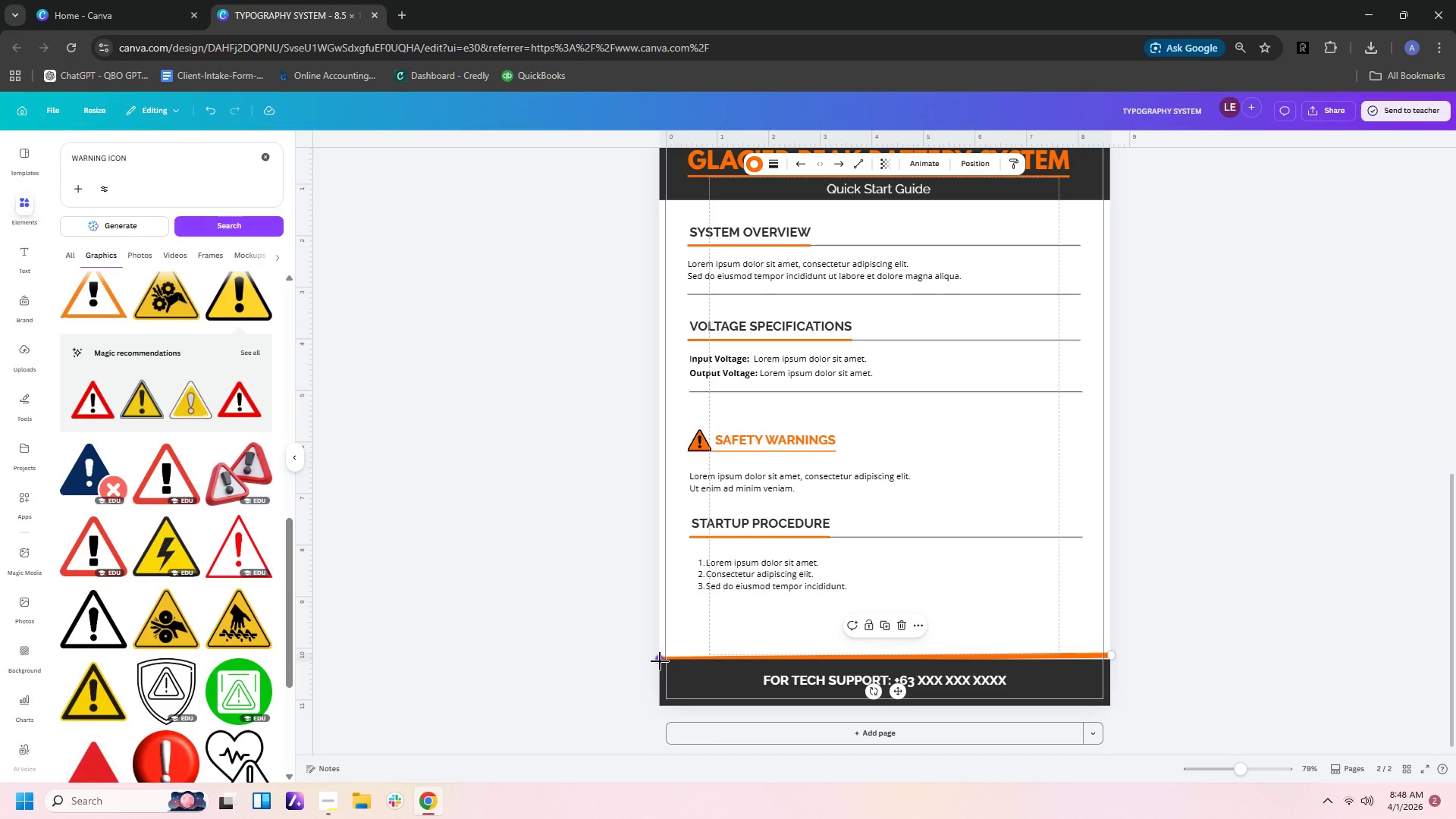 
left_click_drag(start_coordinate=[660, 661], to_coordinate=[677, 640])
 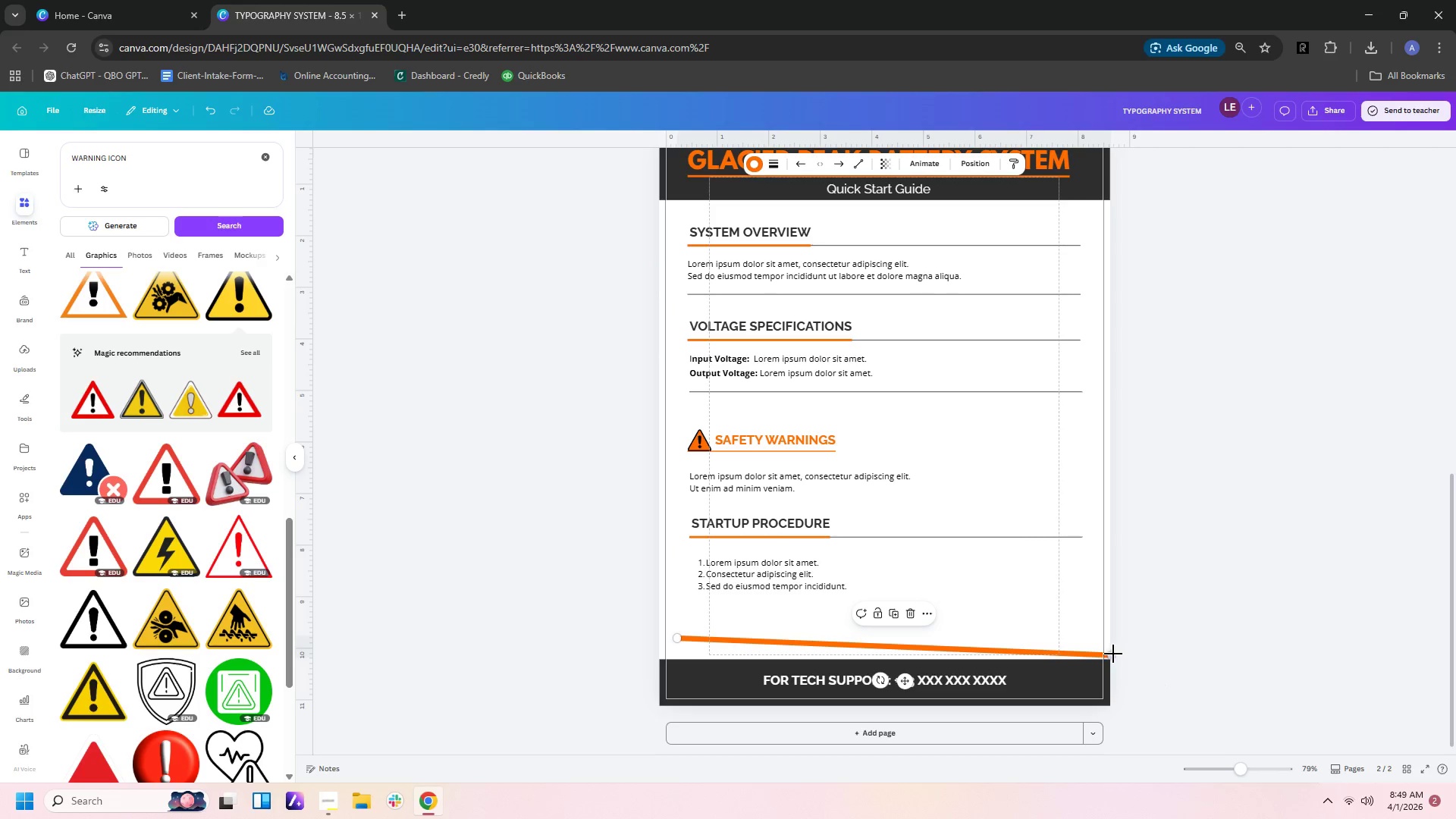 
left_click_drag(start_coordinate=[1113, 654], to_coordinate=[1112, 642])
 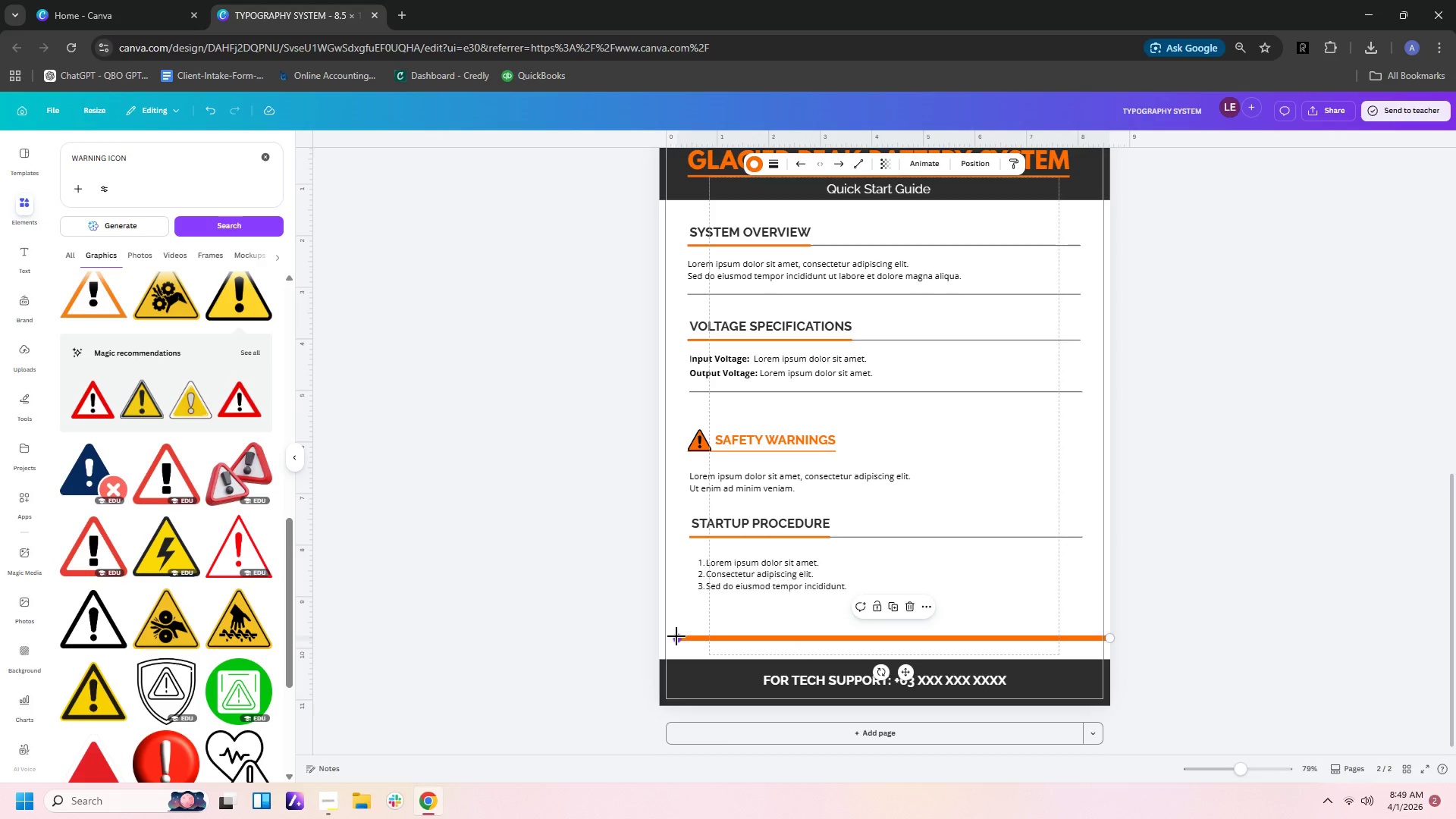 
left_click_drag(start_coordinate=[676, 639], to_coordinate=[660, 639])
 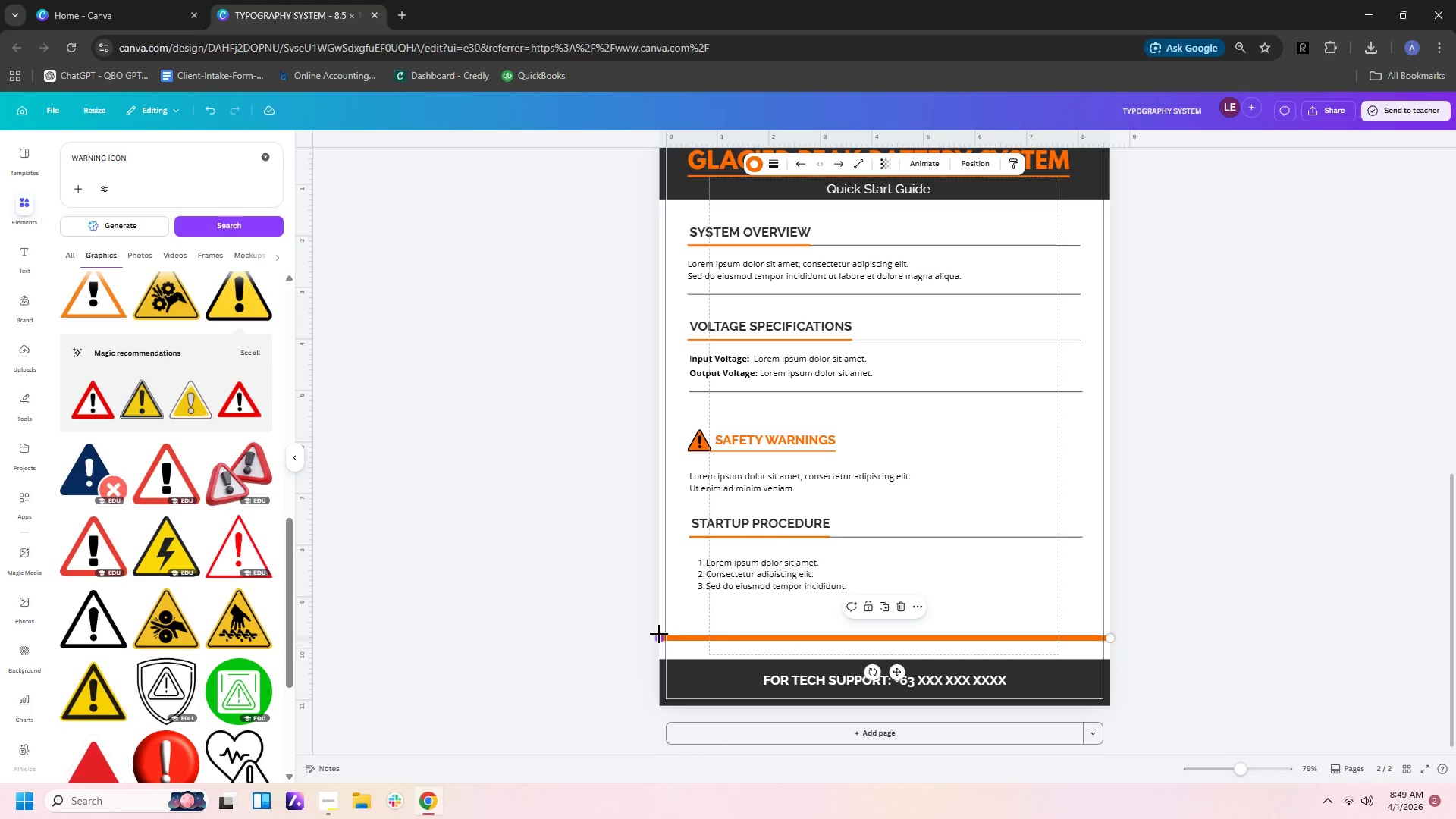 
key(ArrowDown)
 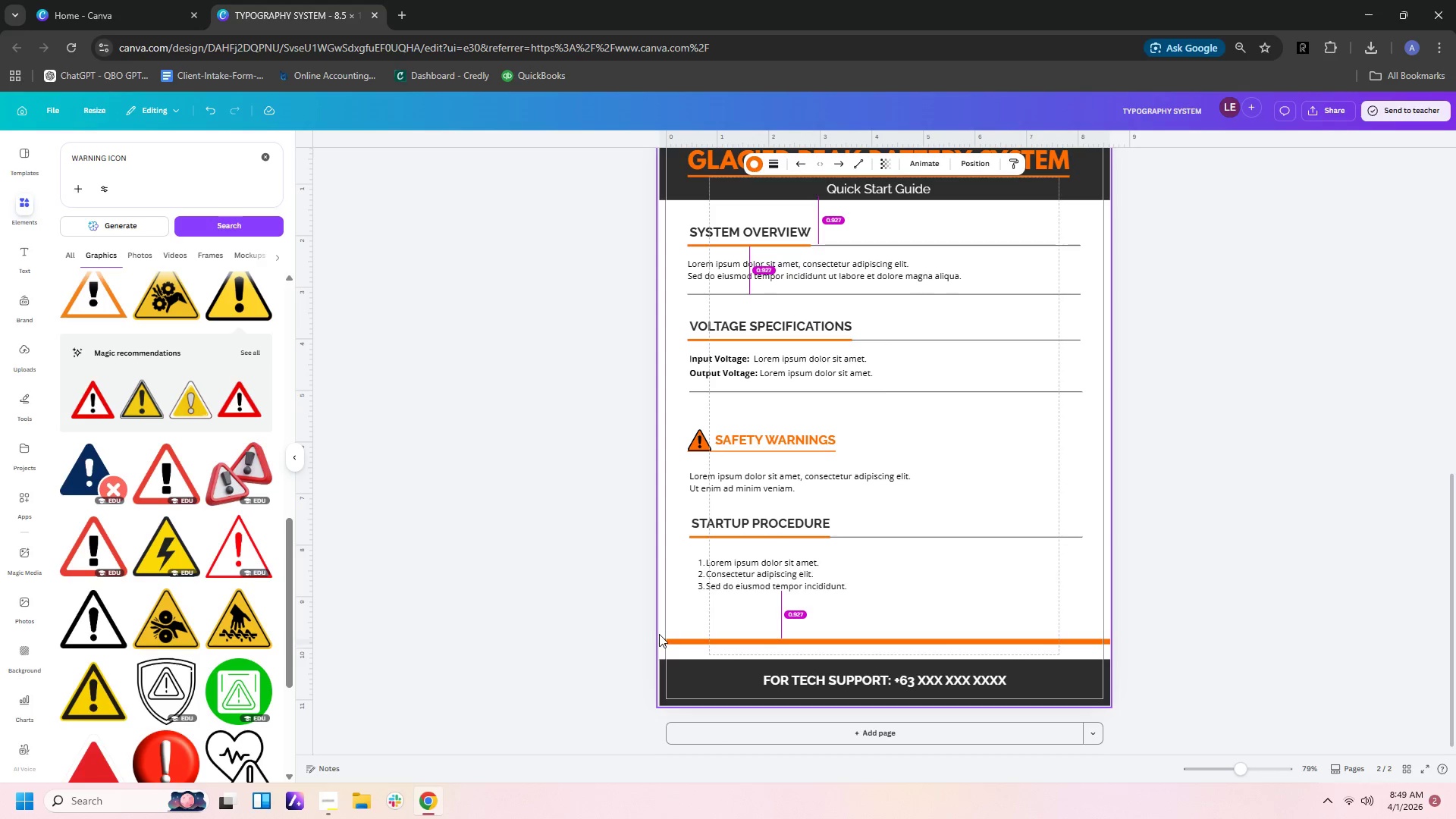 
key(ArrowDown)
 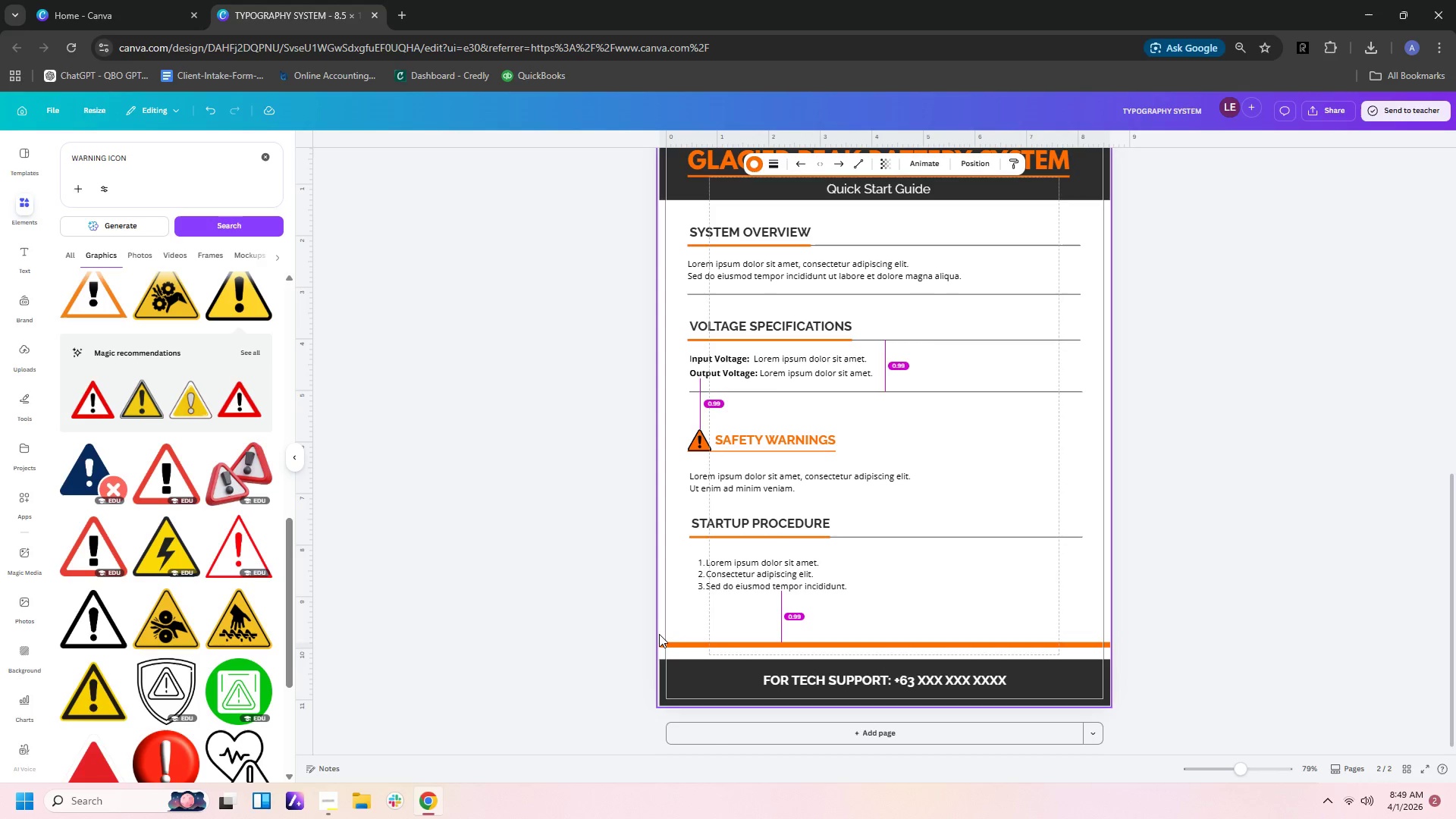 
key(ArrowDown)
 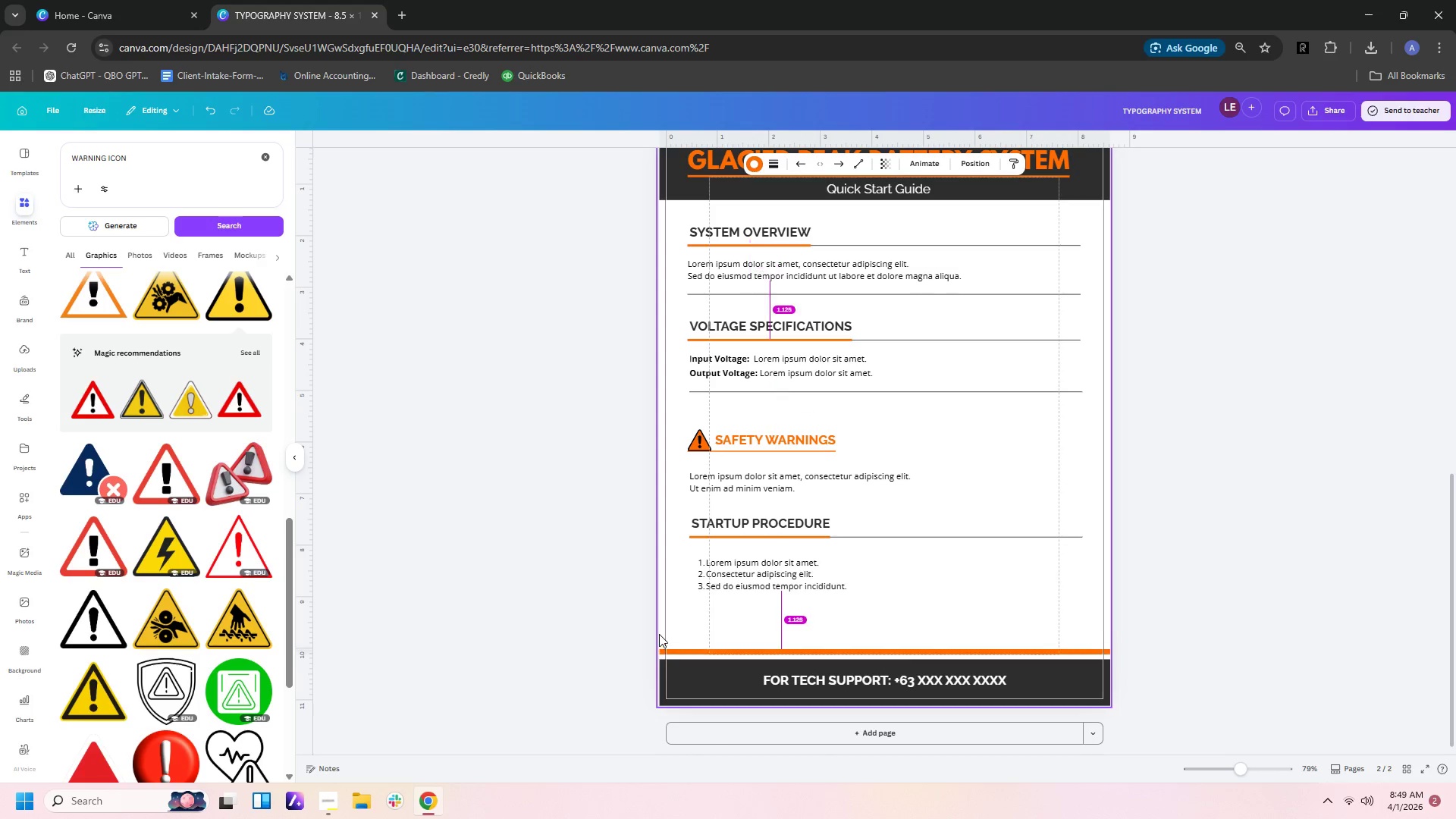 
key(ArrowDown)
 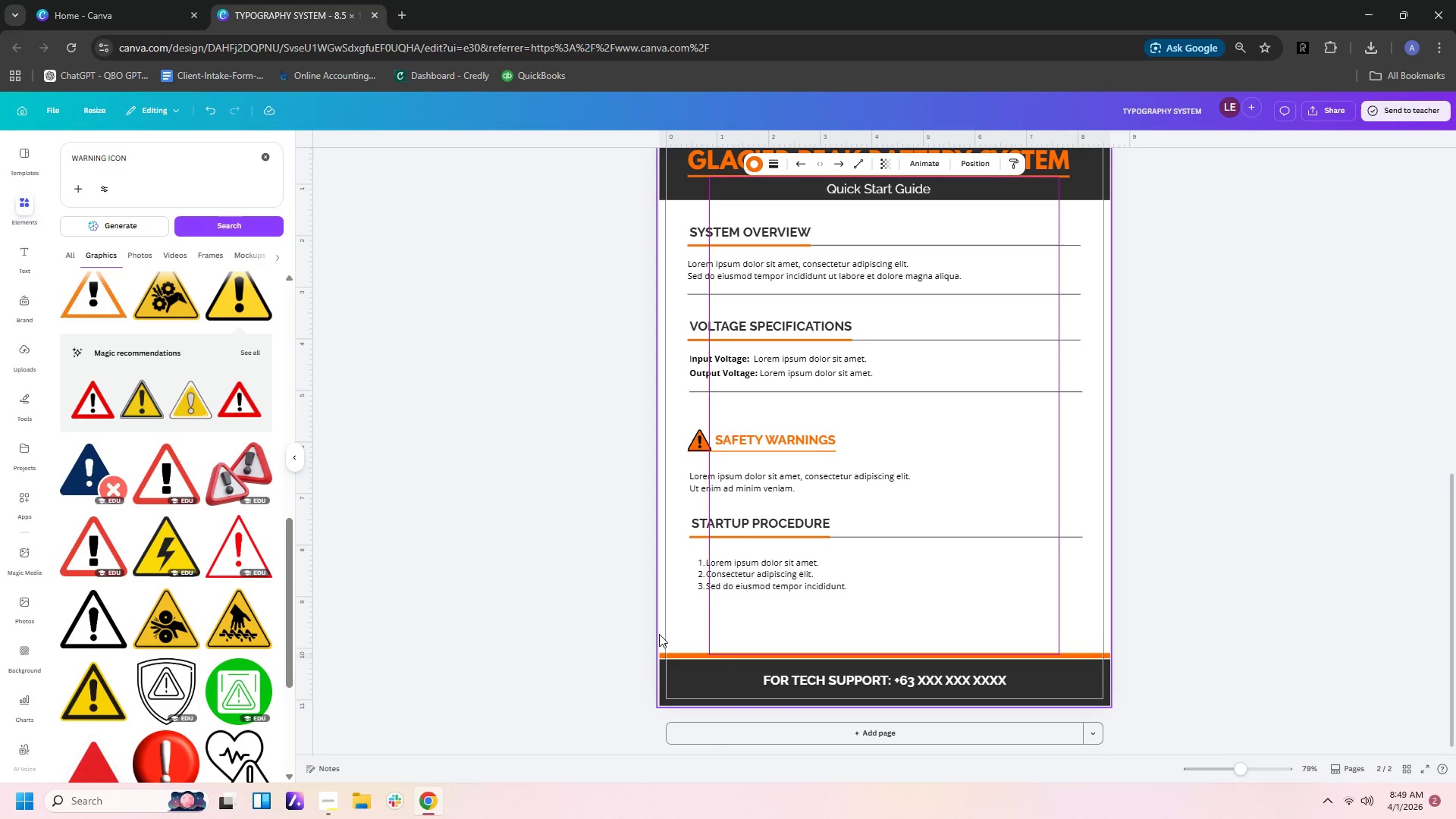 
key(ArrowDown)
 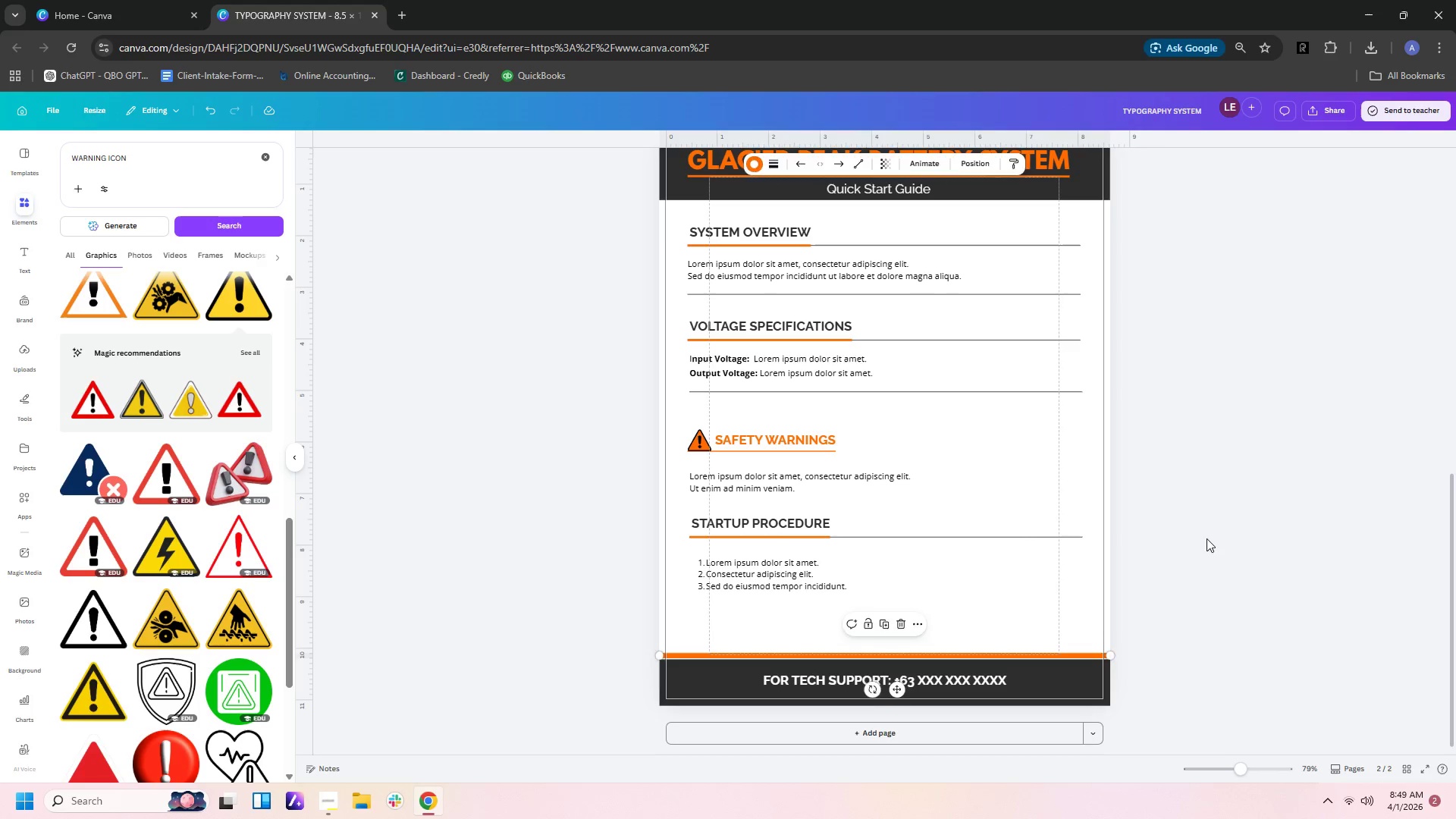 
left_click([1078, 686])
 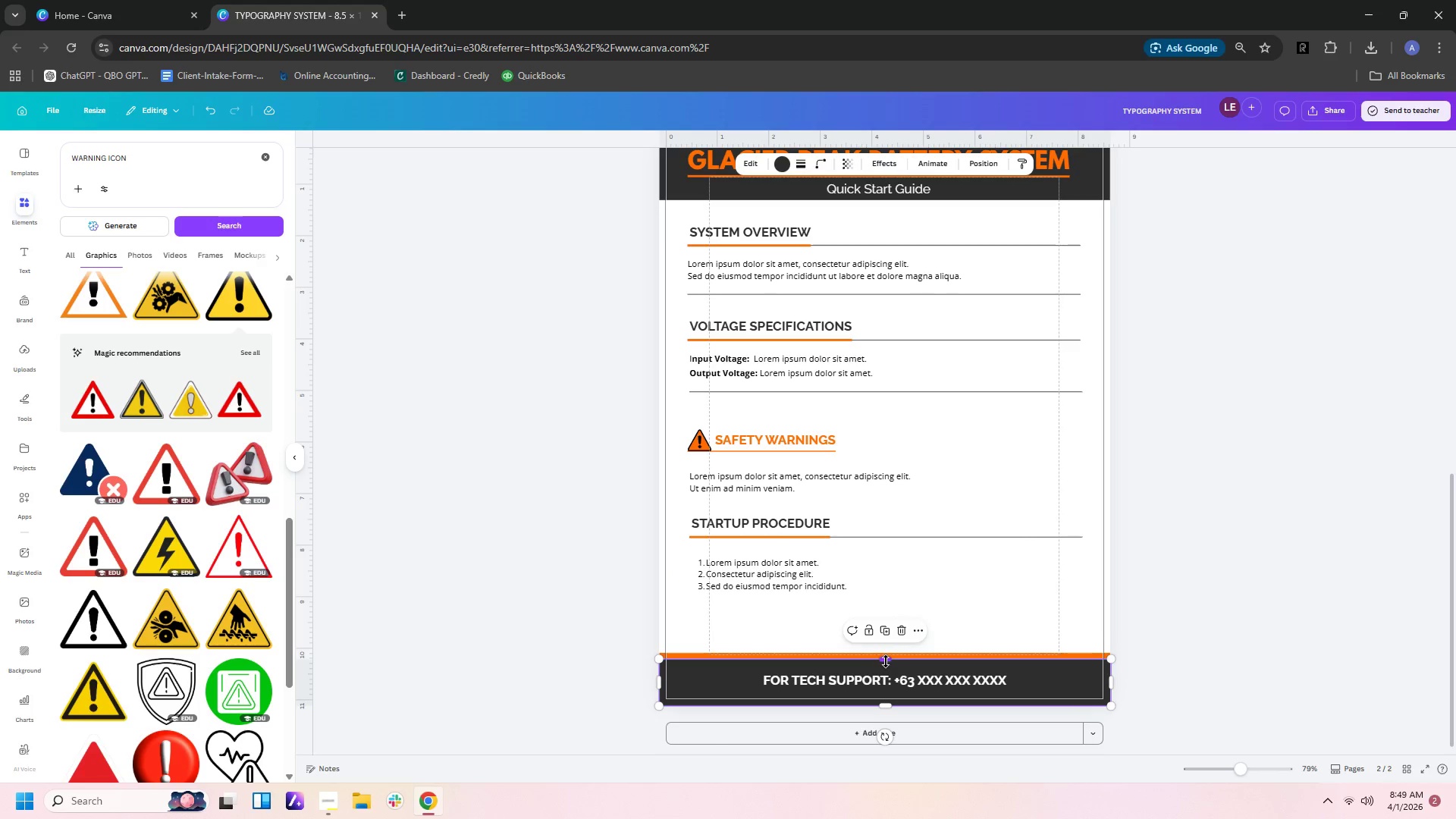 
left_click_drag(start_coordinate=[885, 661], to_coordinate=[889, 660])
 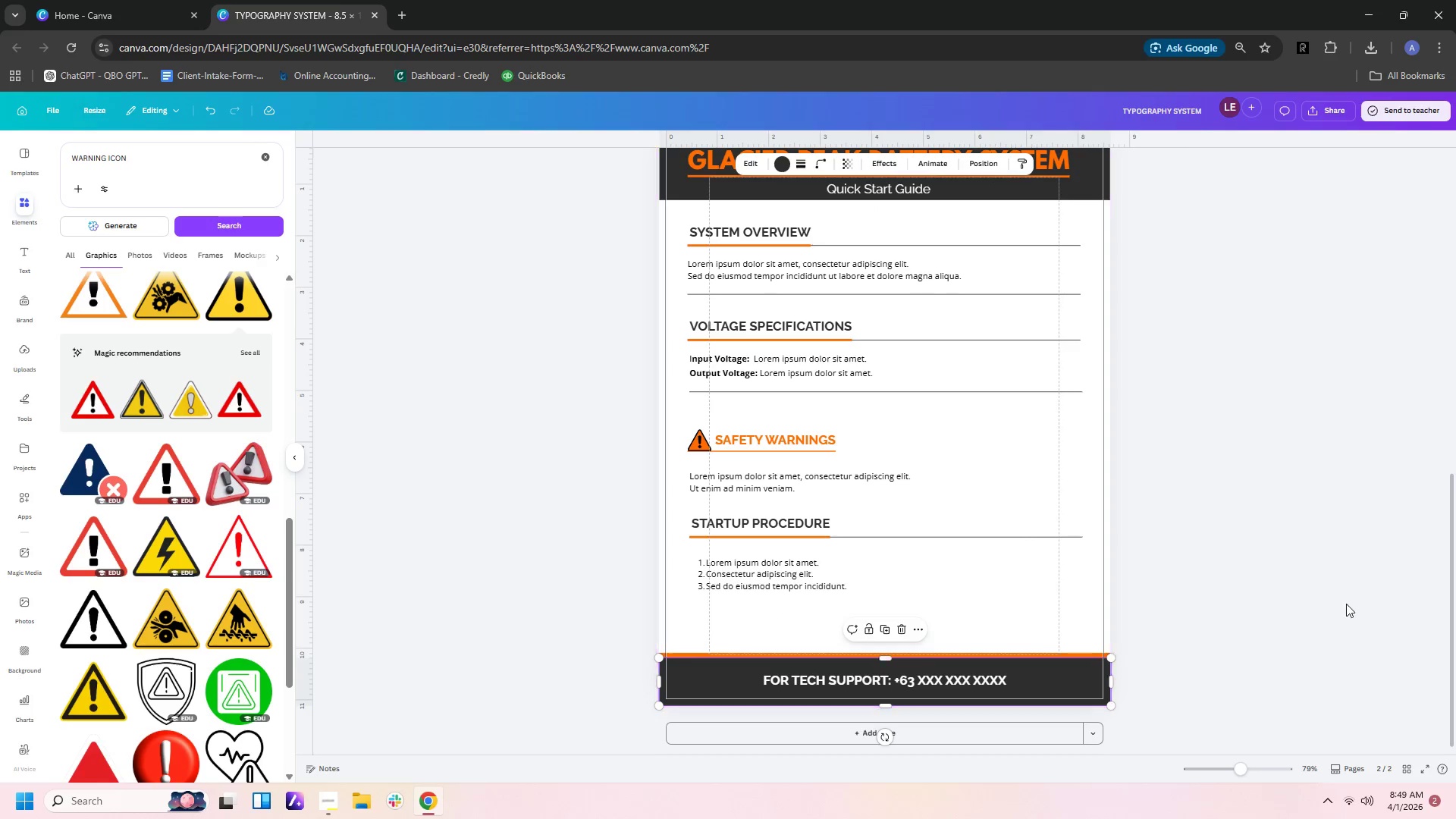 
left_click([1346, 604])
 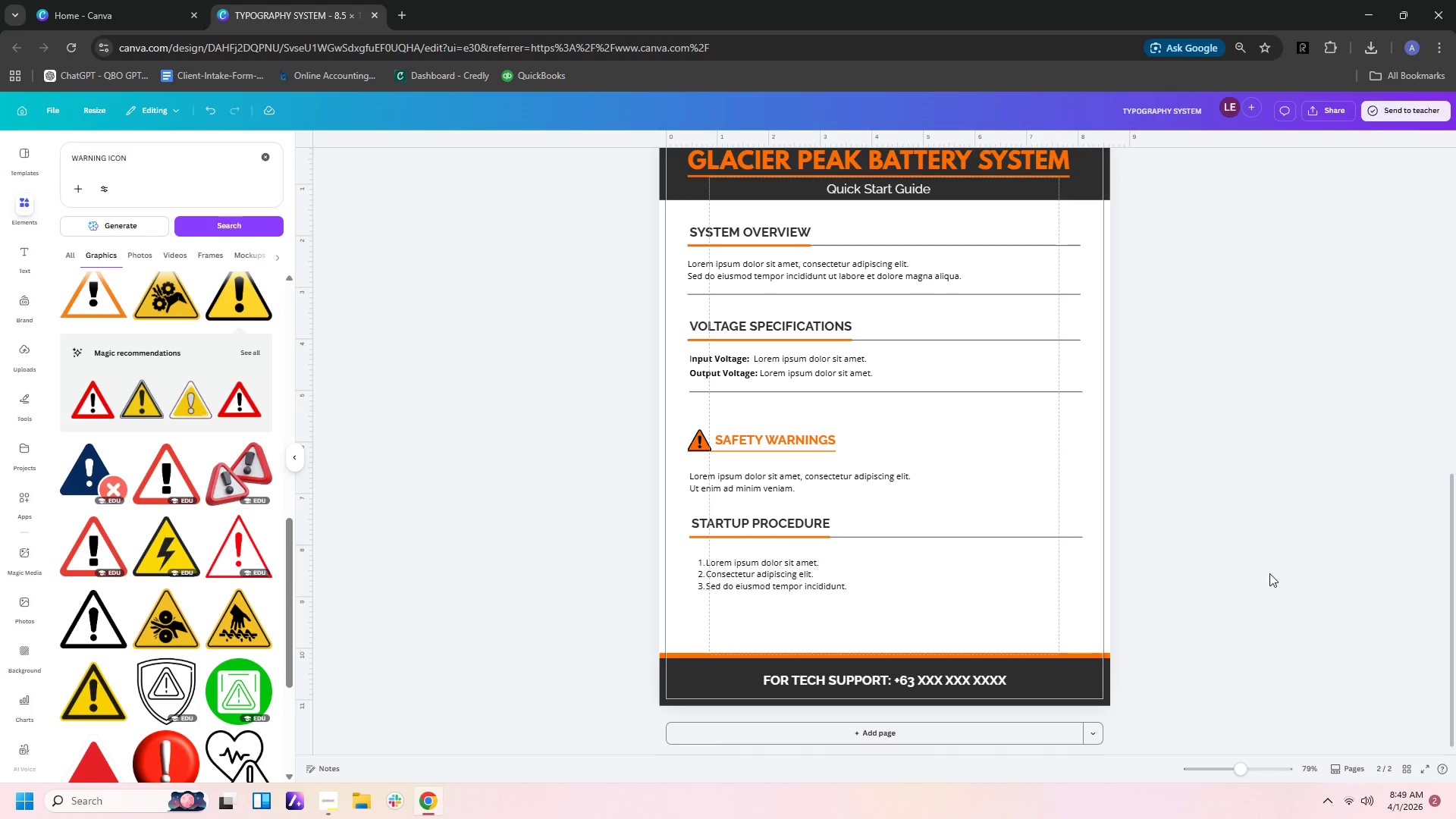 
left_click([1262, 566])
 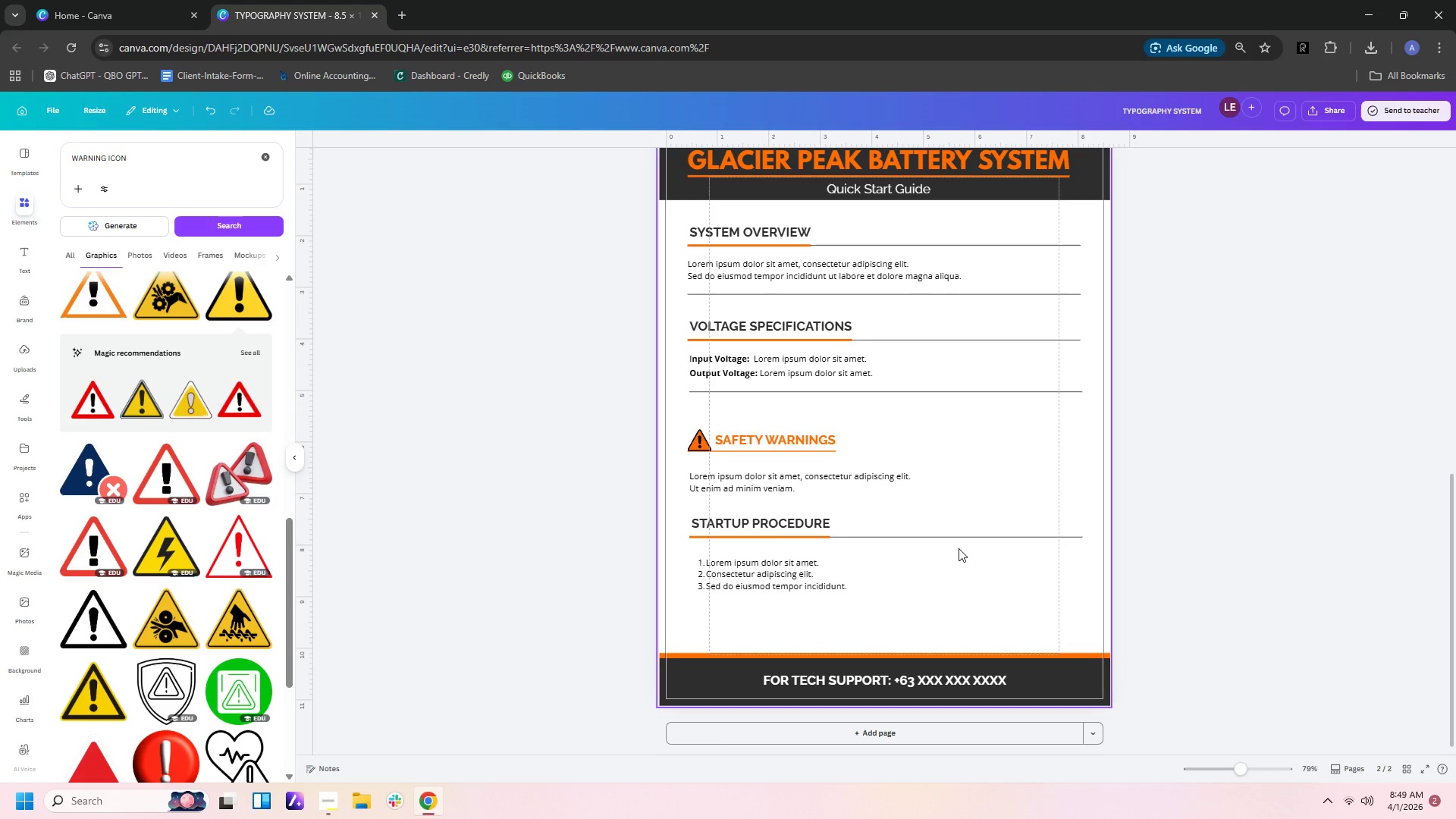 
left_click([764, 569])
 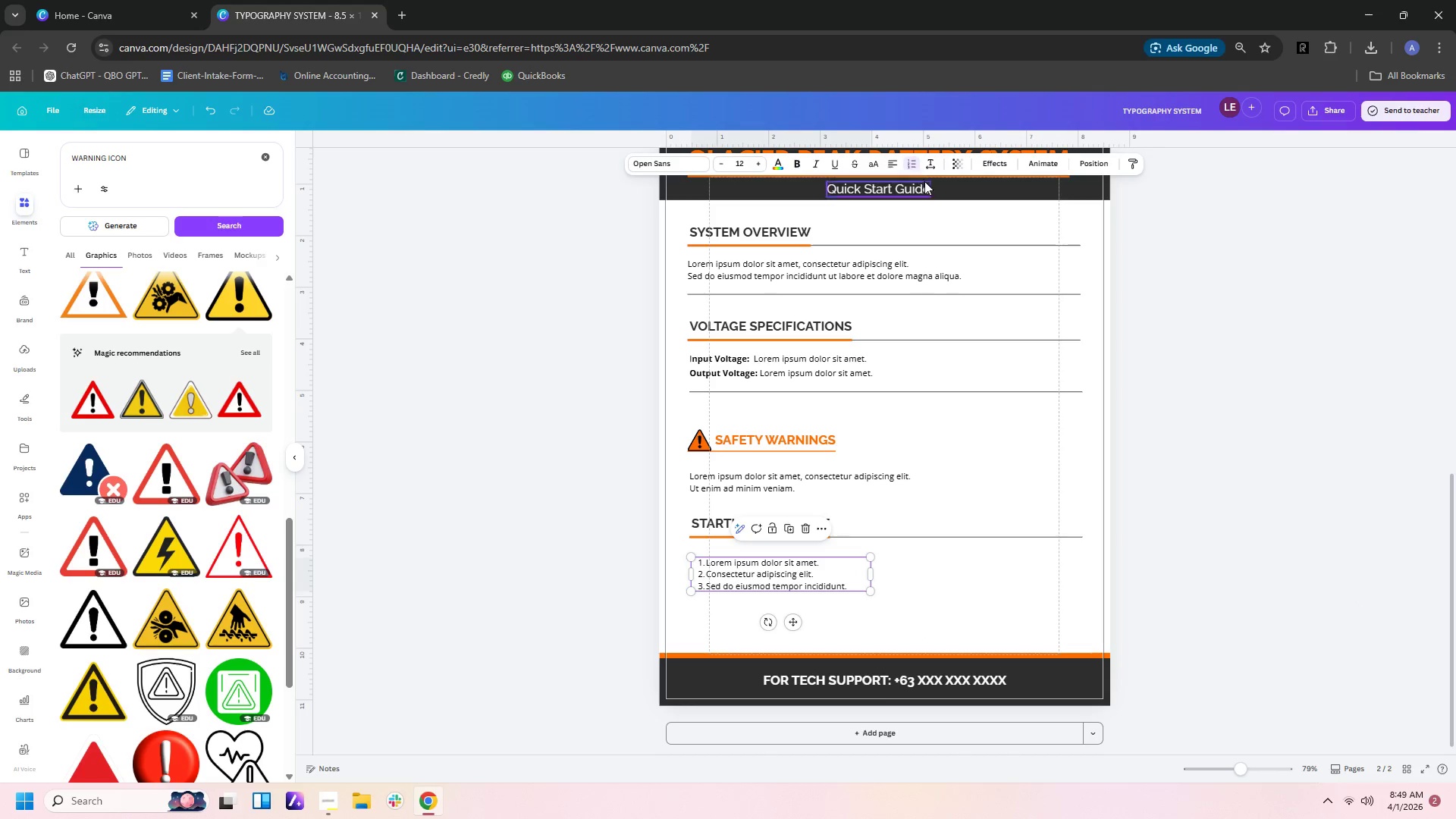 
left_click([931, 170])
 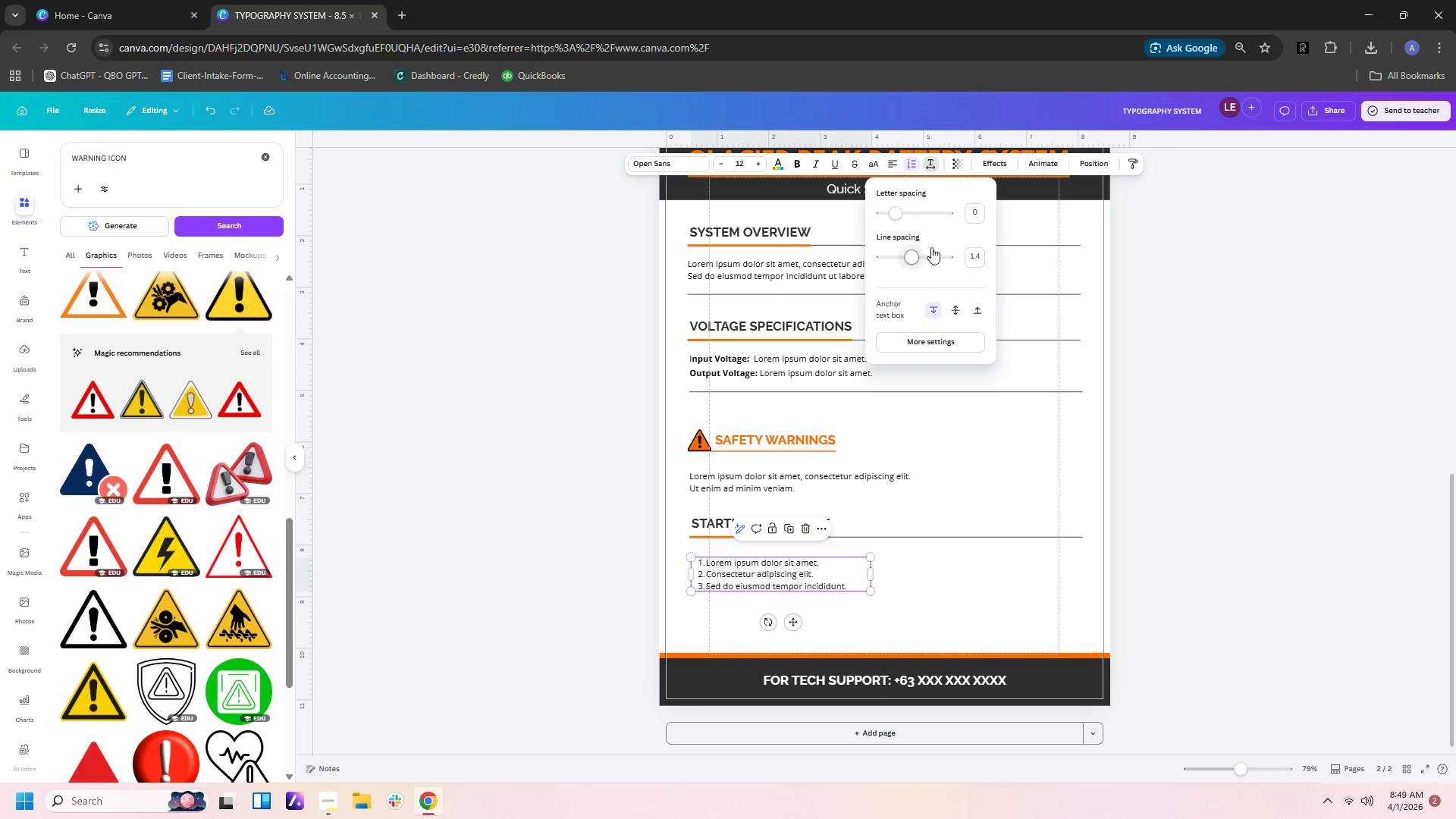 
left_click([974, 254])
 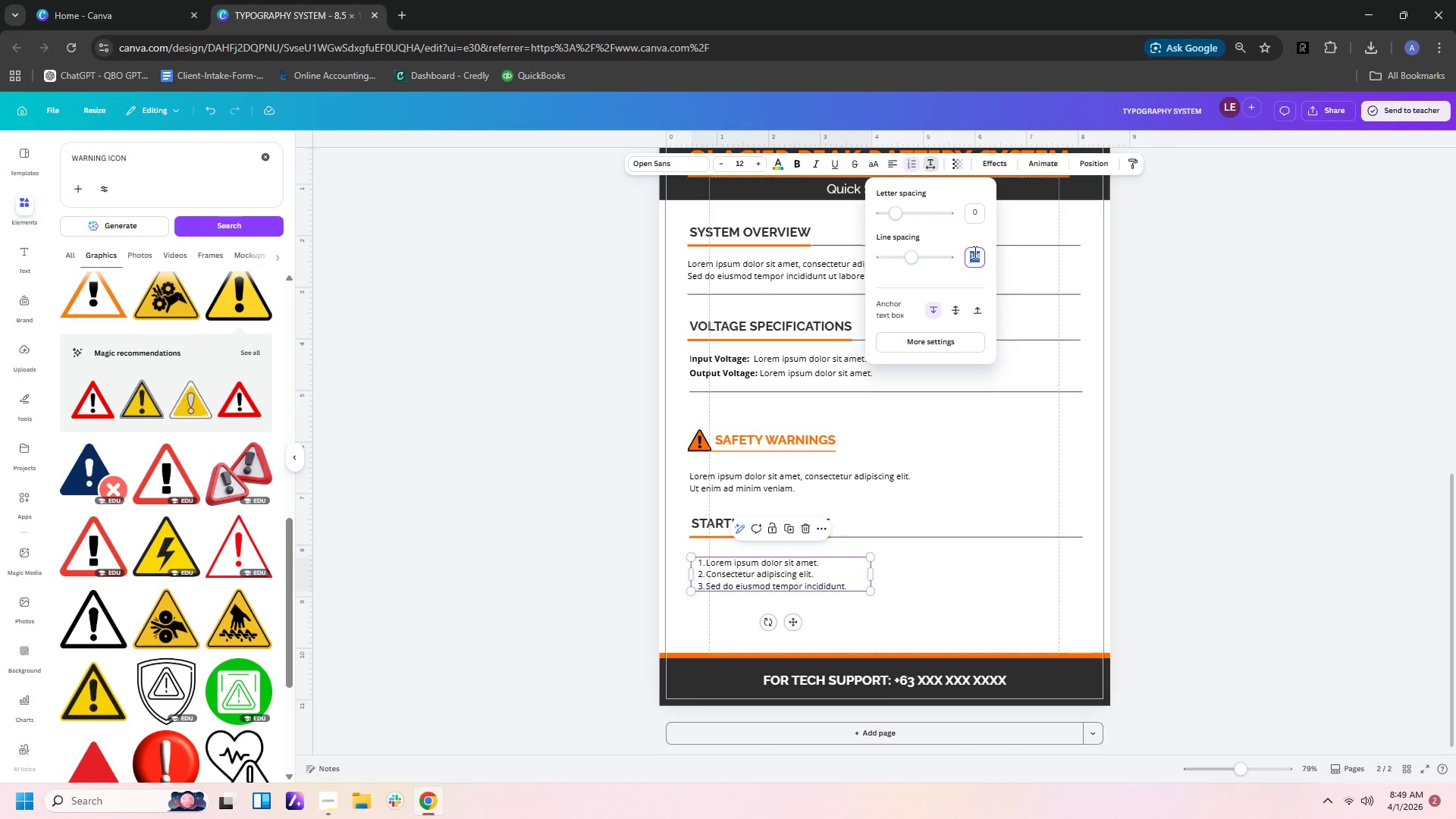 
key(1)
 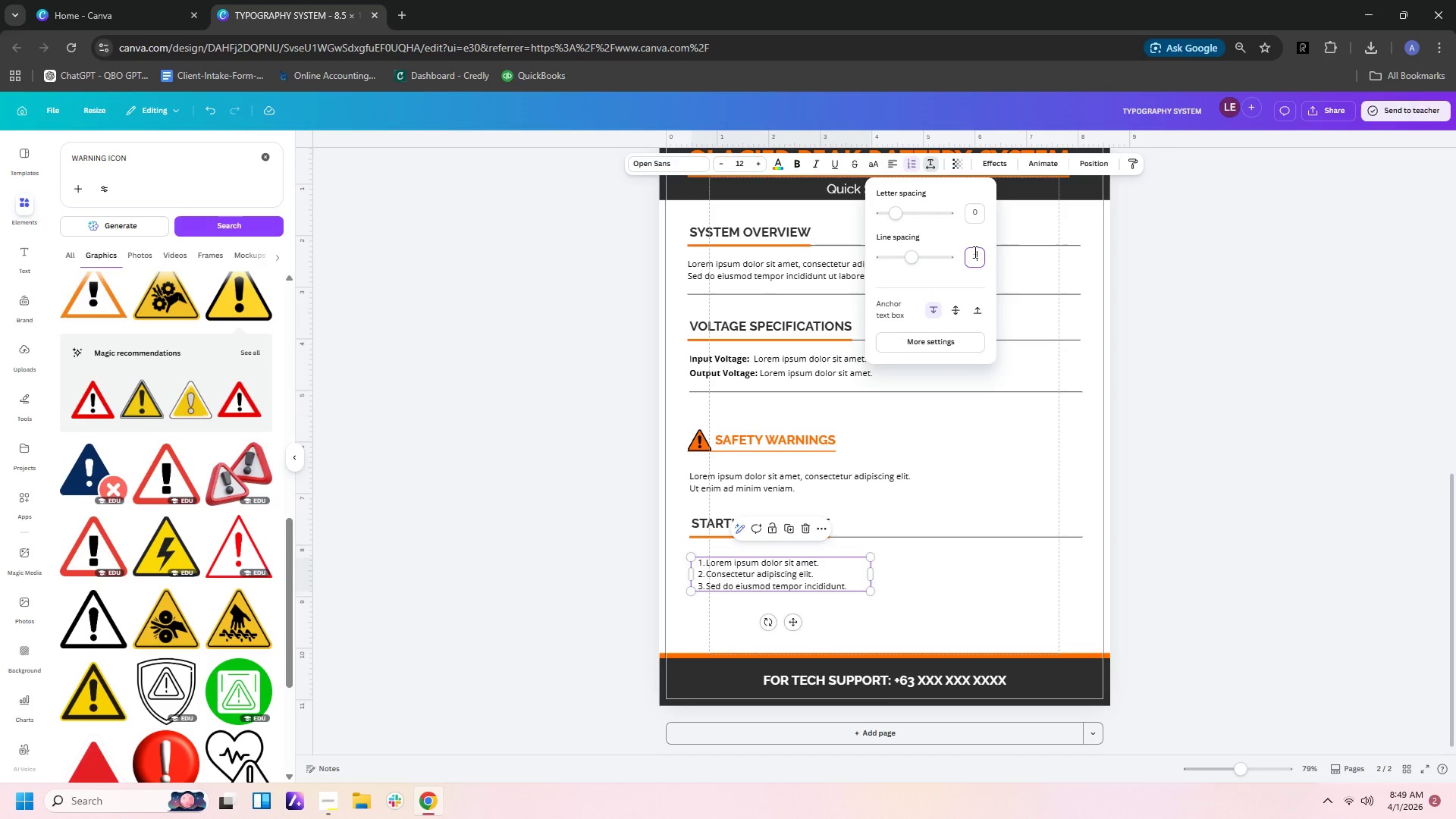 
key(Period)
 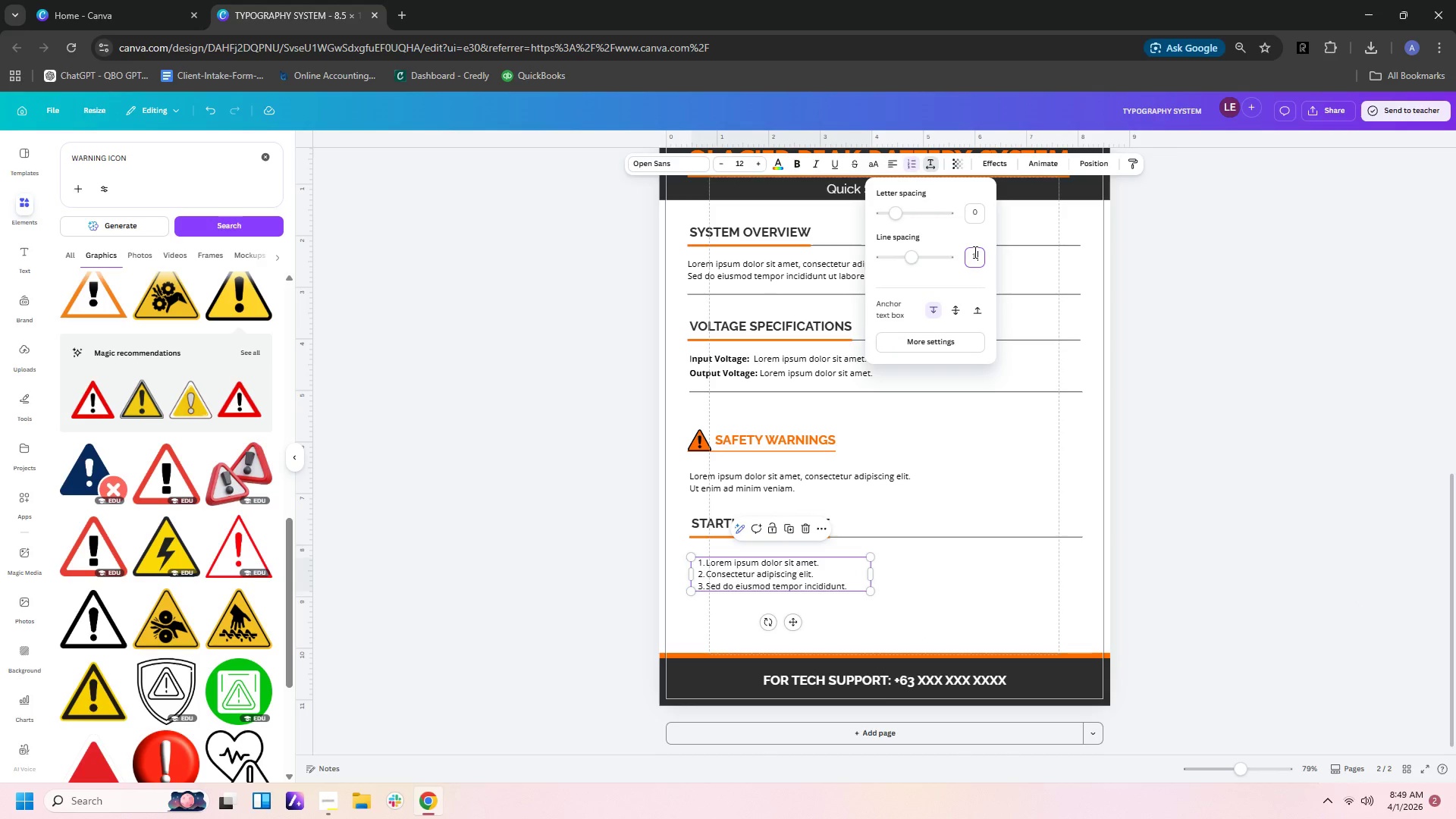 
key(7)
 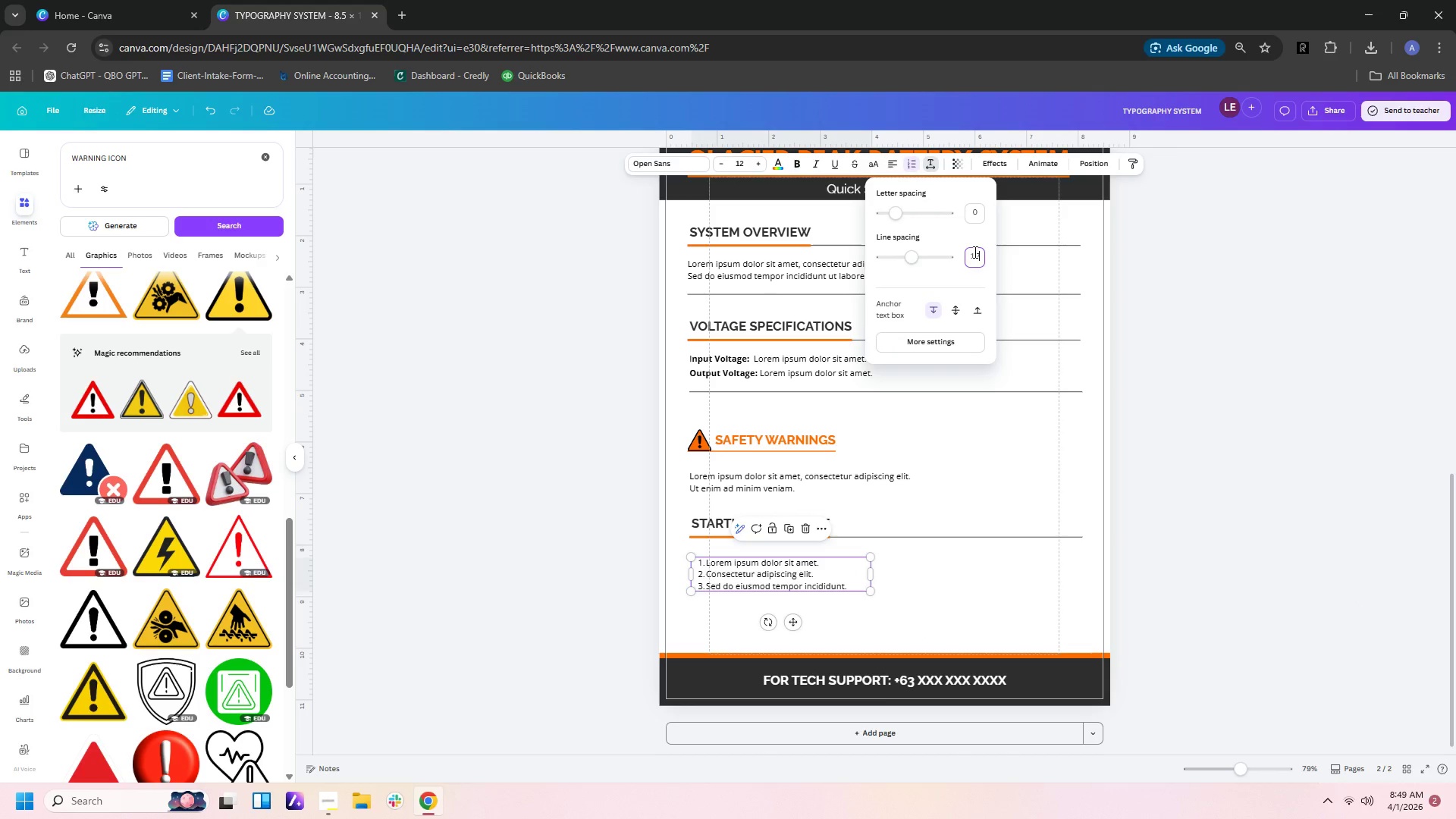 
key(Enter)
 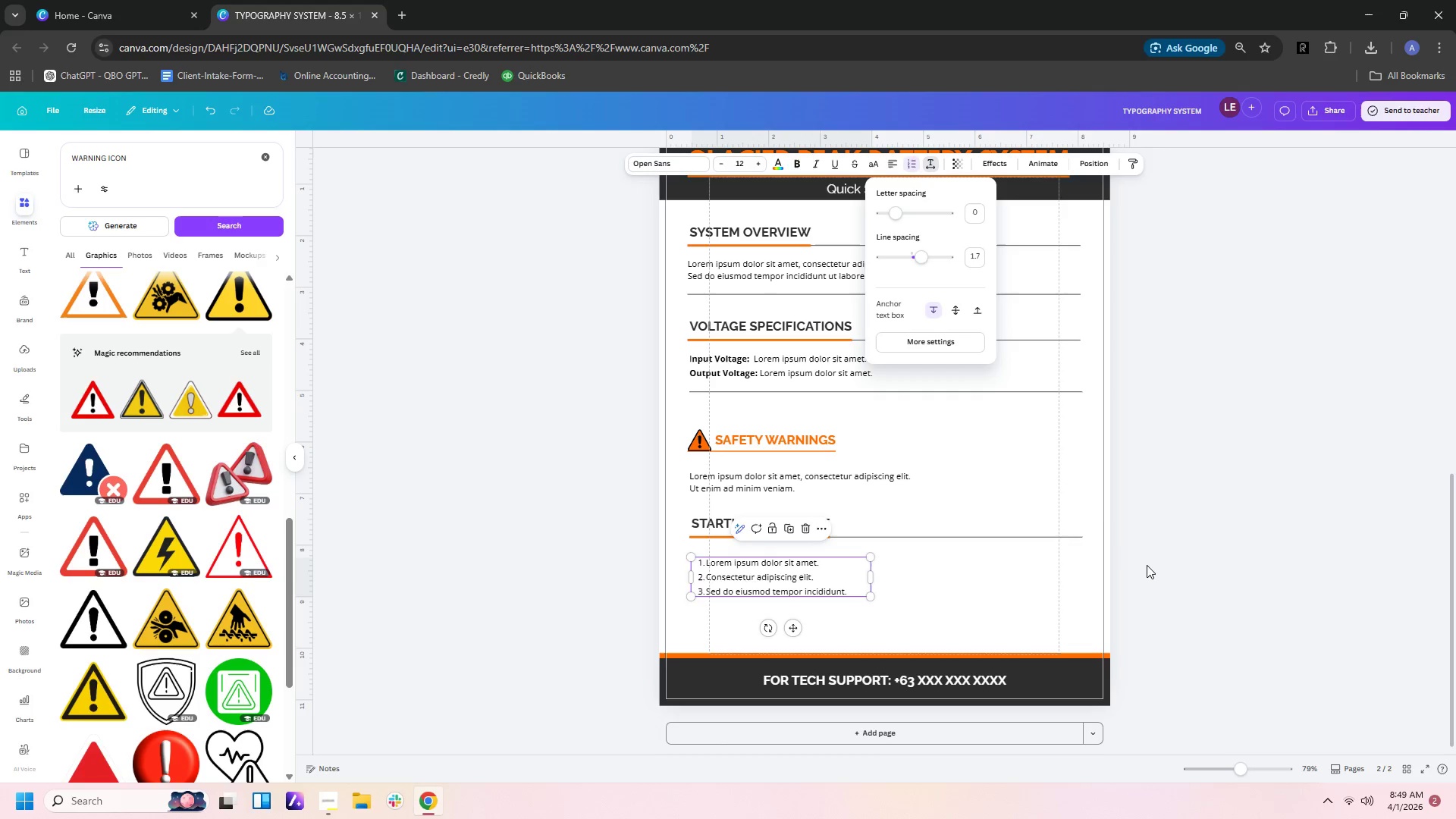 
left_click([970, 579])
 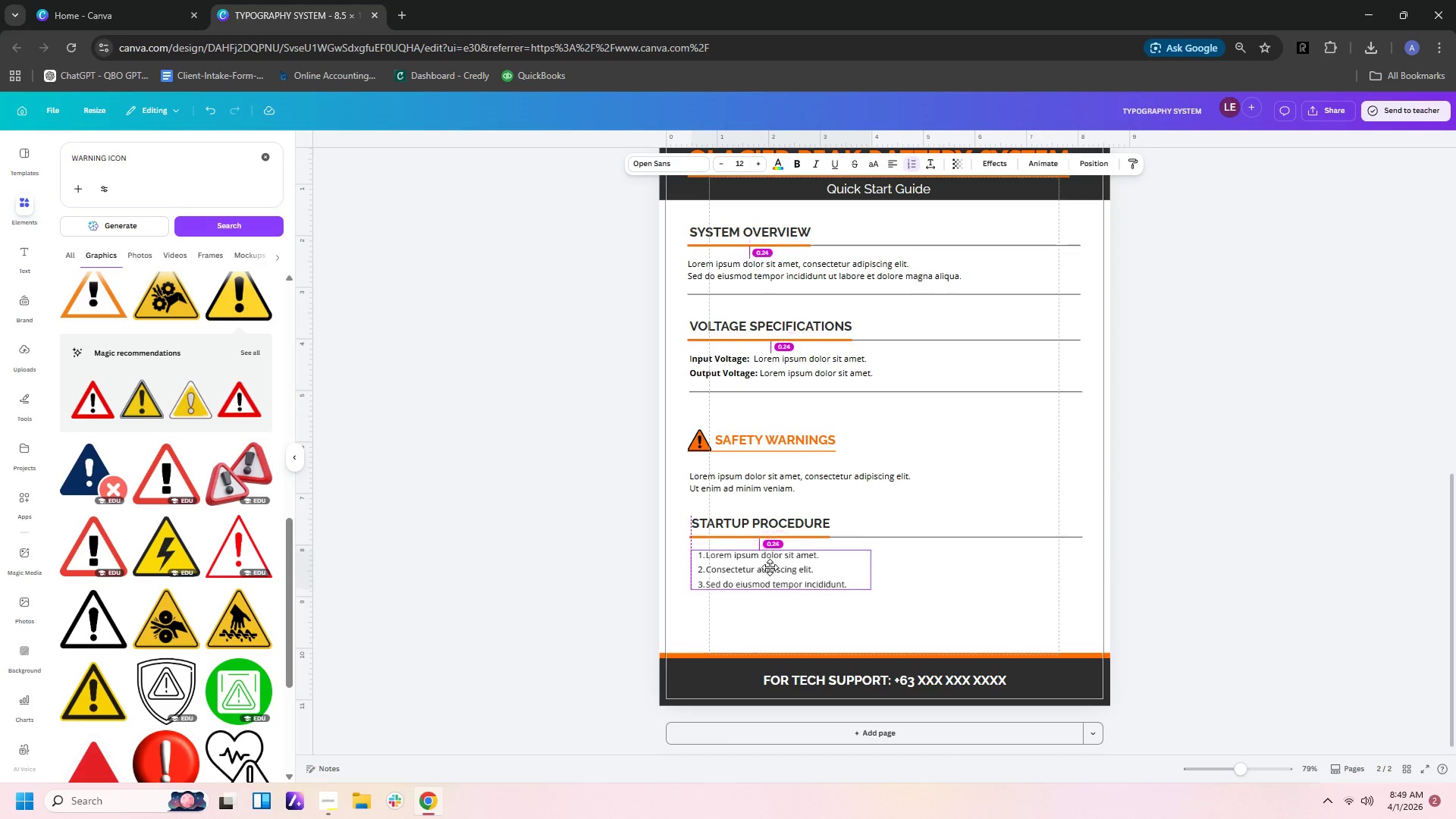 
left_click([946, 497])
 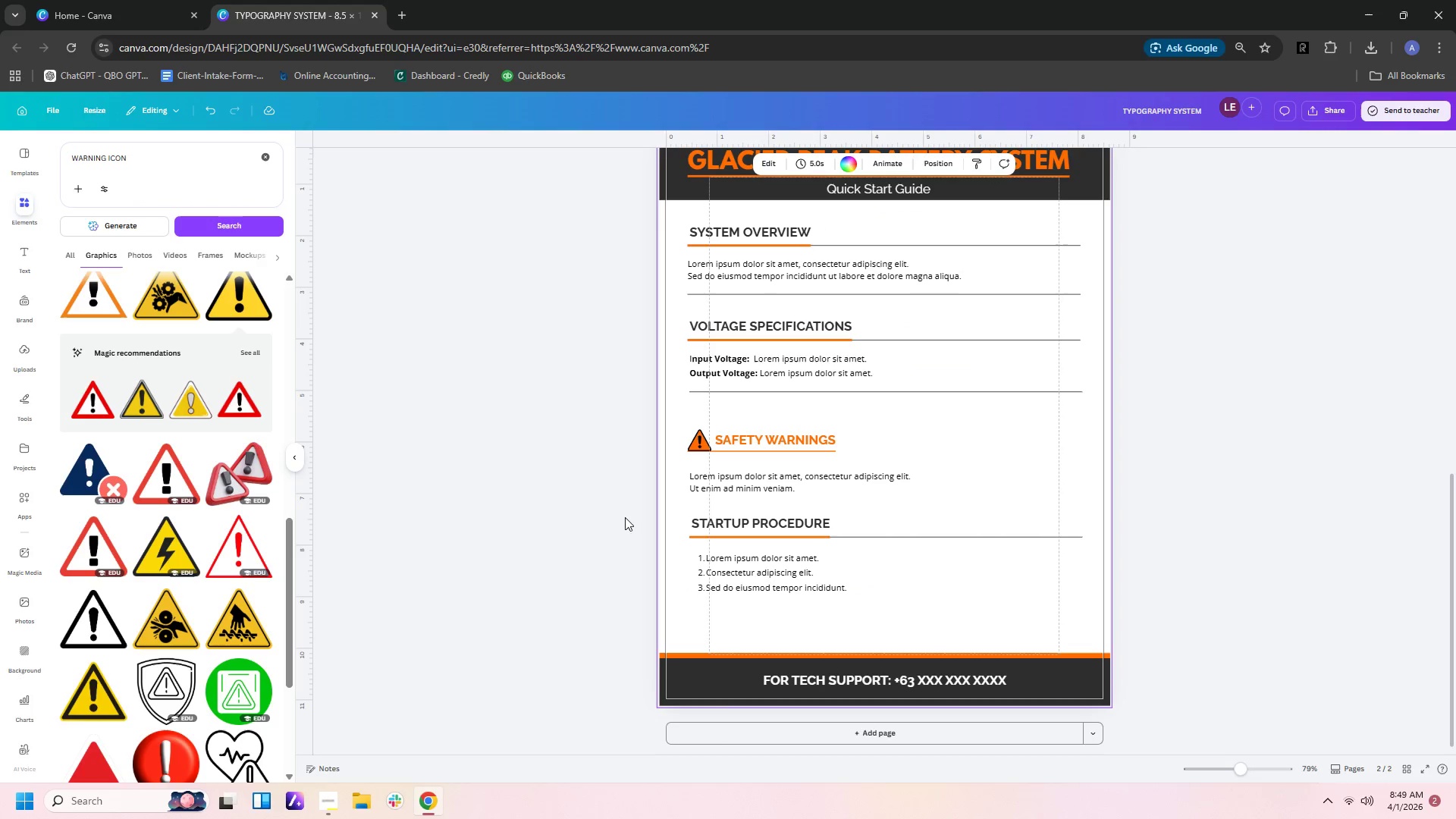 
left_click_drag(start_coordinate=[620, 515], to_coordinate=[1014, 612])
 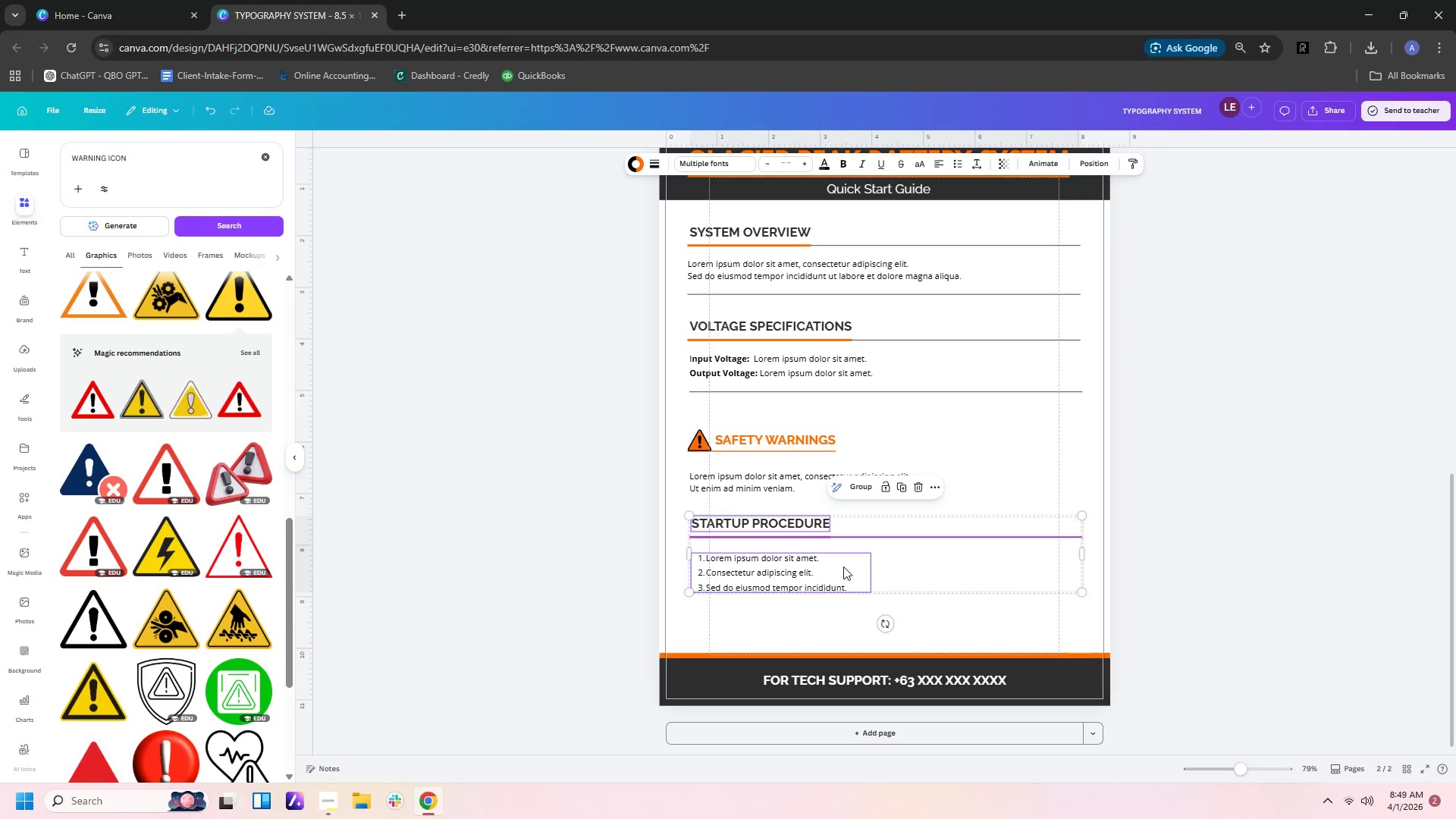 
left_click_drag(start_coordinate=[846, 566], to_coordinate=[850, 593])
 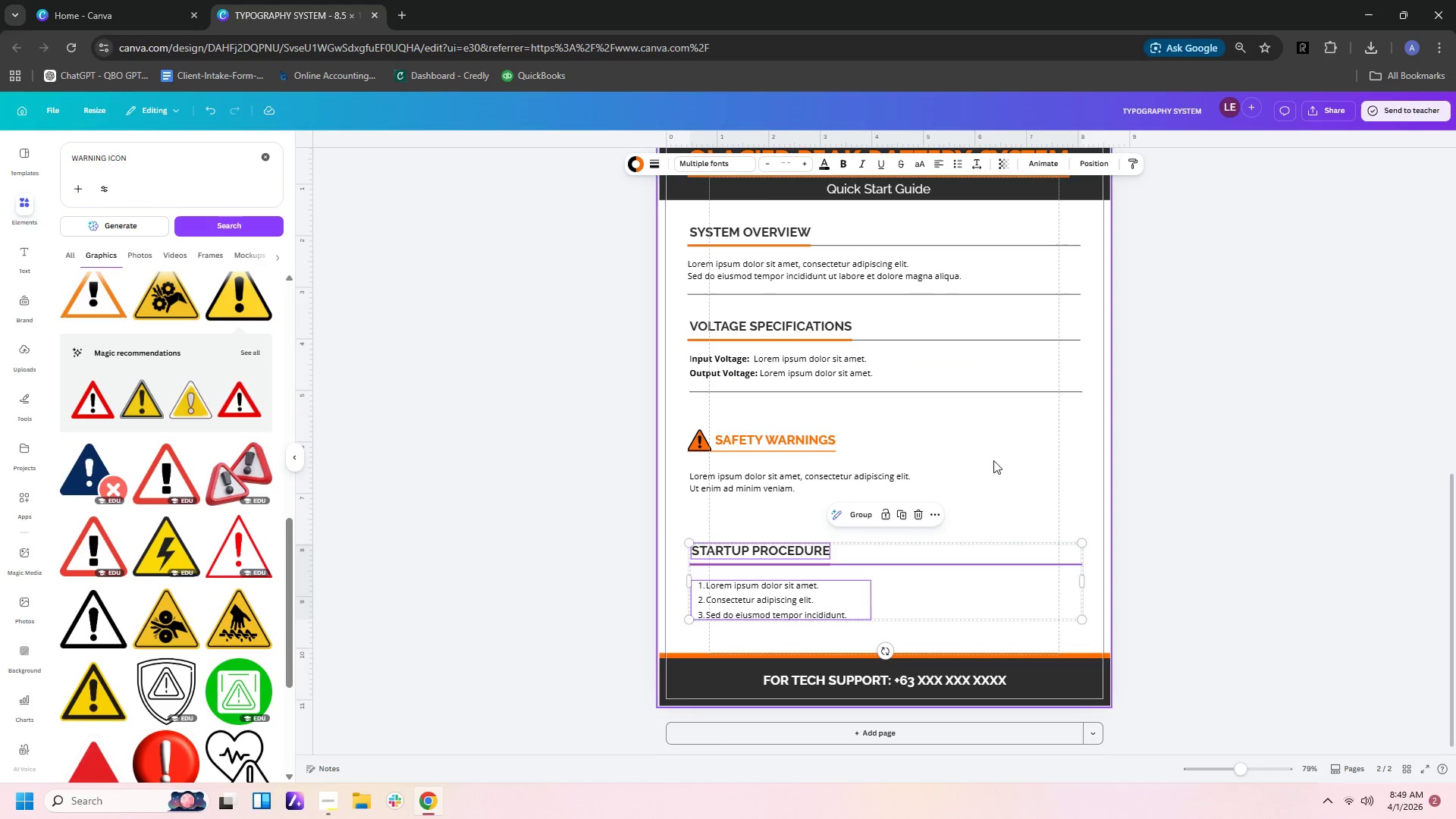 
left_click([1008, 448])
 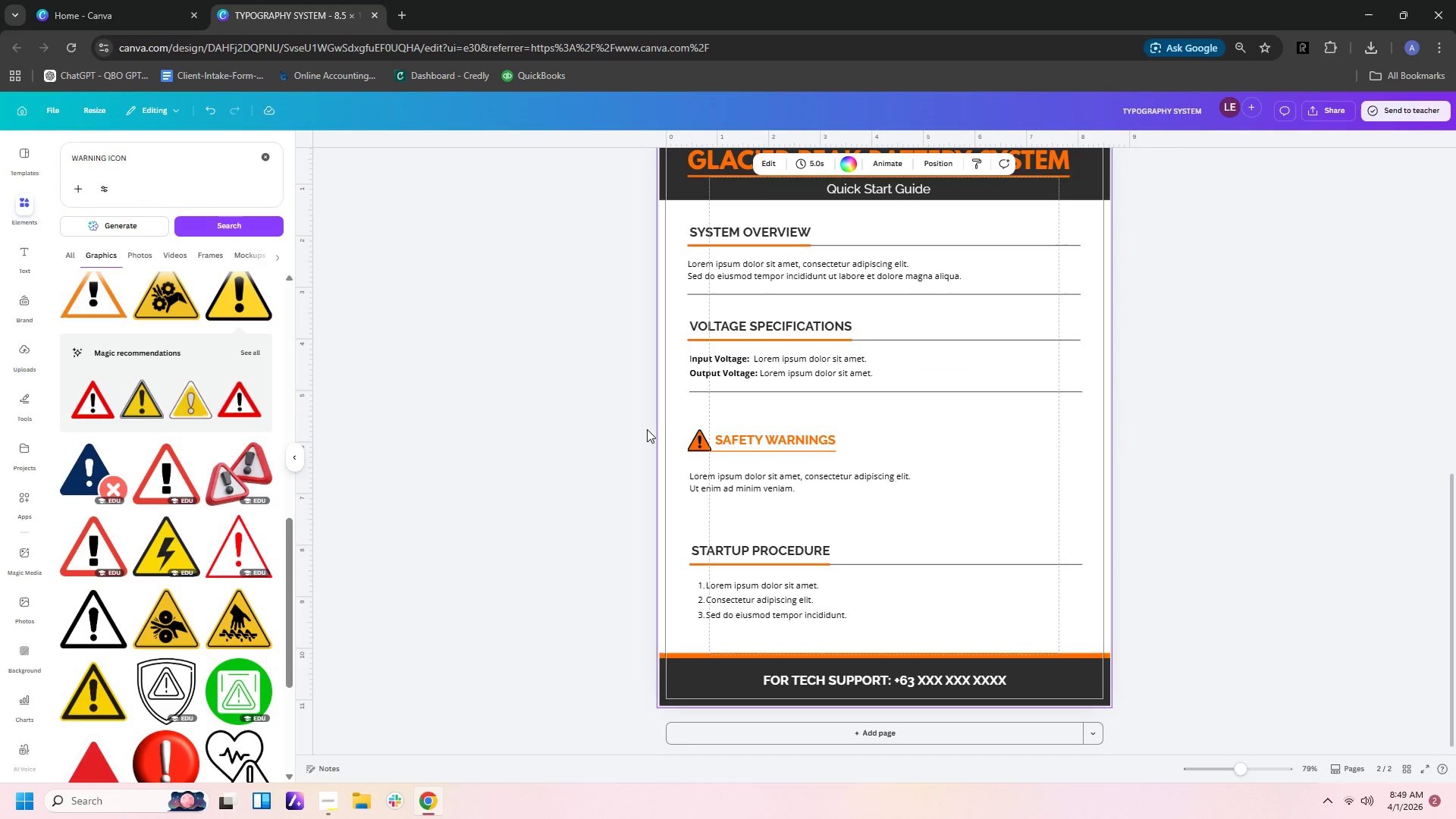 
left_click_drag(start_coordinate=[659, 416], to_coordinate=[861, 499])
 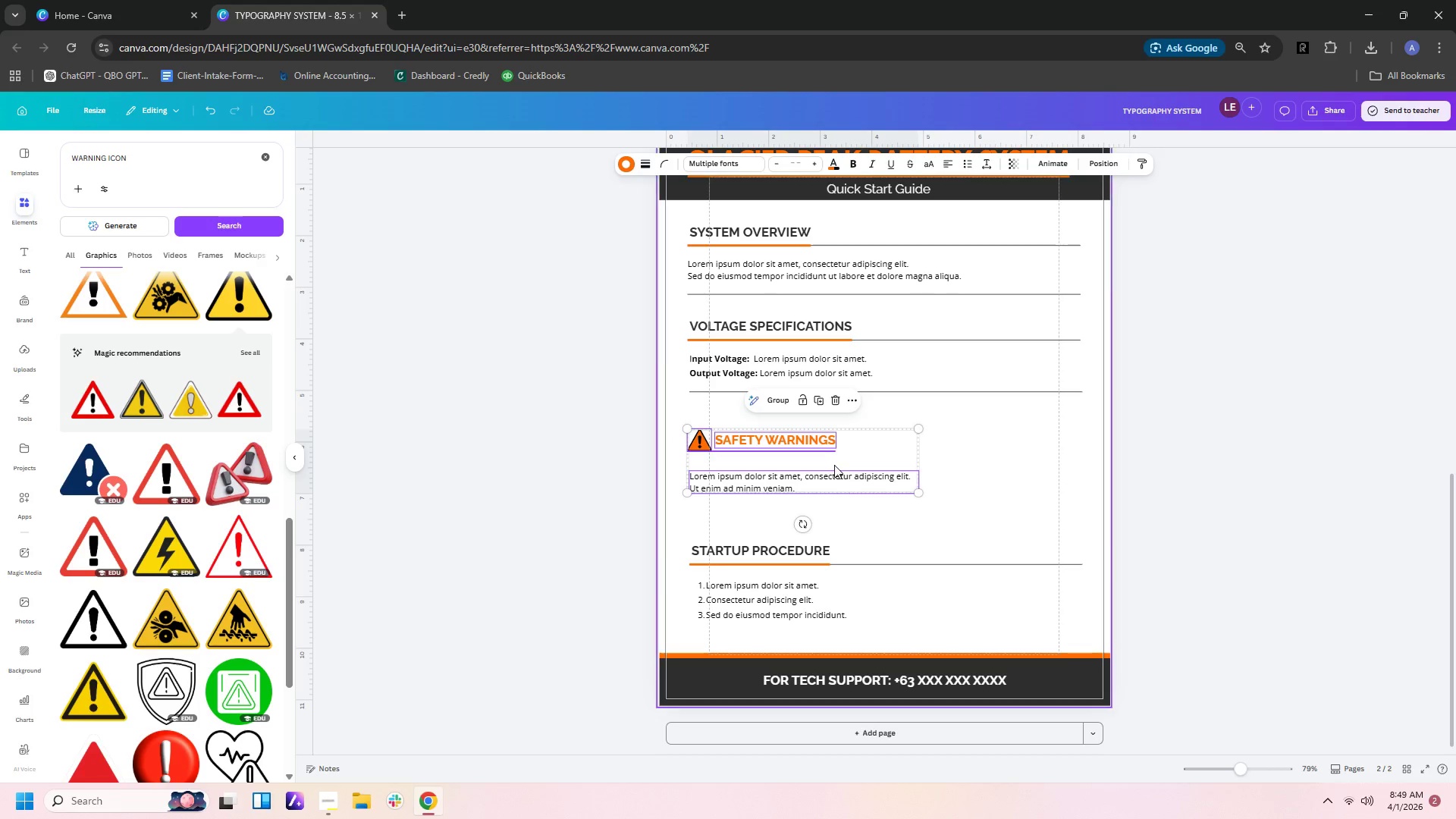 
left_click_drag(start_coordinate=[834, 465], to_coordinate=[835, 483])
 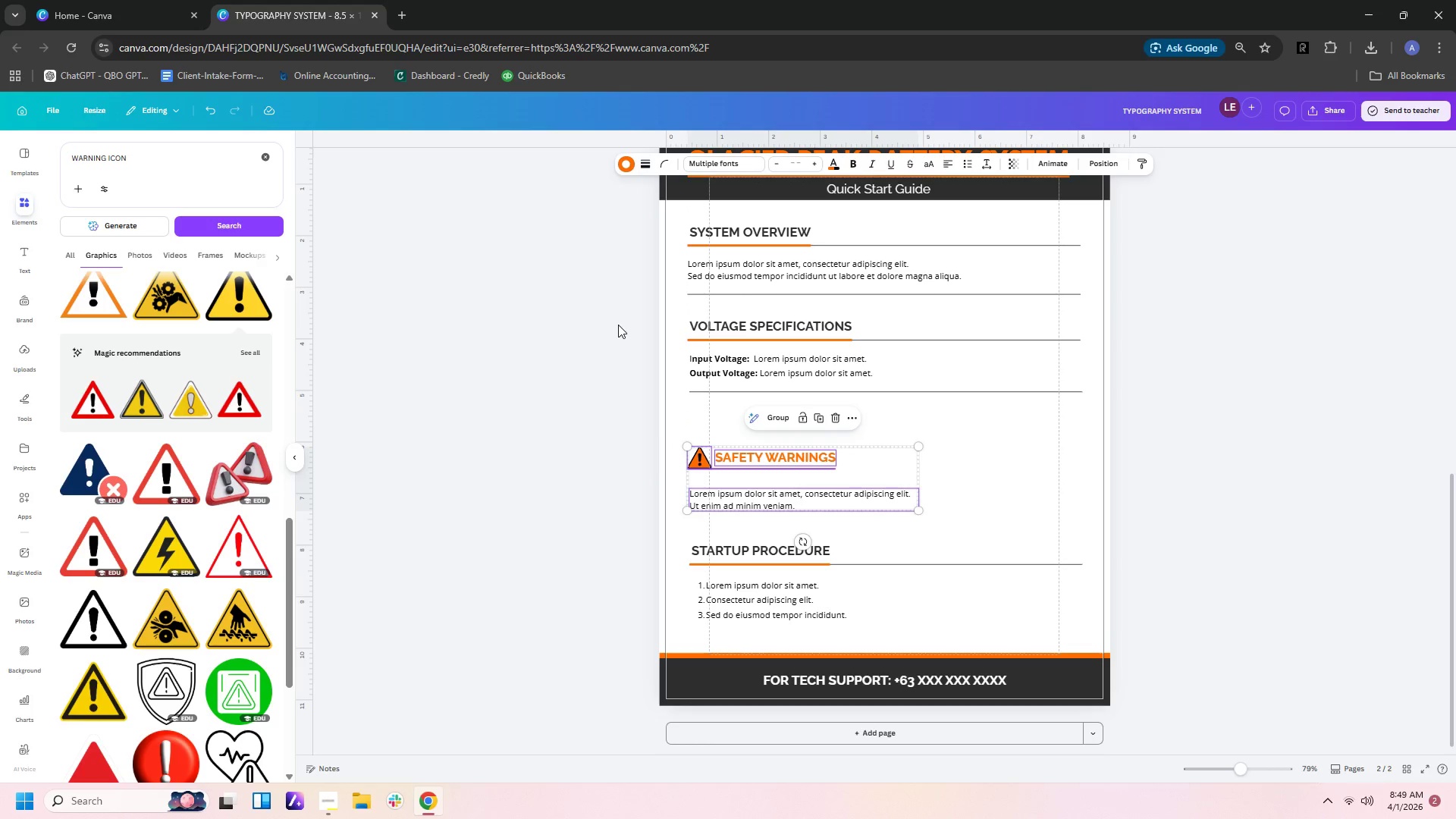 
left_click_drag(start_coordinate=[617, 325], to_coordinate=[893, 406])
 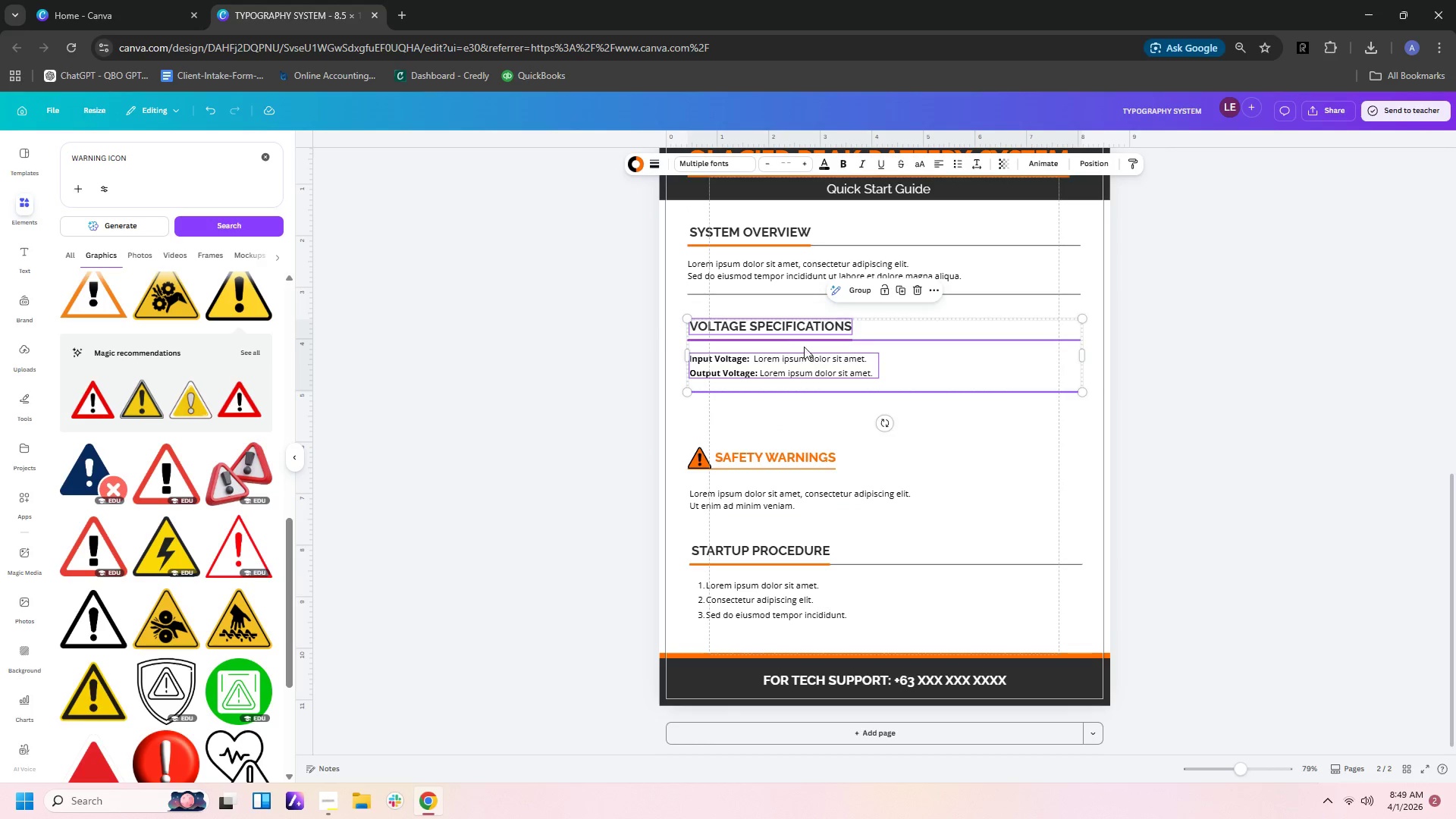 
left_click_drag(start_coordinate=[804, 347], to_coordinate=[804, 369])
 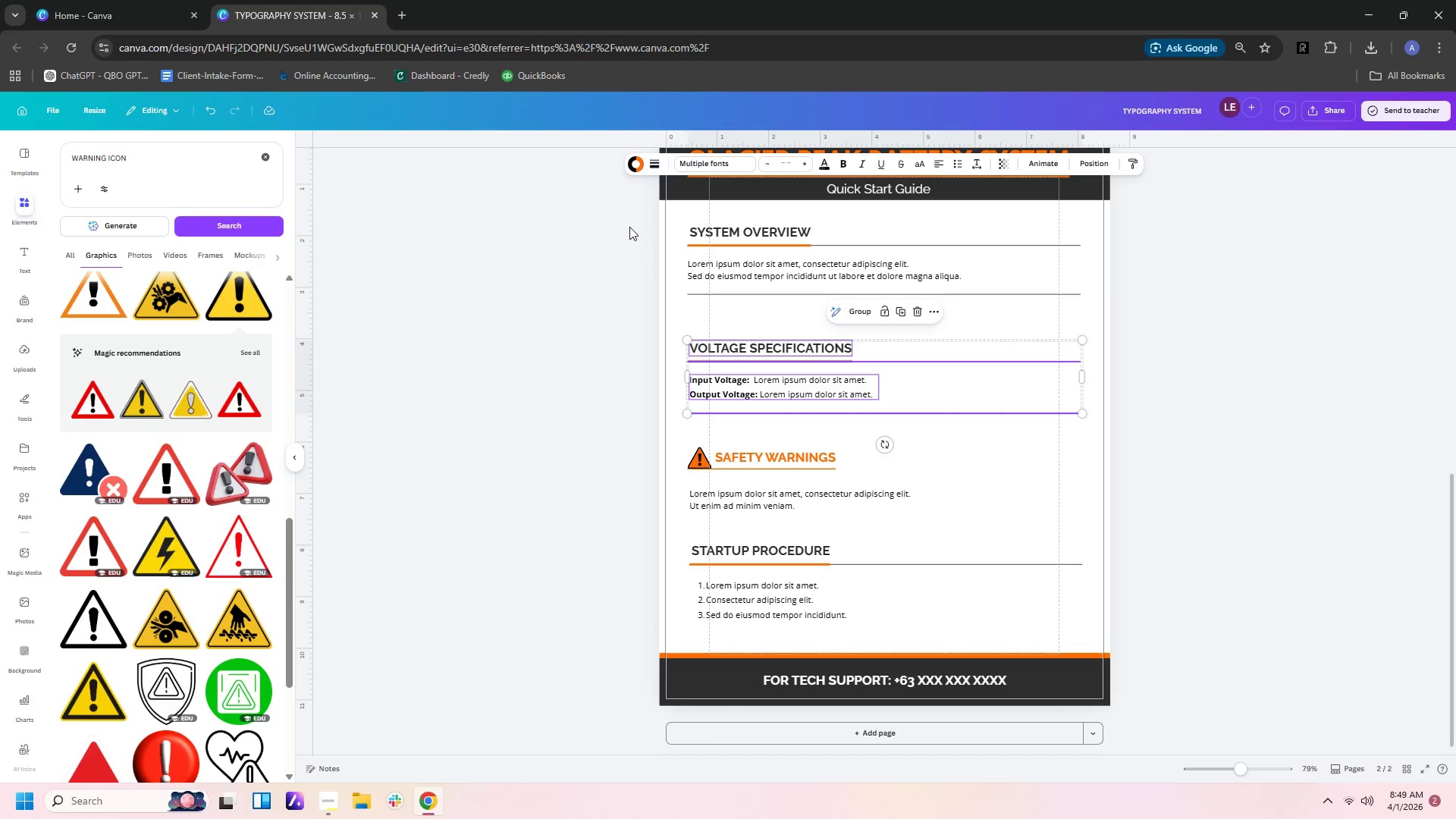 
left_click_drag(start_coordinate=[629, 224], to_coordinate=[854, 322])
 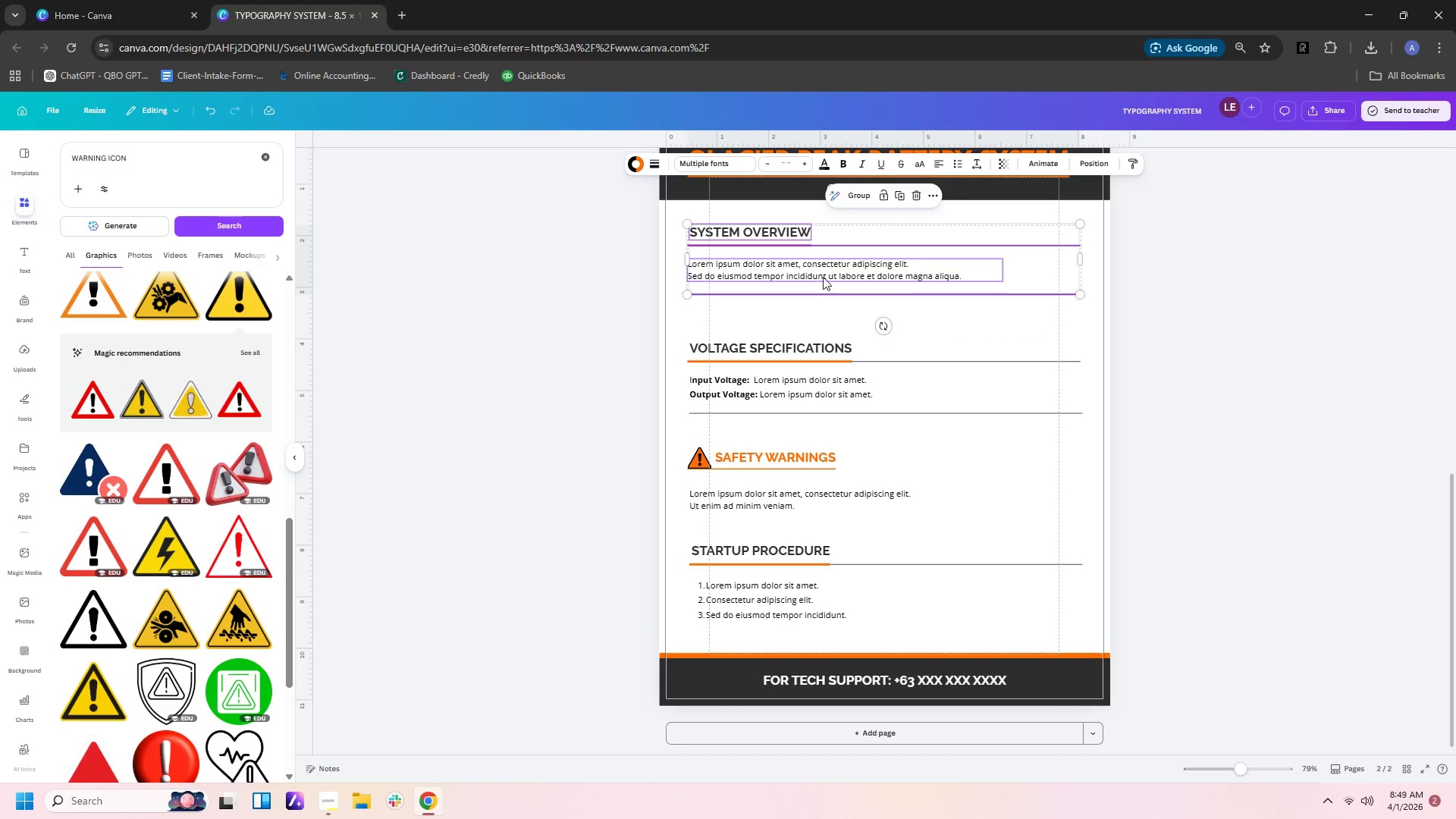 
left_click_drag(start_coordinate=[823, 277], to_coordinate=[823, 288])
 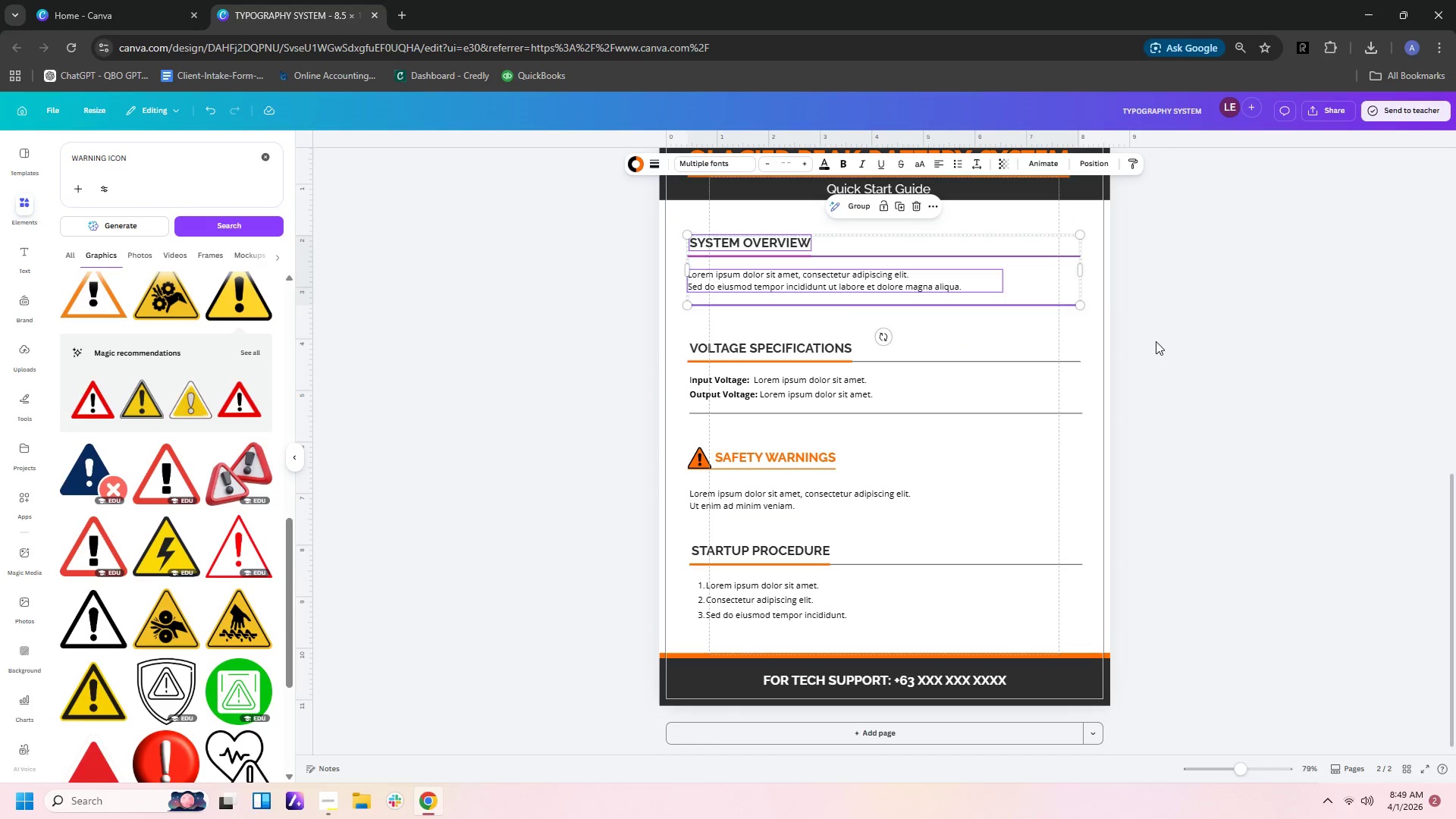 
left_click([1156, 341])
 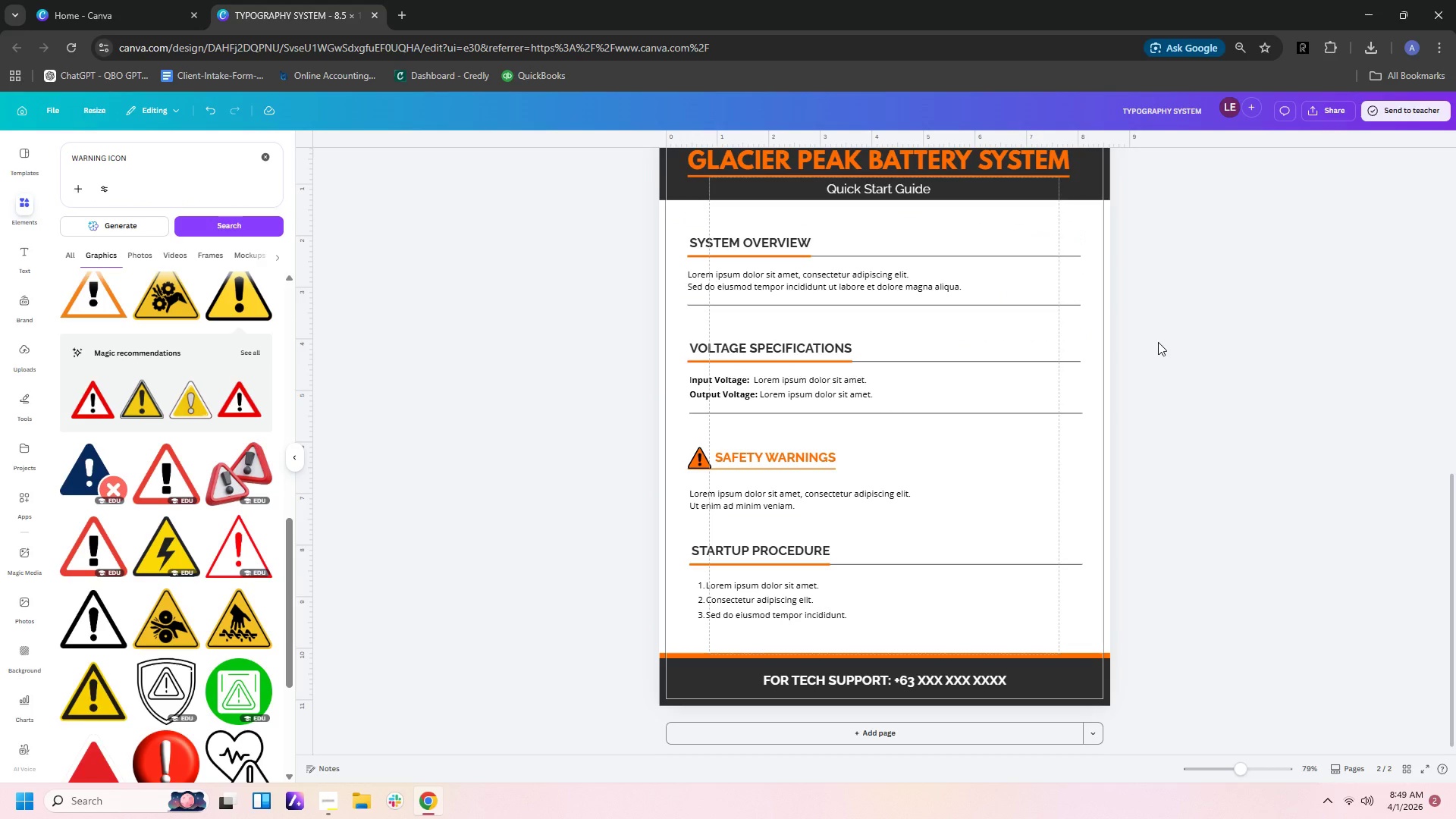 
left_click([1158, 351])
 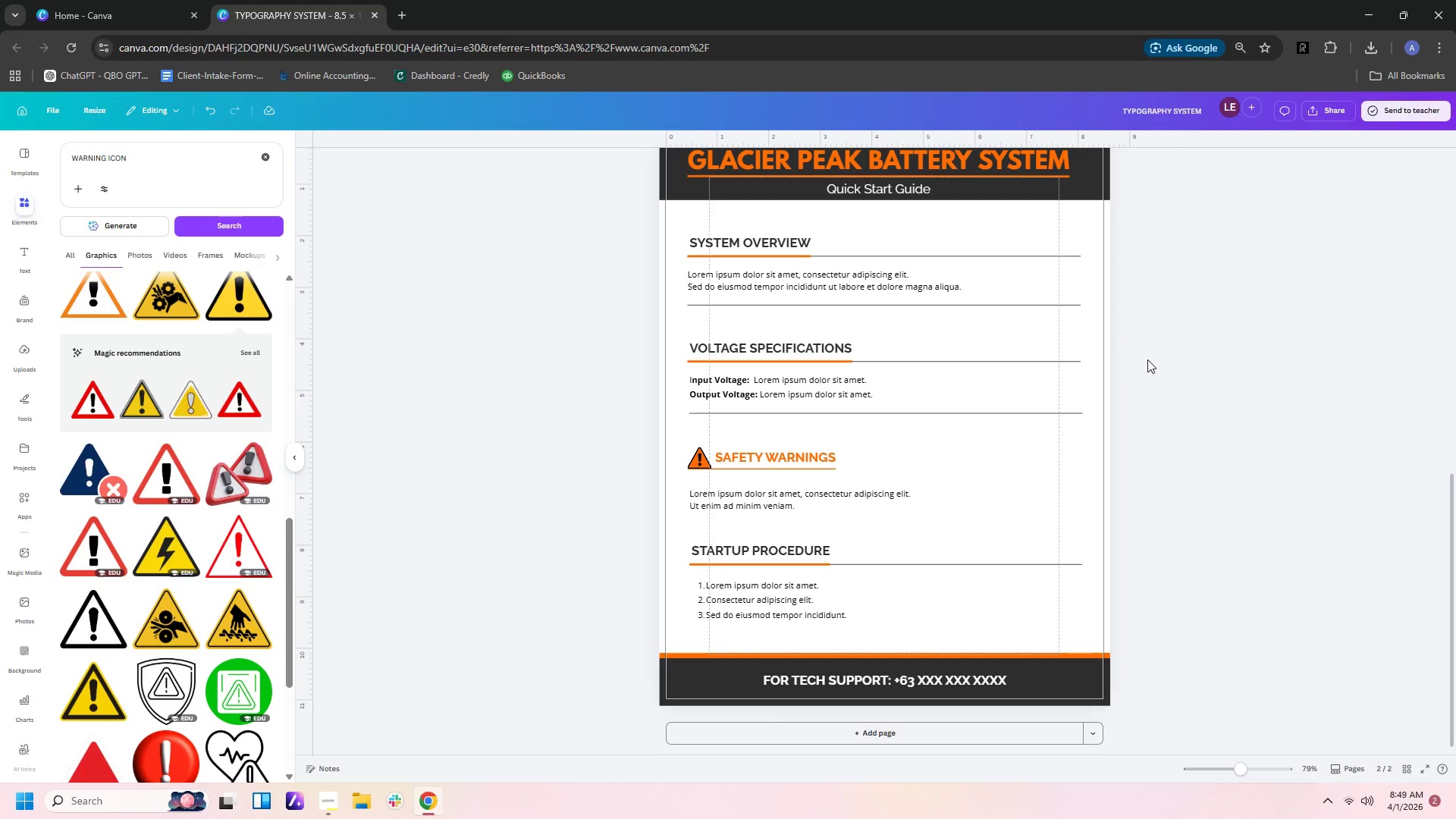 
scroll: coordinate [1147, 358], scroll_direction: up, amount: 6.0
 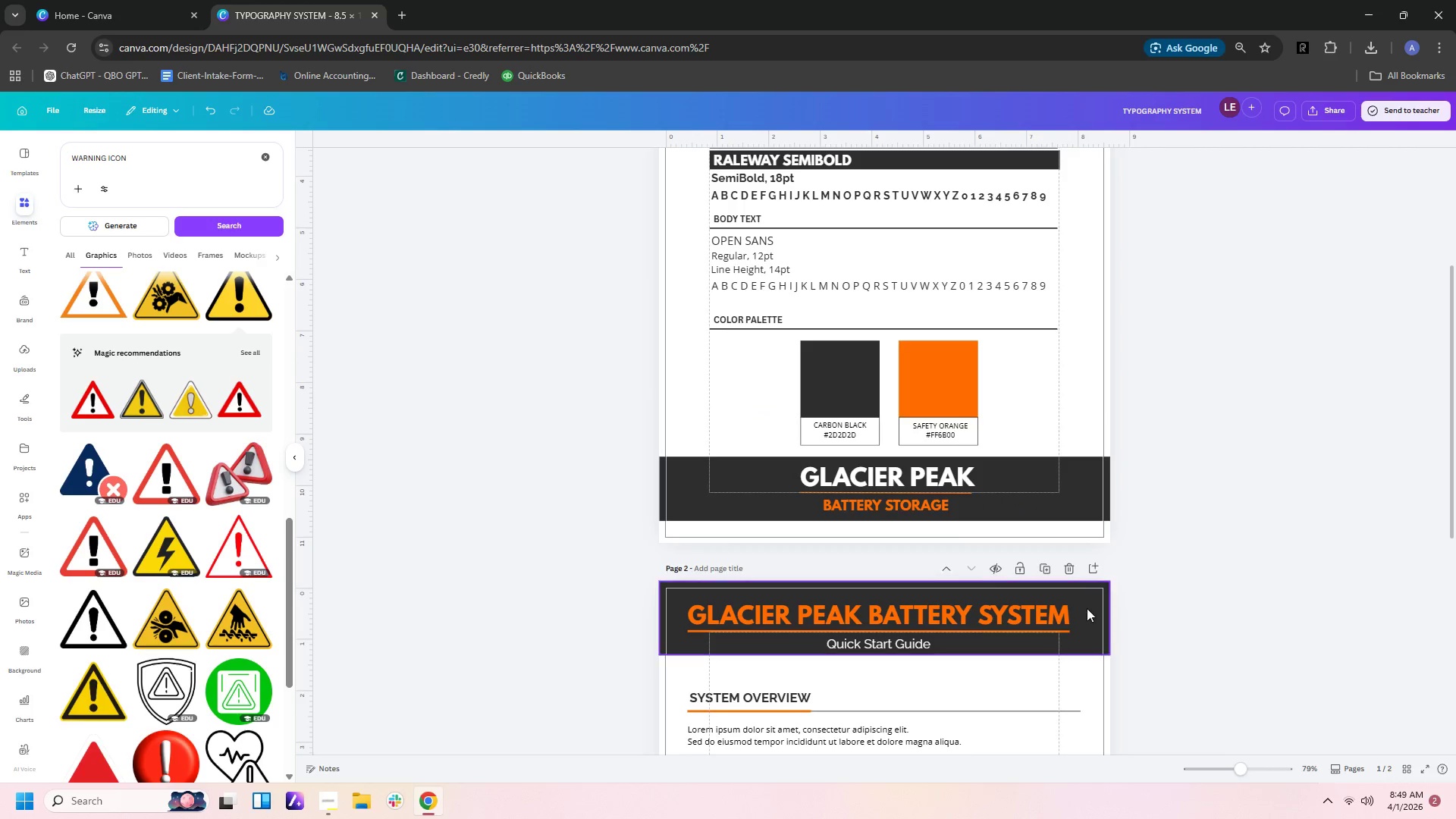 
left_click([1084, 623])
 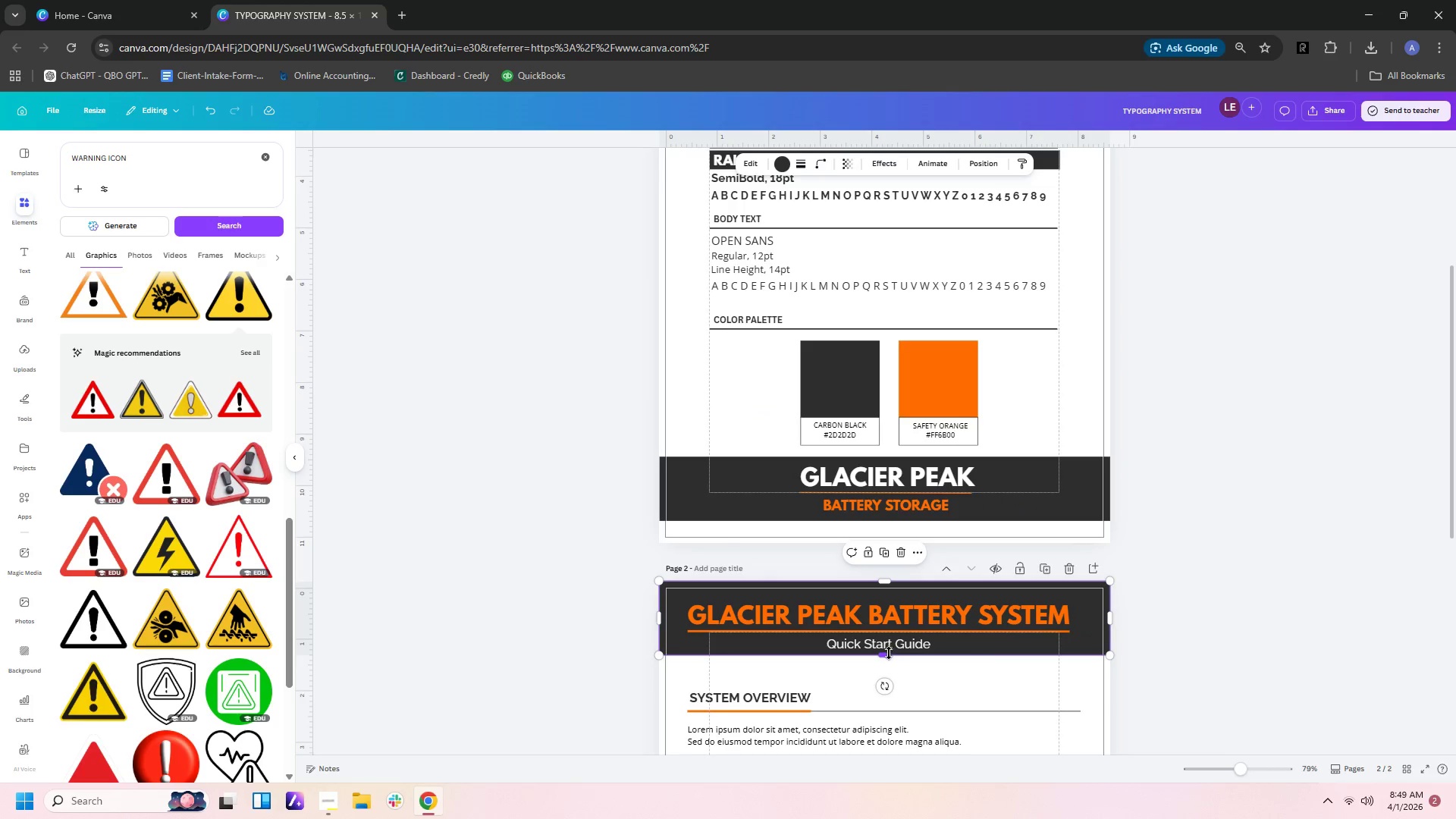 
left_click_drag(start_coordinate=[889, 654], to_coordinate=[890, 666])
 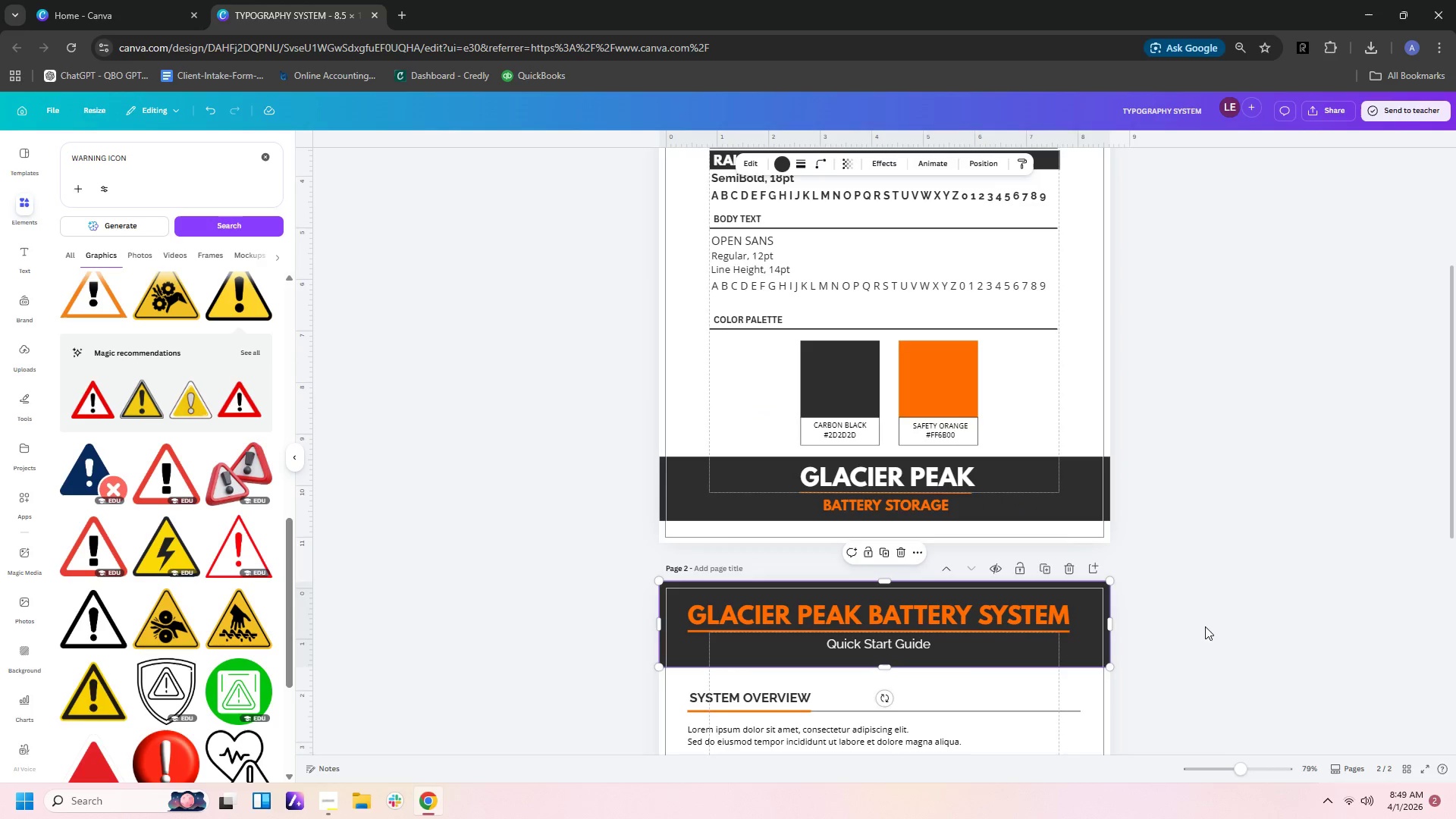 
left_click([1207, 626])
 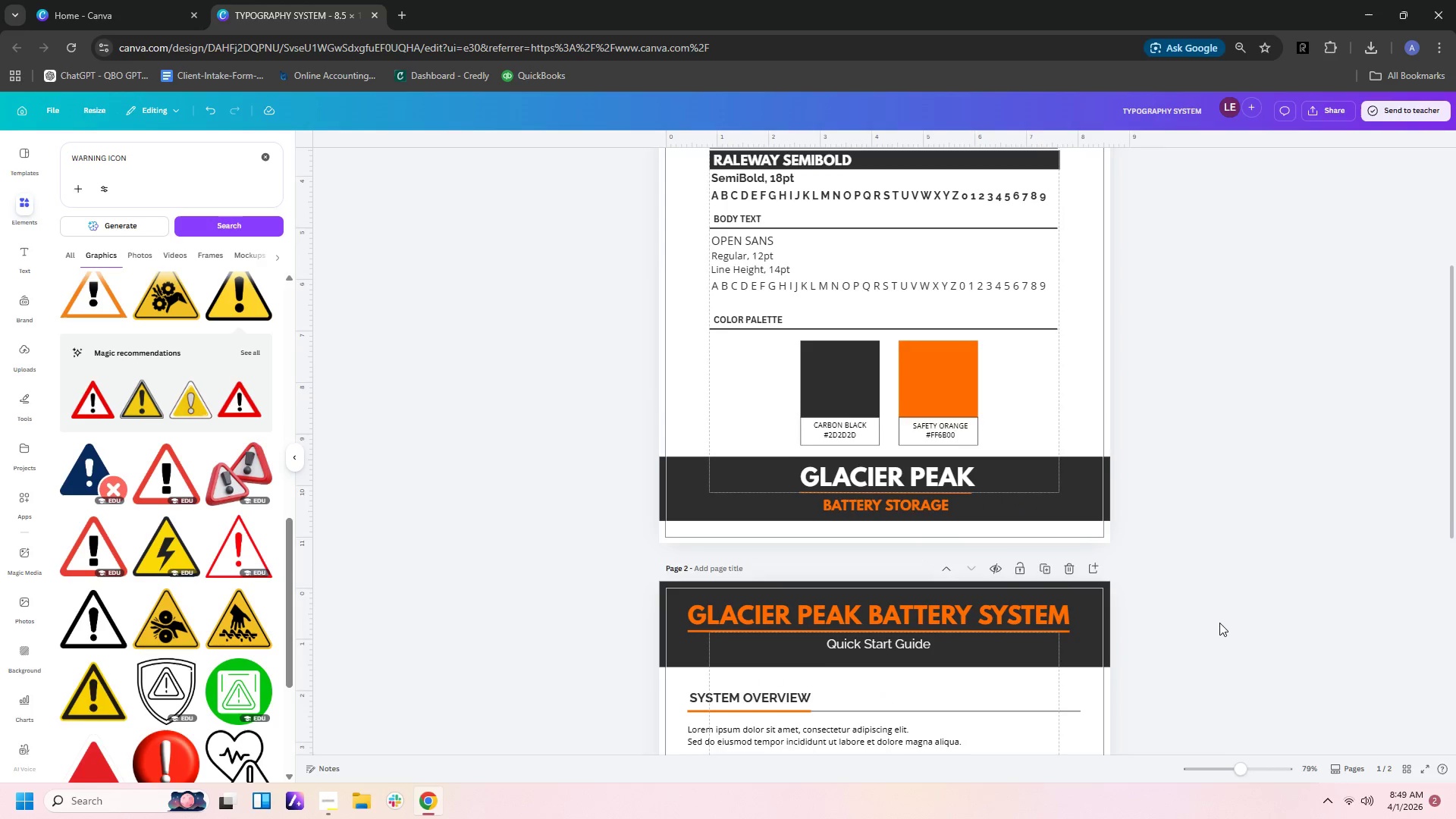 
scroll: coordinate [1221, 625], scroll_direction: down, amount: 4.0
 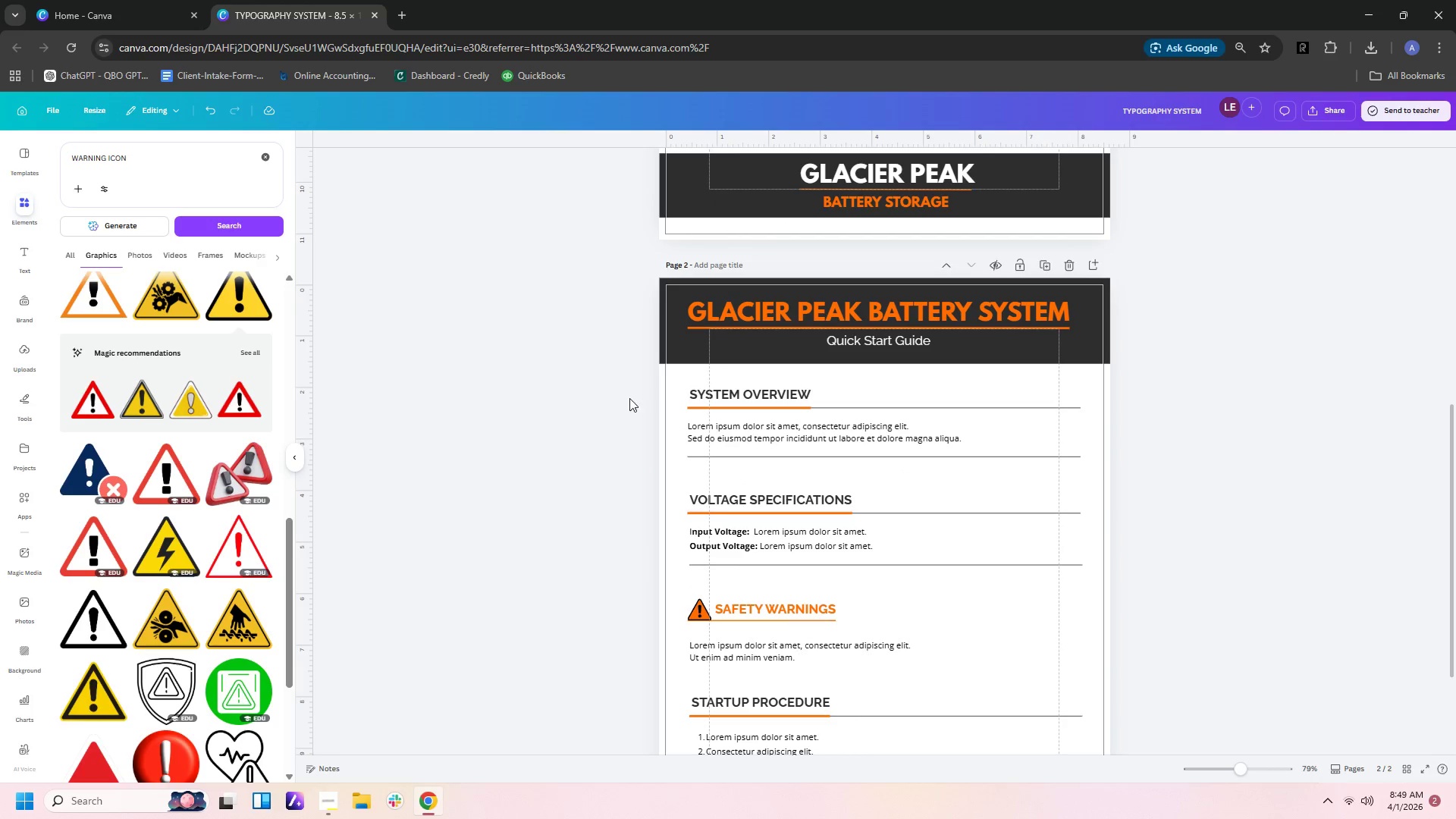 
left_click_drag(start_coordinate=[629, 391], to_coordinate=[1049, 470])
 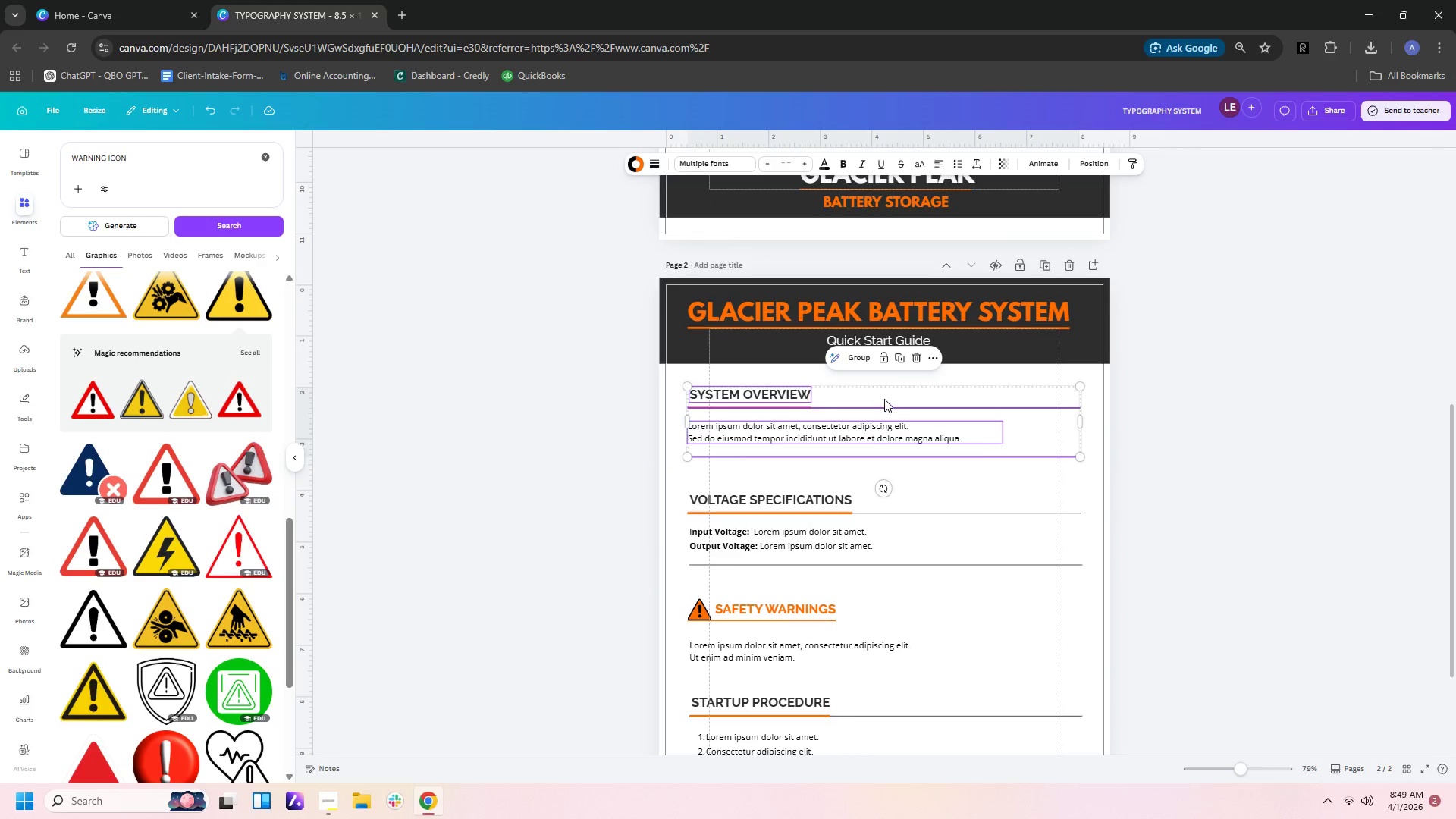 
left_click_drag(start_coordinate=[884, 399], to_coordinate=[882, 409])
 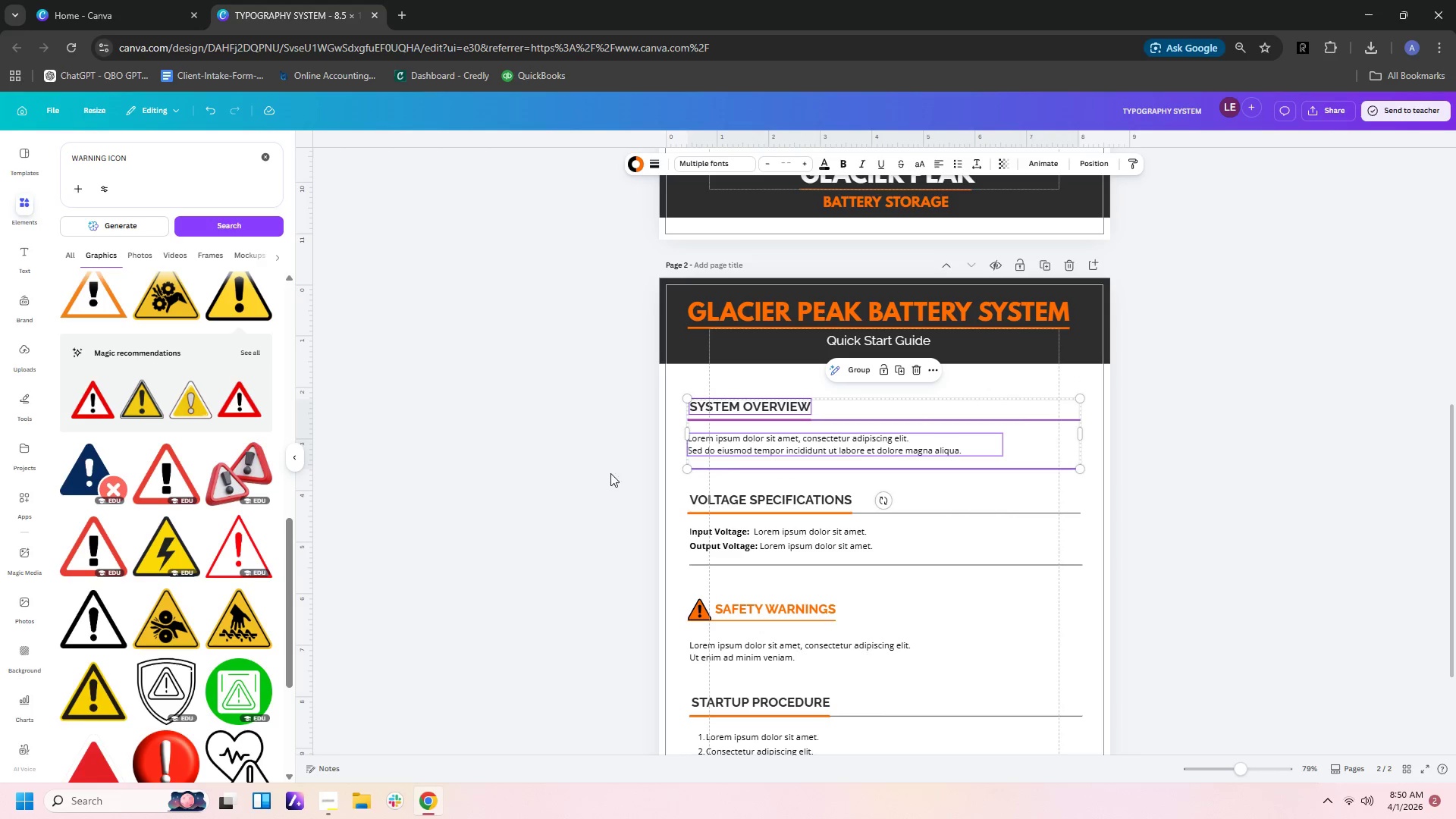 
left_click_drag(start_coordinate=[610, 472], to_coordinate=[871, 579])
 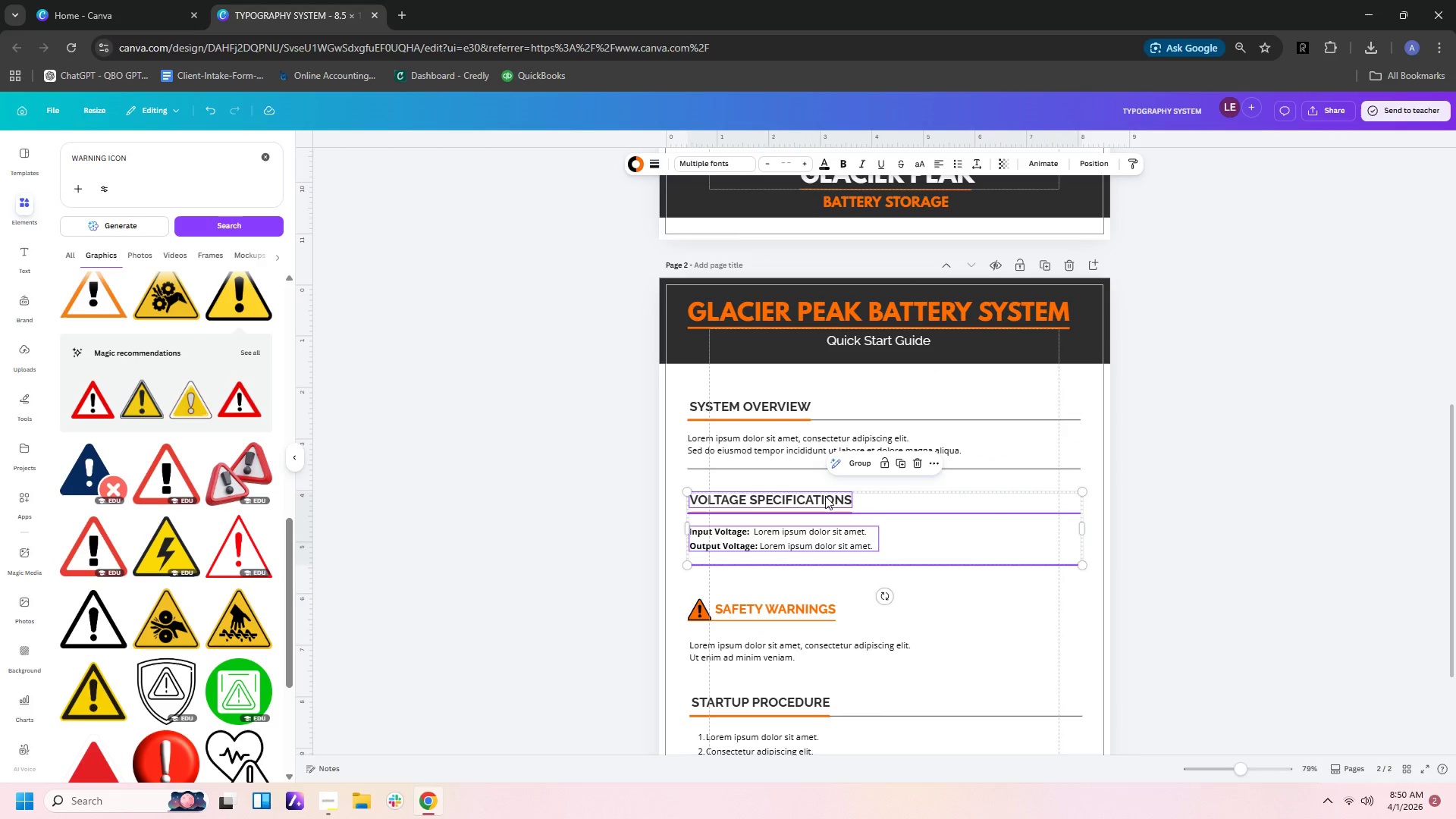 
left_click_drag(start_coordinate=[825, 496], to_coordinate=[824, 504])
 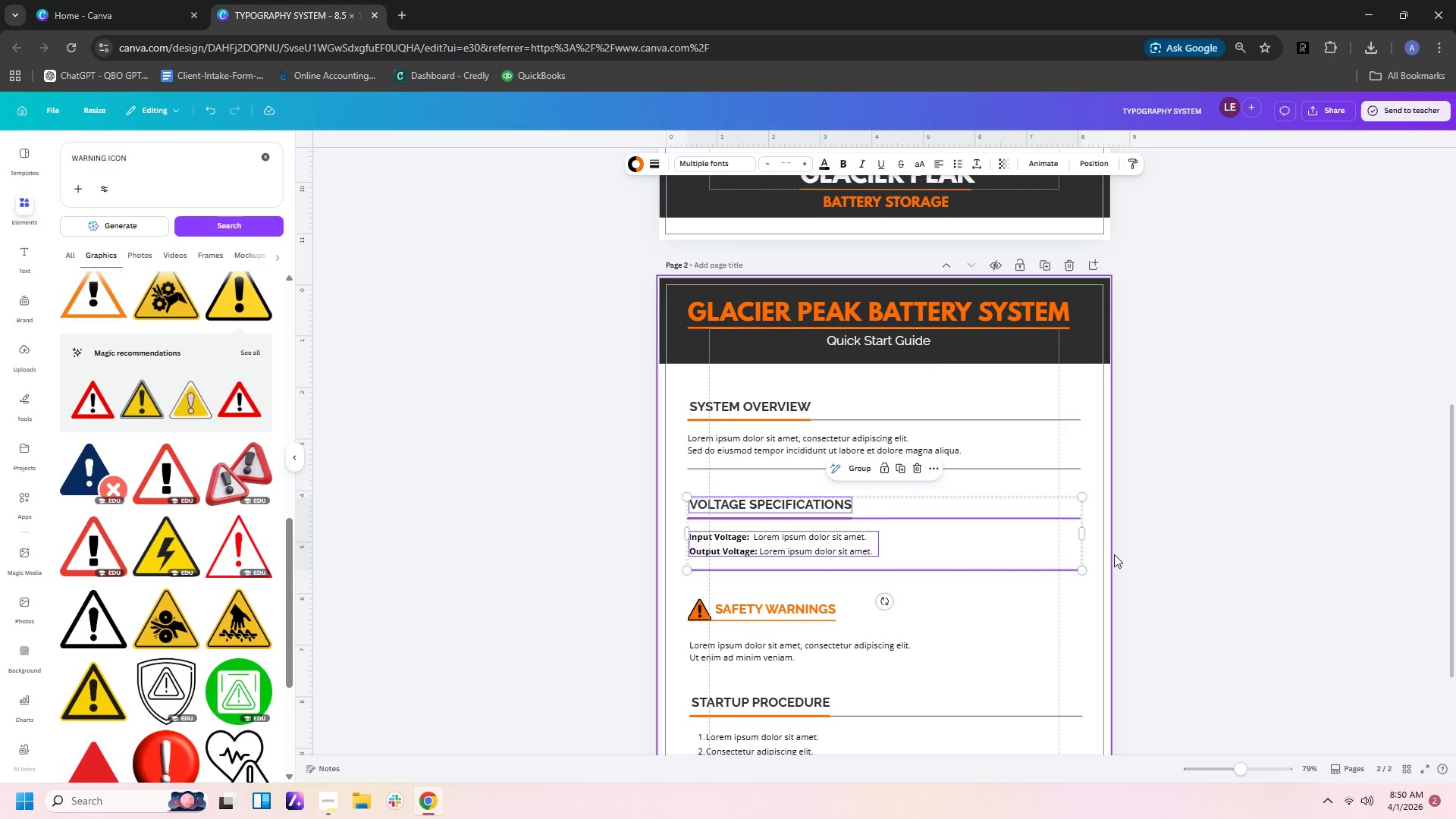 
left_click([1122, 555])
 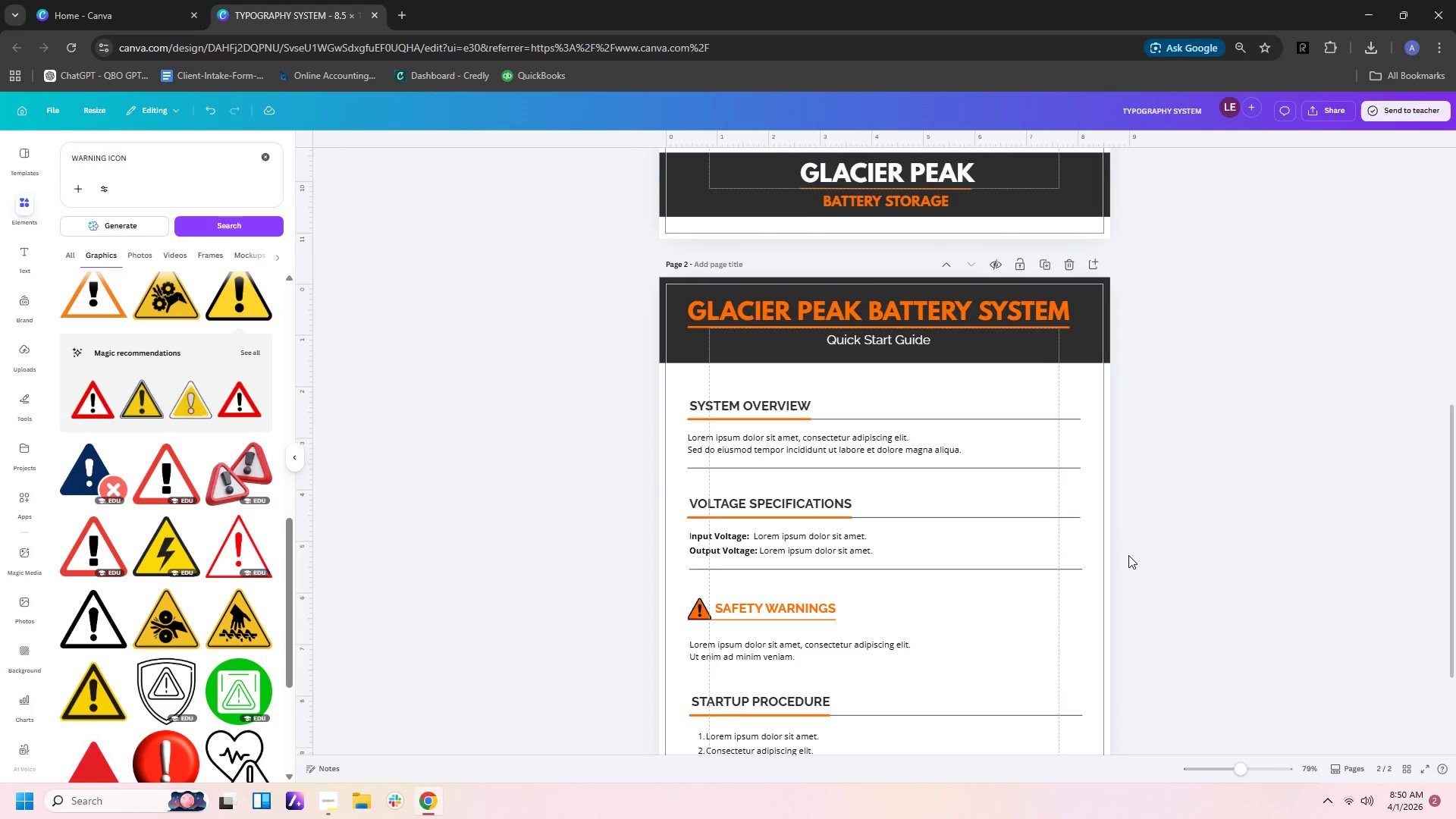 
scroll: coordinate [1128, 555], scroll_direction: down, amount: 3.0
 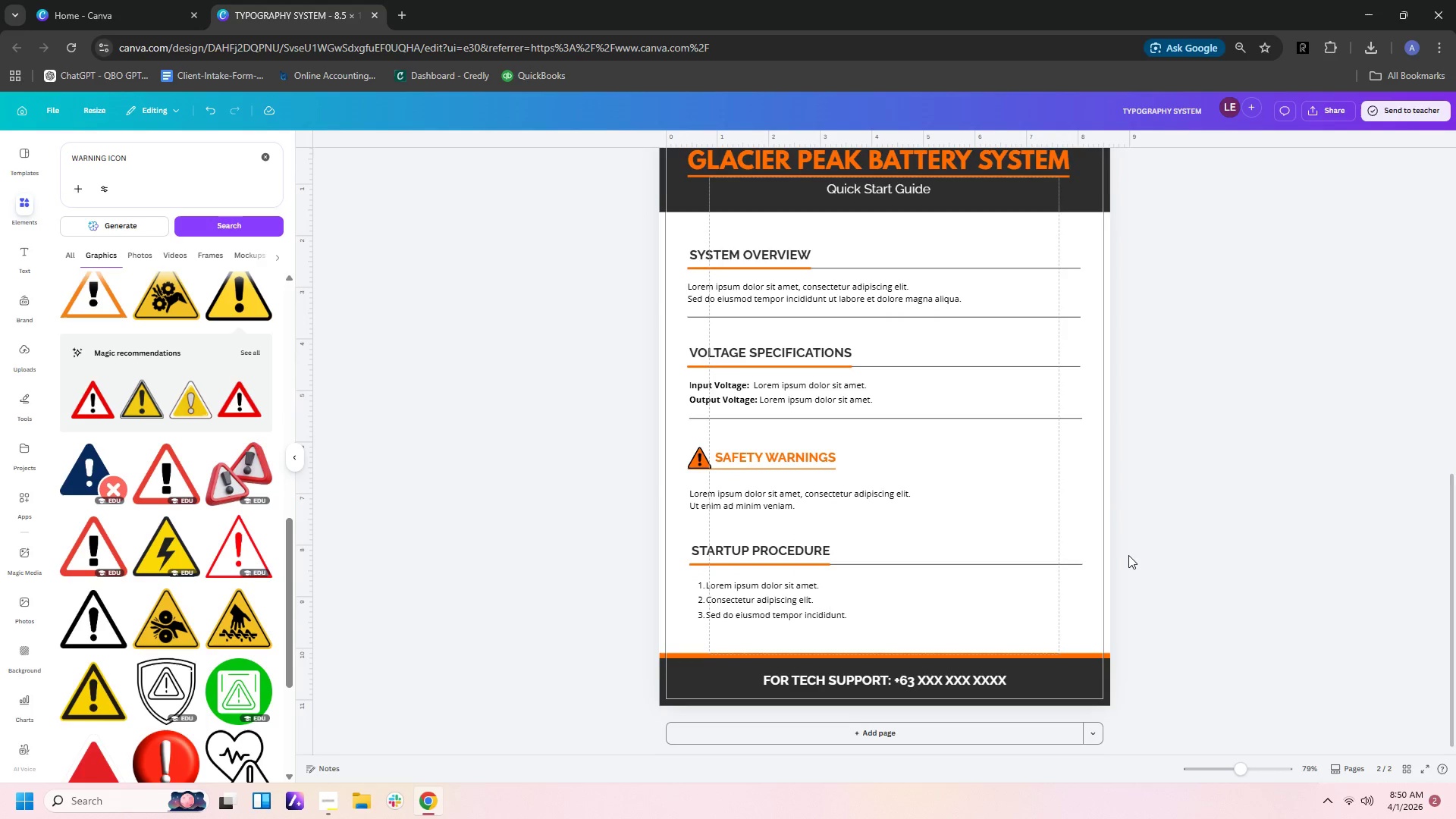 
left_click([1128, 555])
 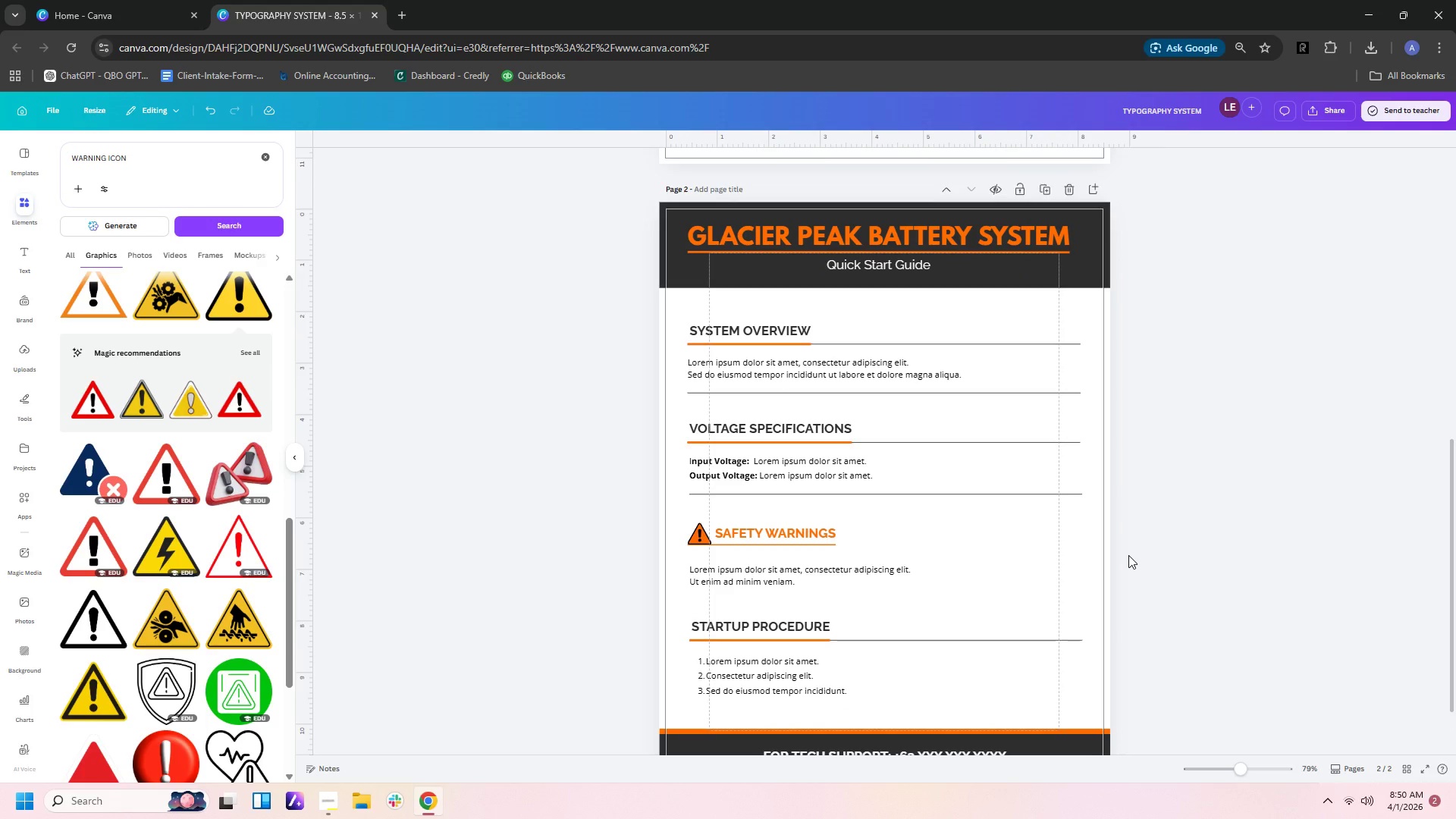 
scroll: coordinate [1128, 555], scroll_direction: up, amount: 1.0
 